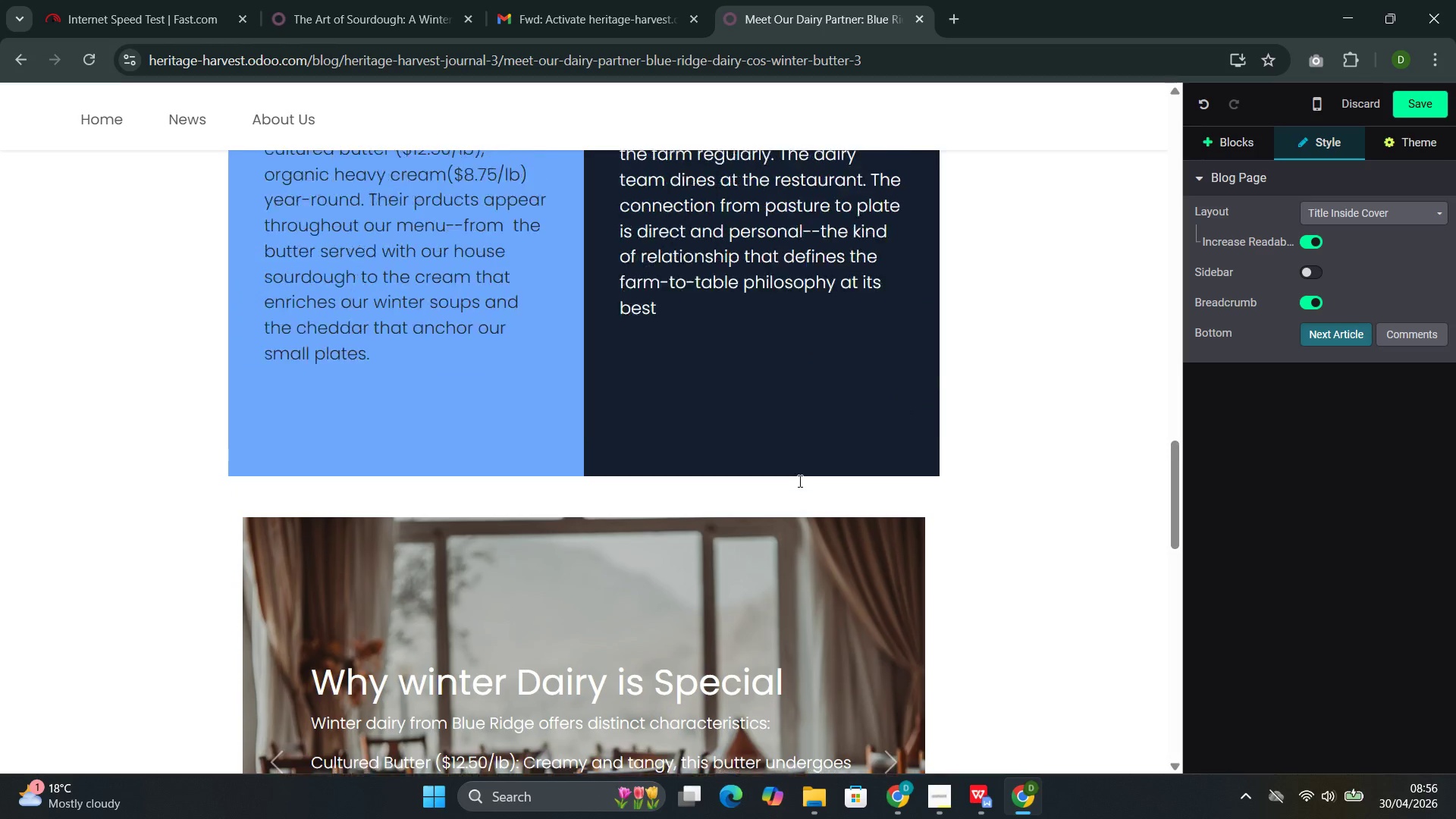 
left_click([874, 406])
 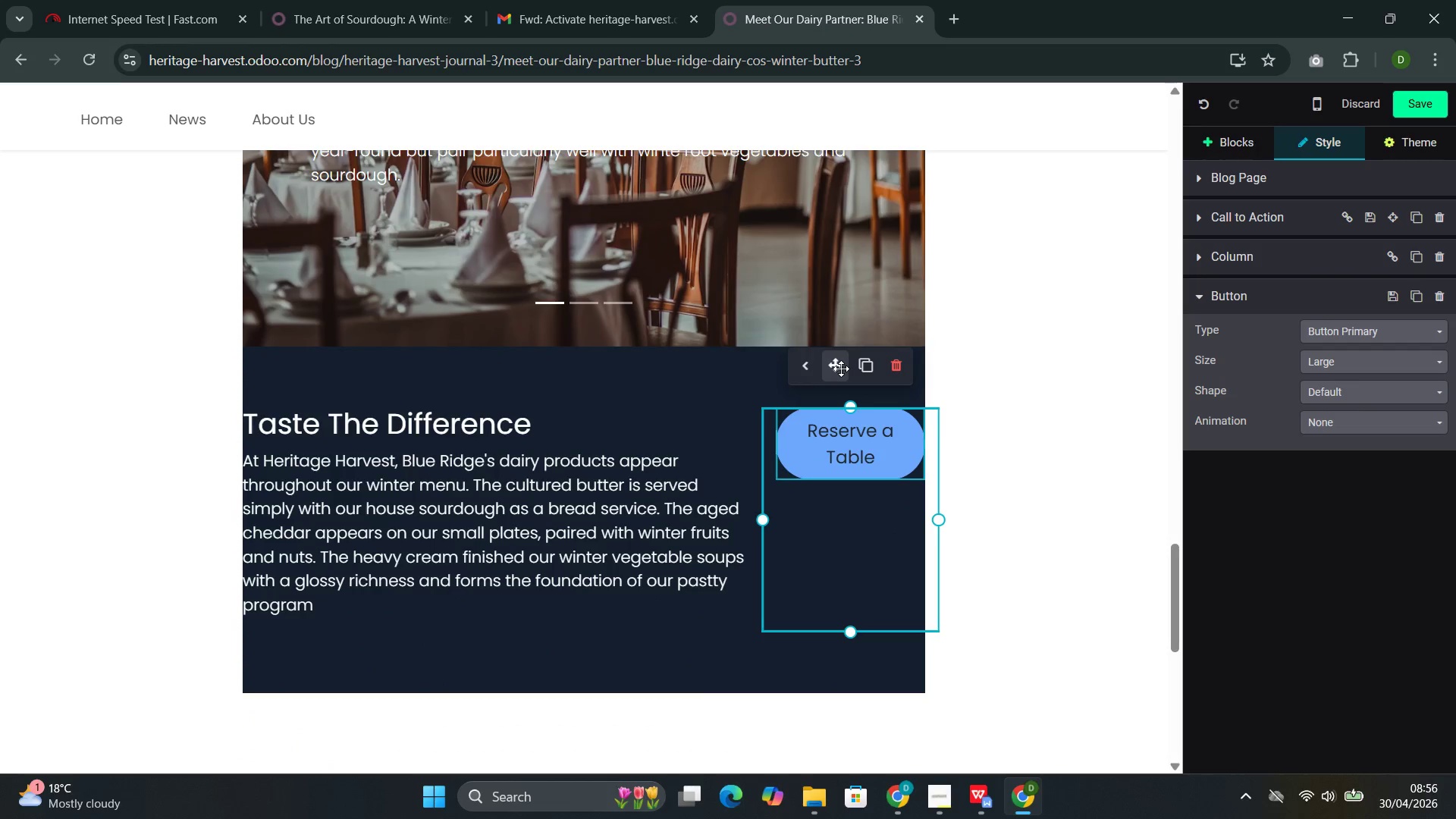 
left_click_drag(start_coordinate=[833, 367], to_coordinate=[389, 673])
 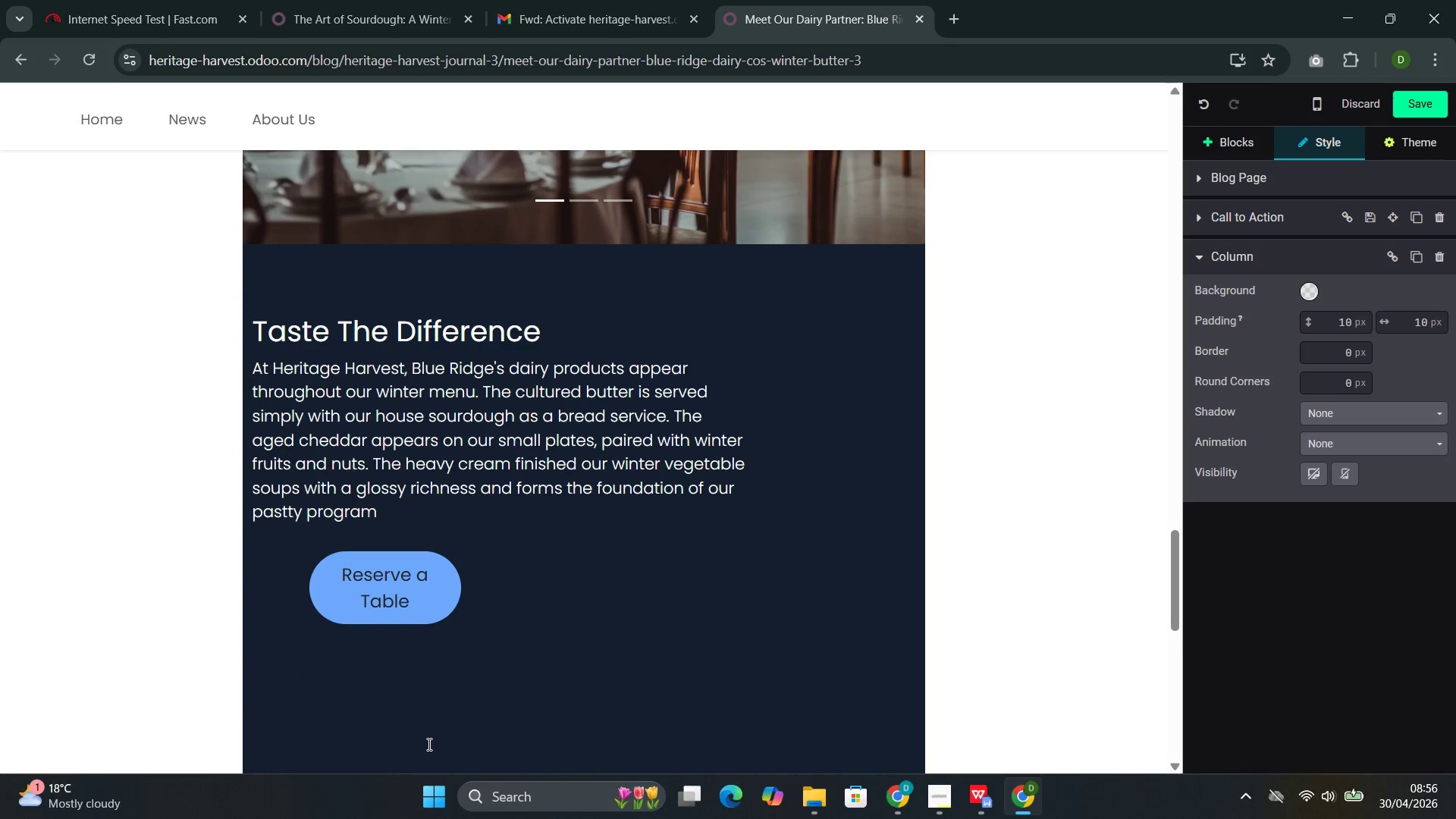 
left_click([396, 608])
 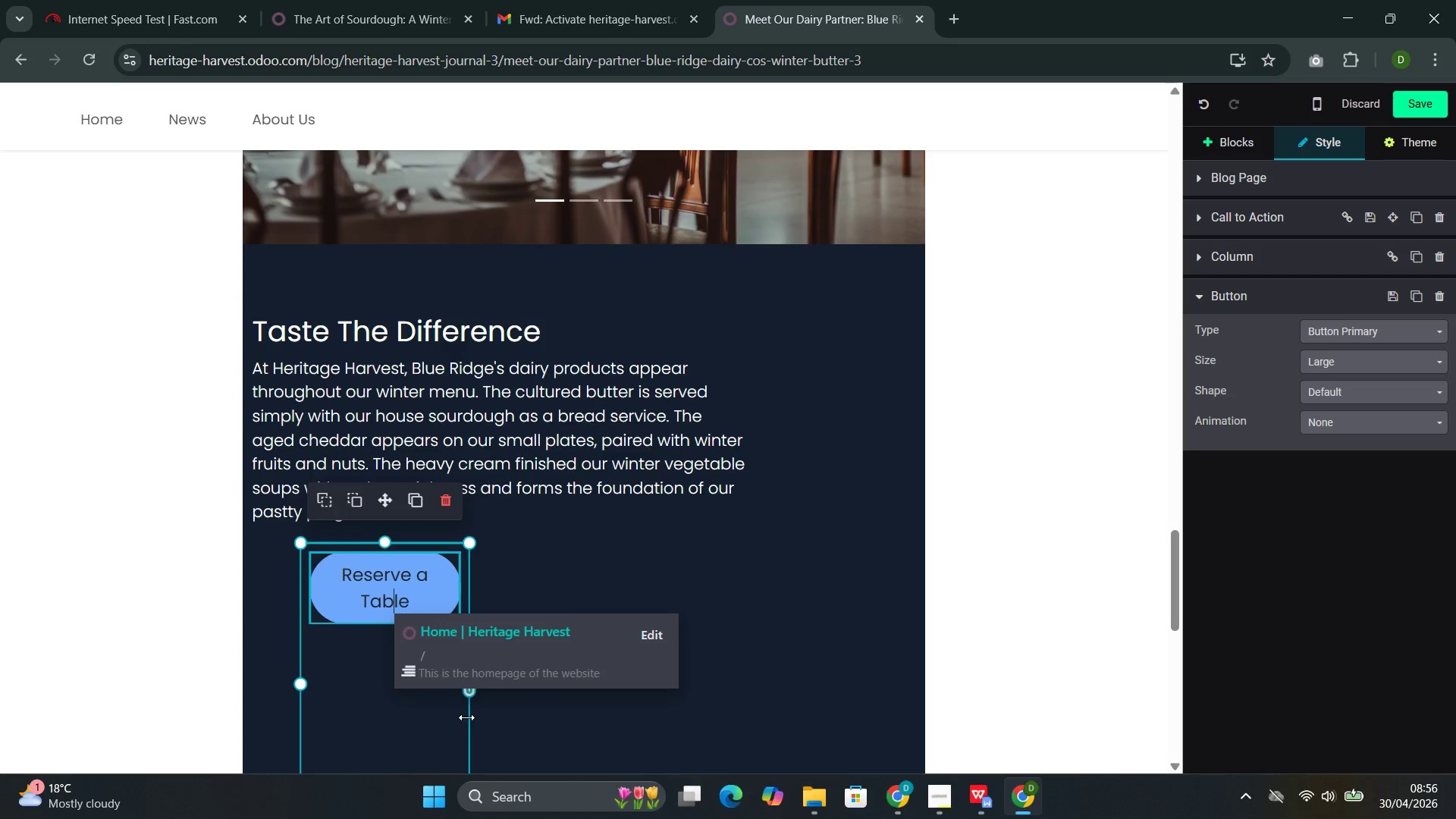 
left_click_drag(start_coordinate=[466, 717], to_coordinate=[629, 679])
 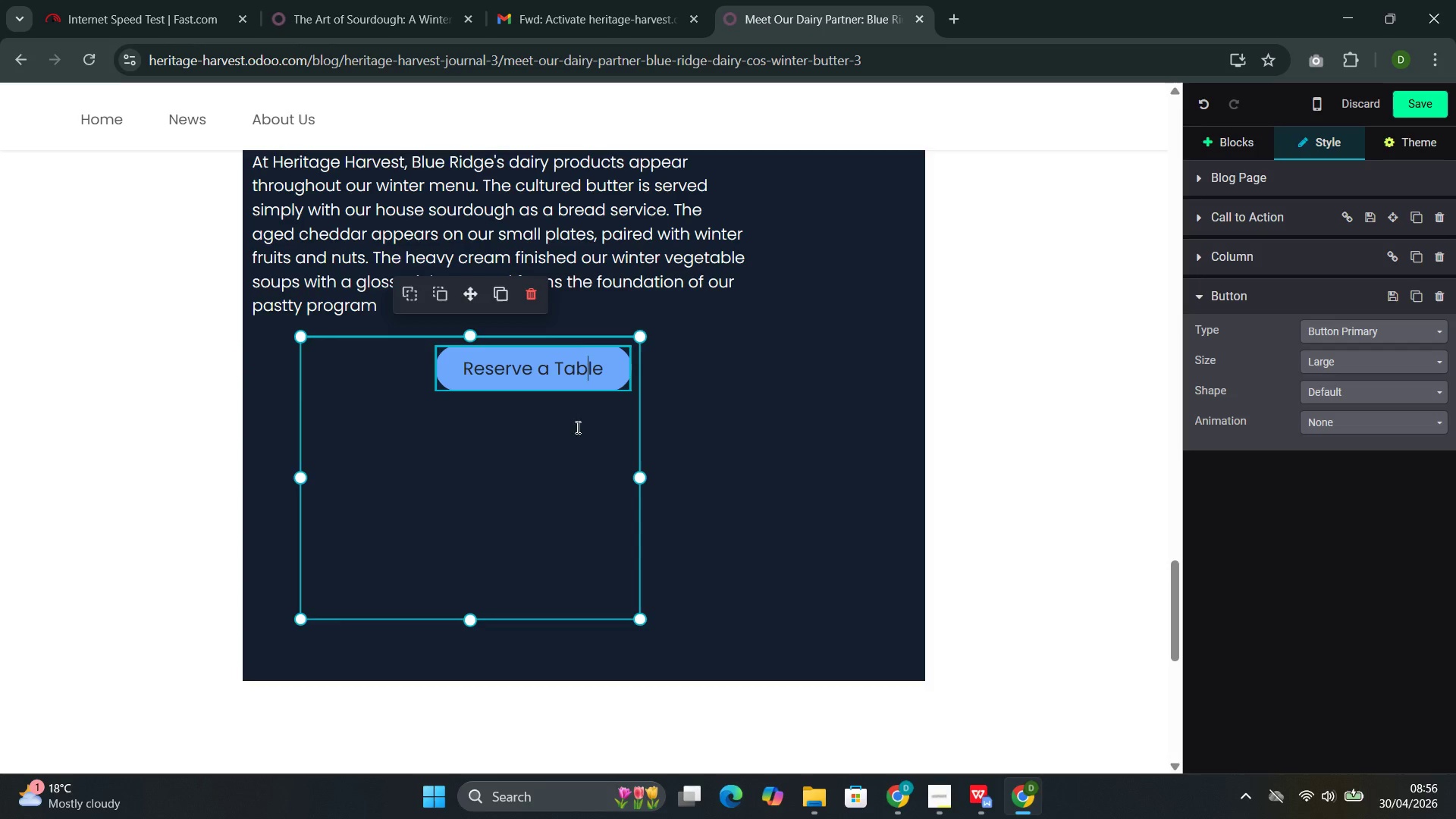 
left_click_drag(start_coordinate=[287, 469], to_coordinate=[356, 455])
 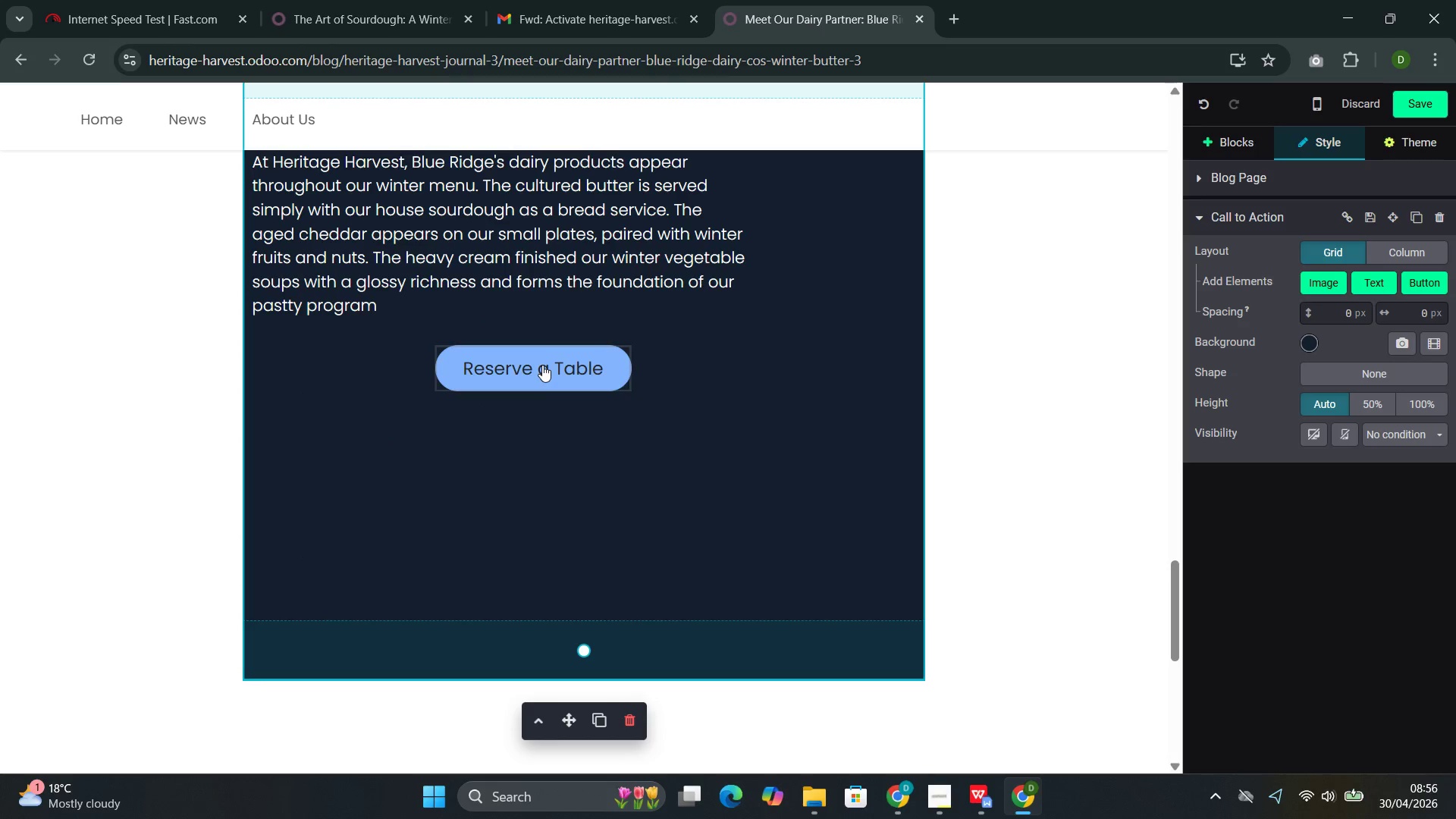 
left_click([542, 365])
 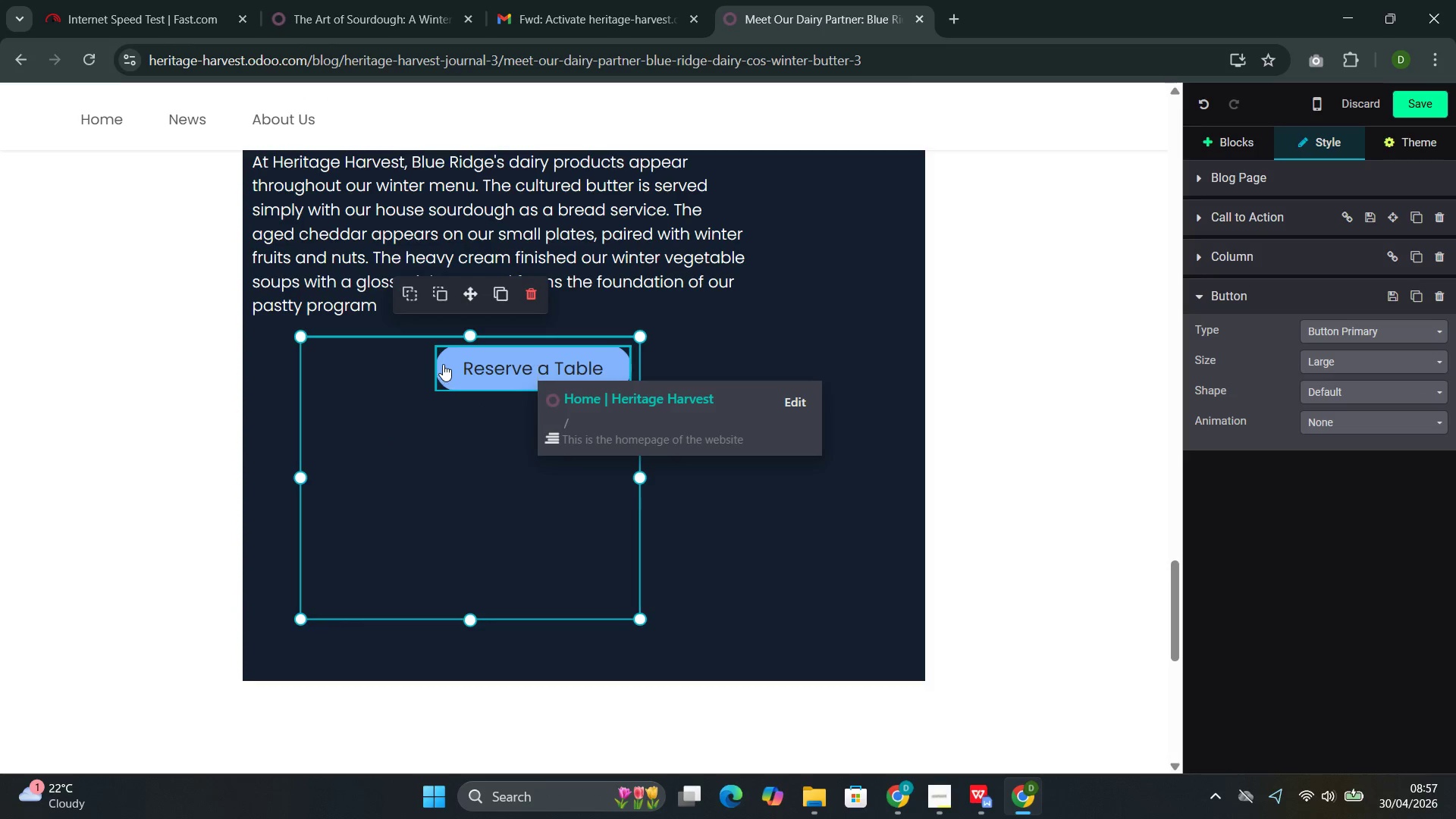 
left_click([364, 350])
 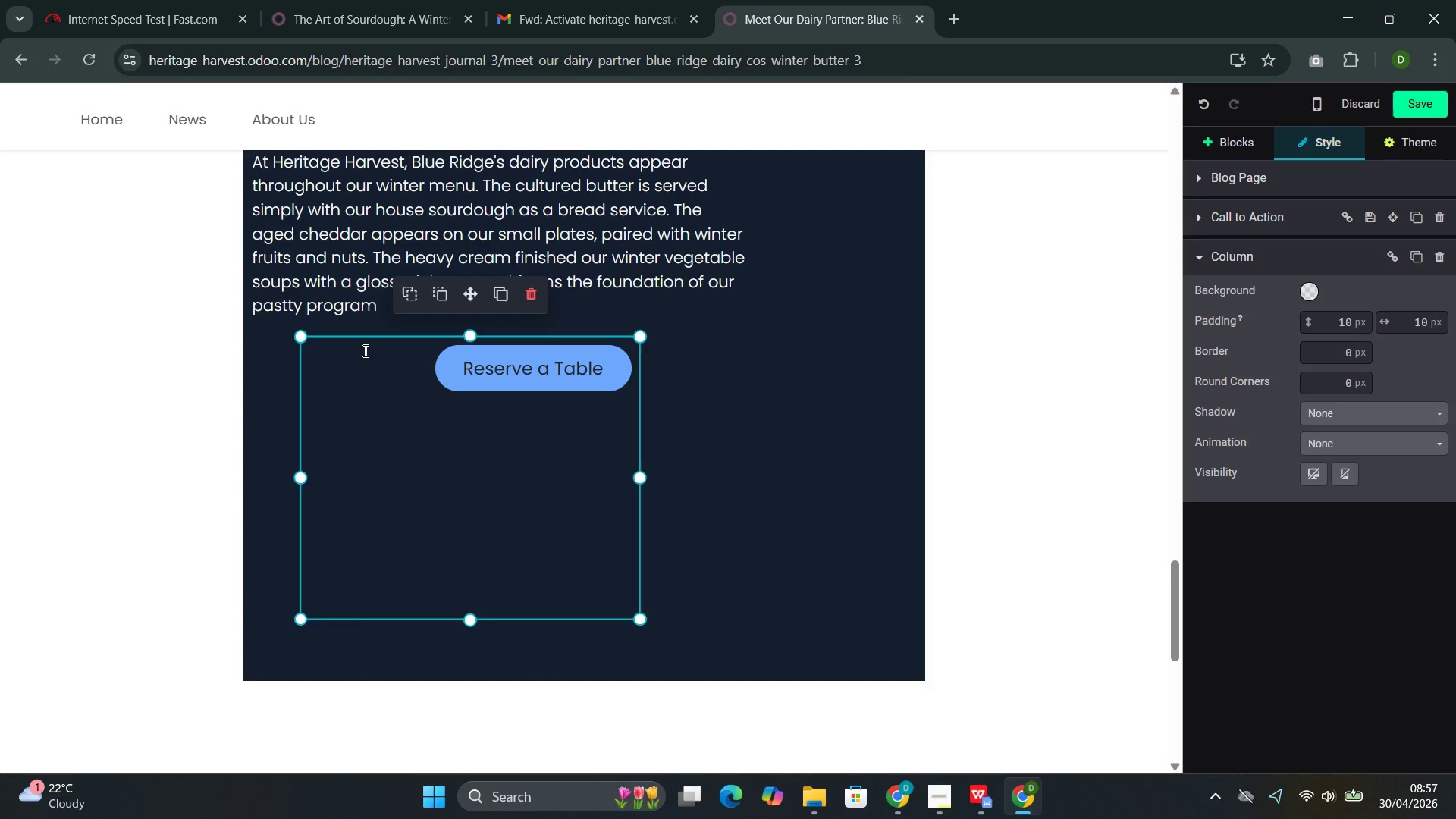 
key(Backspace)
 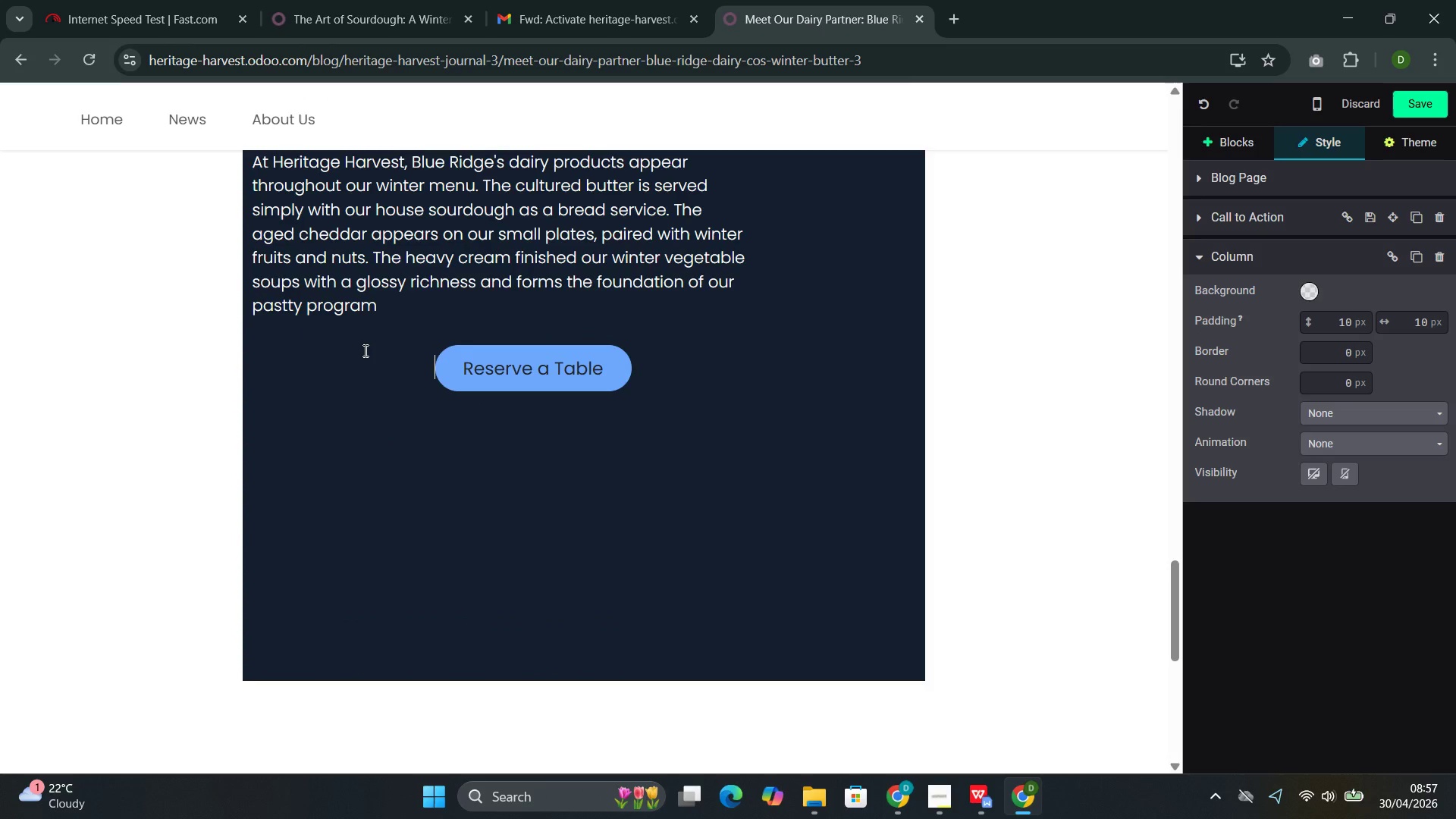 
key(Backspace)
 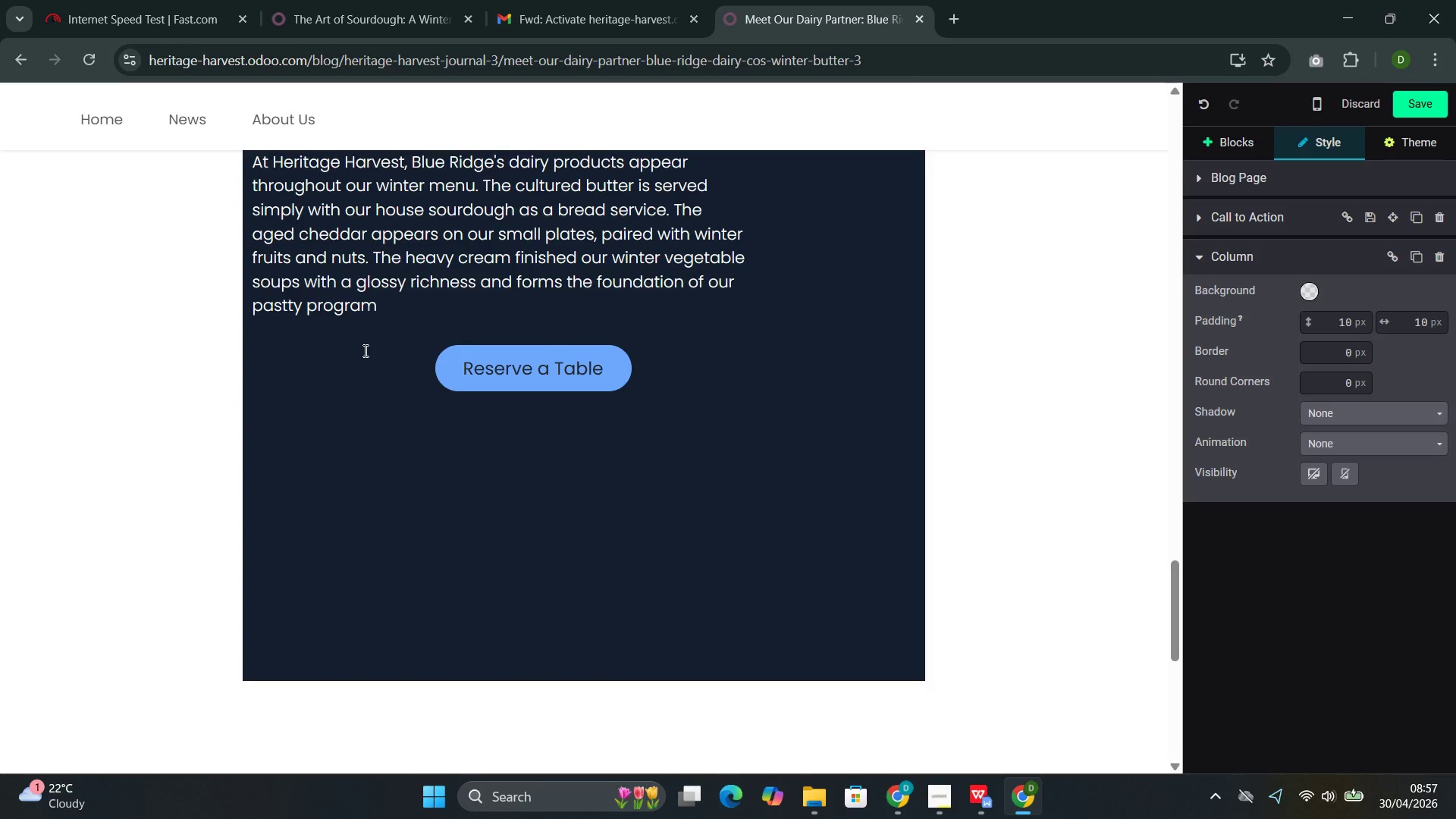 
key(Backspace)
 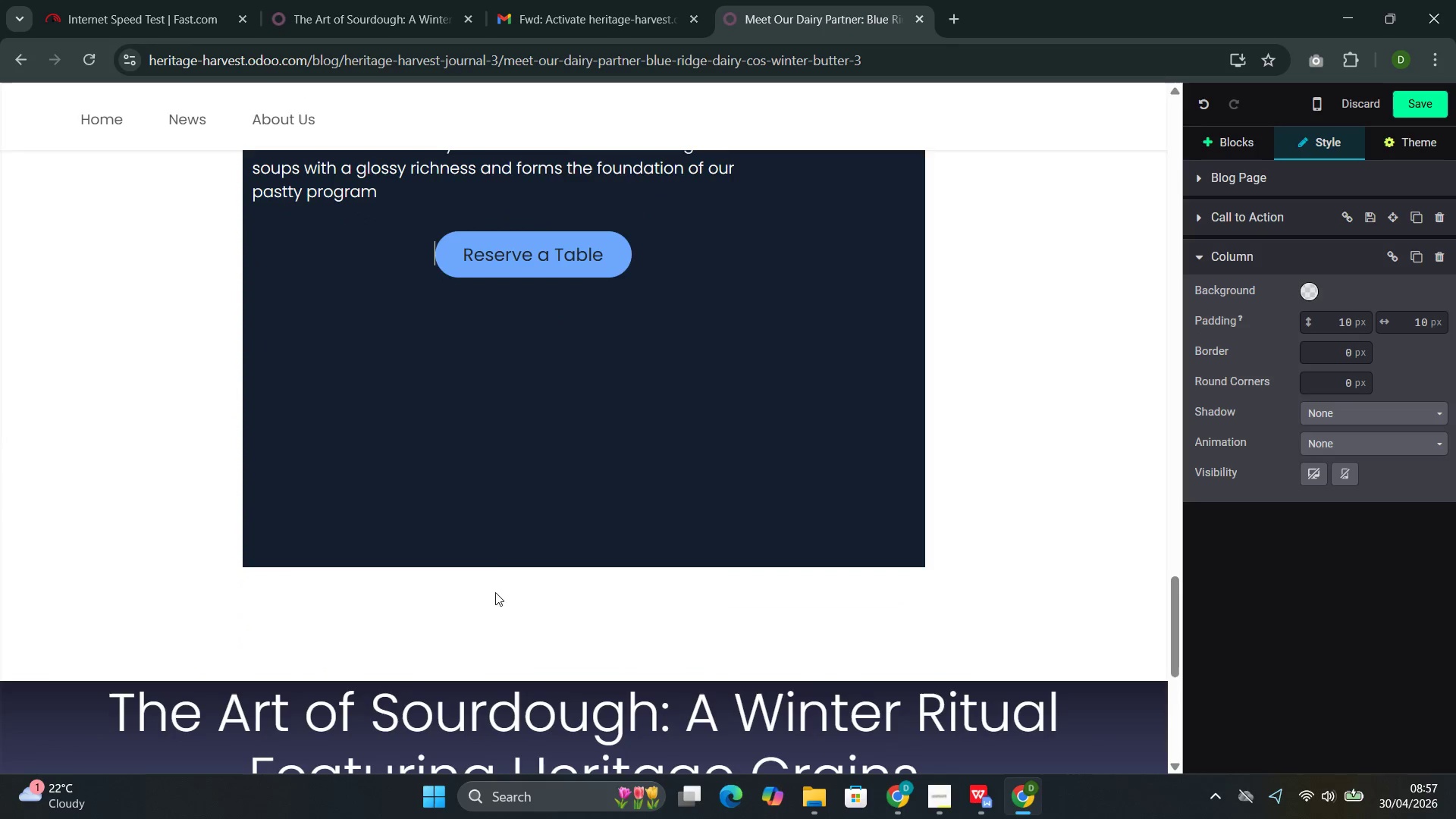 
left_click_drag(start_coordinate=[464, 500], to_coordinate=[461, 246])
 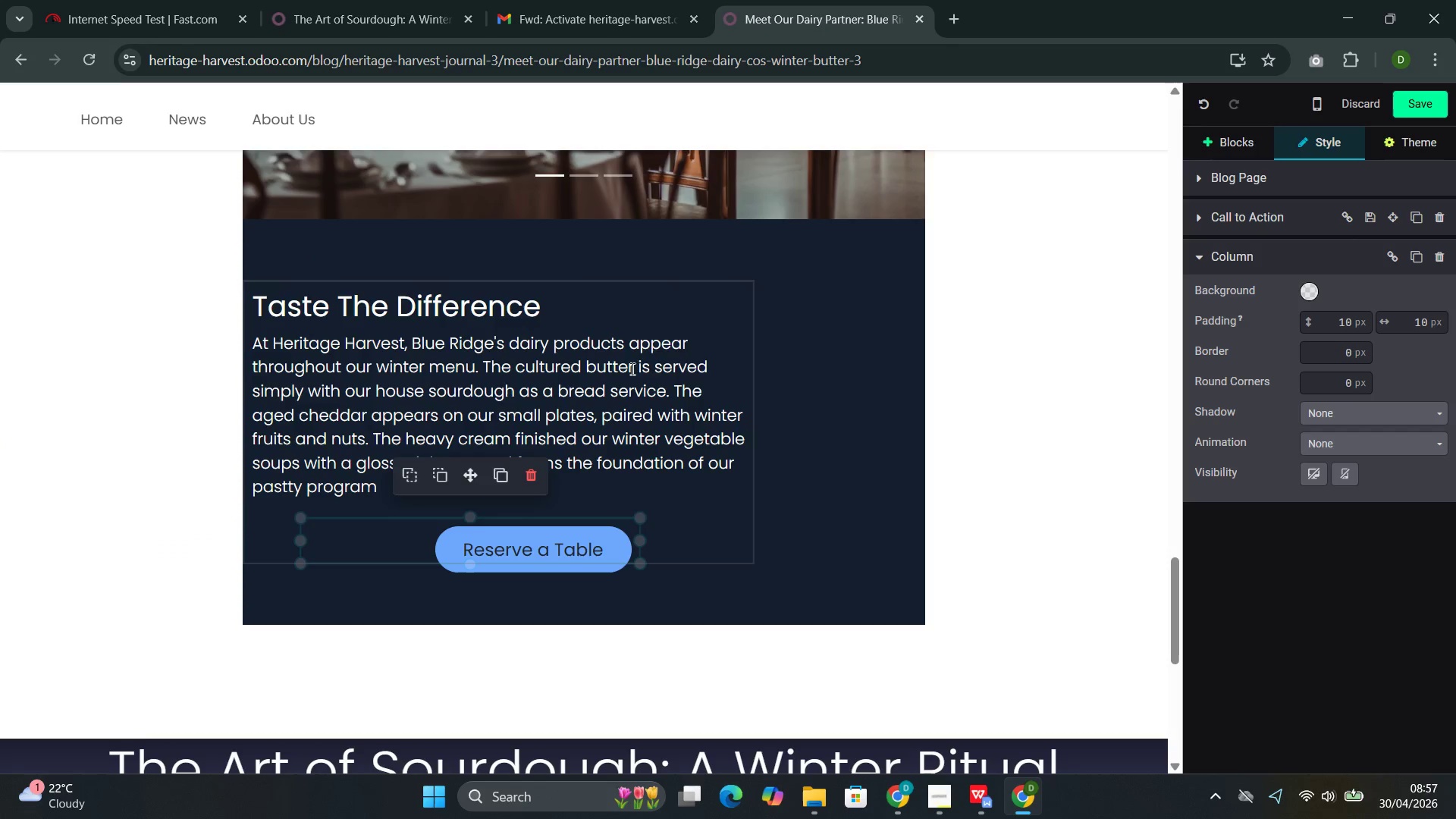 
left_click([643, 384])
 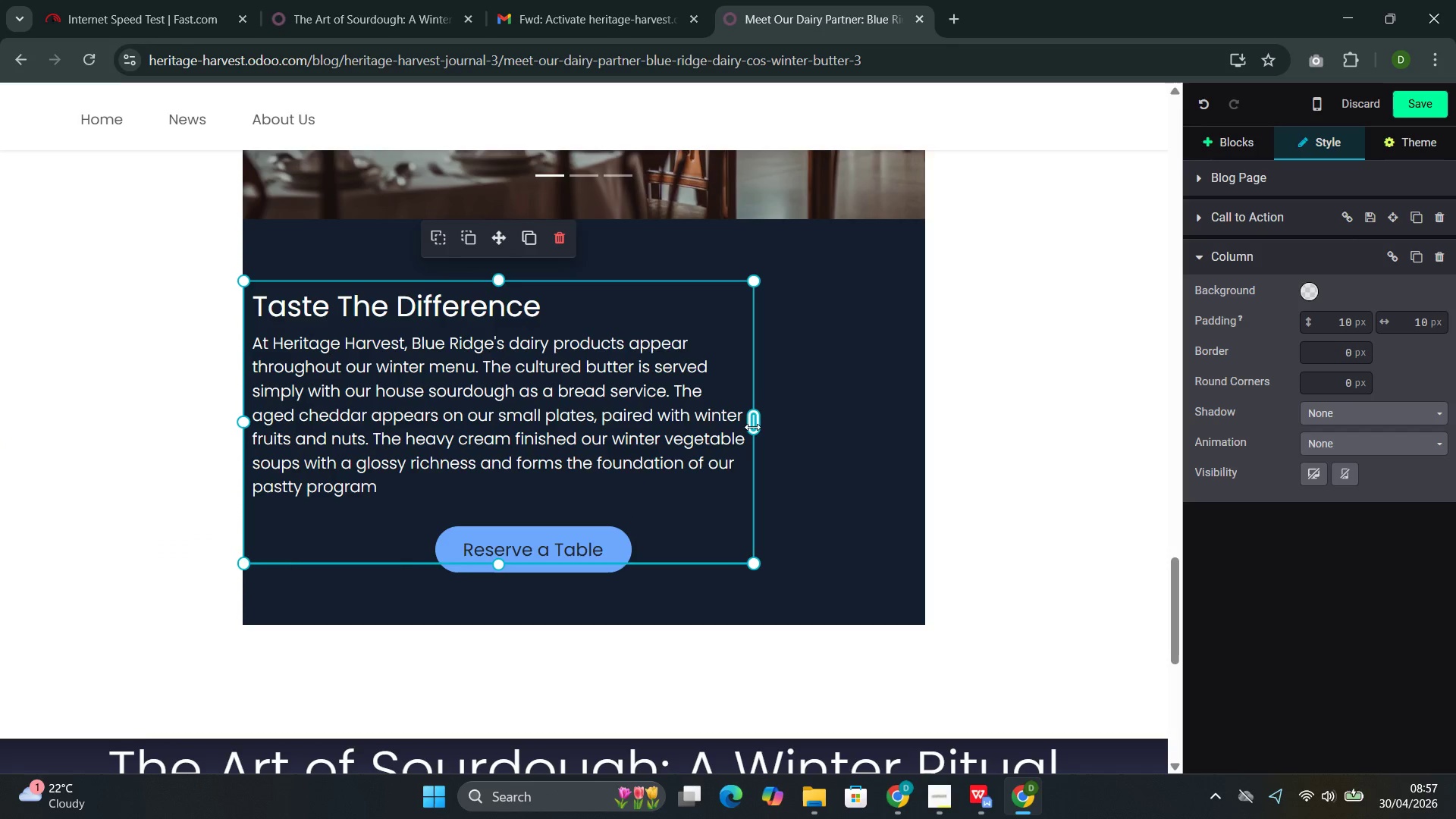 
left_click_drag(start_coordinate=[751, 425], to_coordinate=[912, 441])
 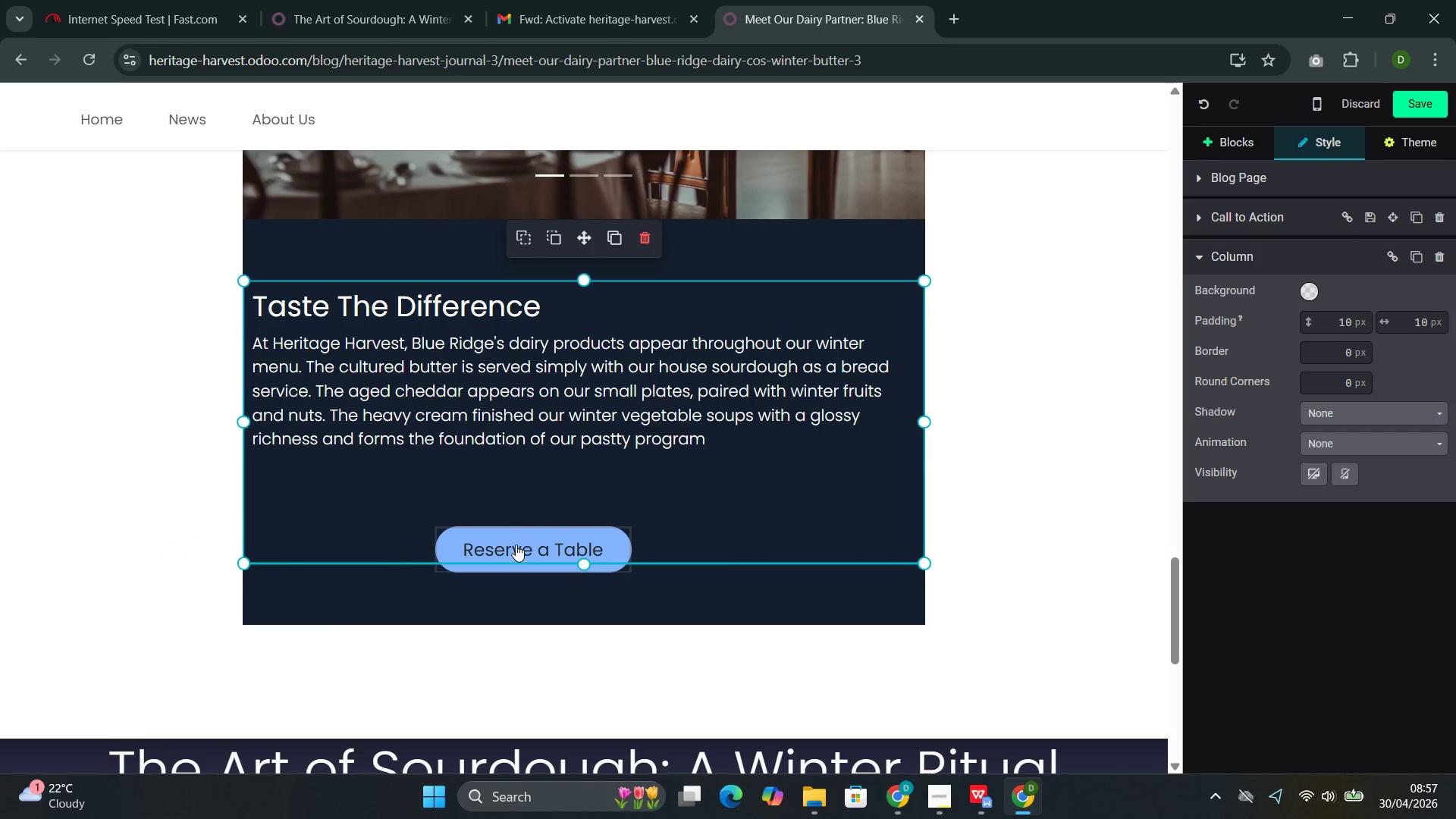 
left_click([479, 541])
 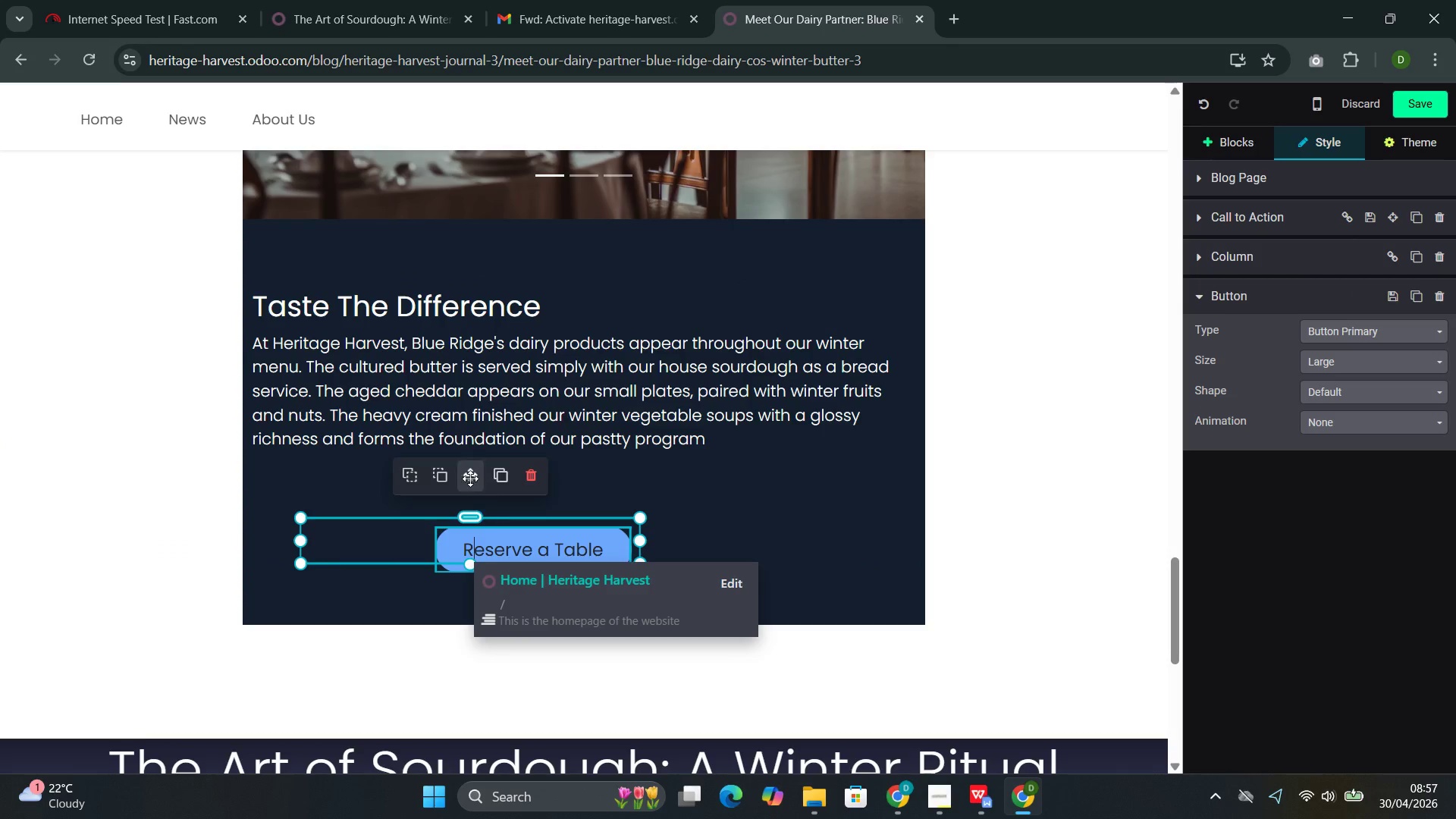 
left_click_drag(start_coordinate=[472, 470], to_coordinate=[253, 466])
 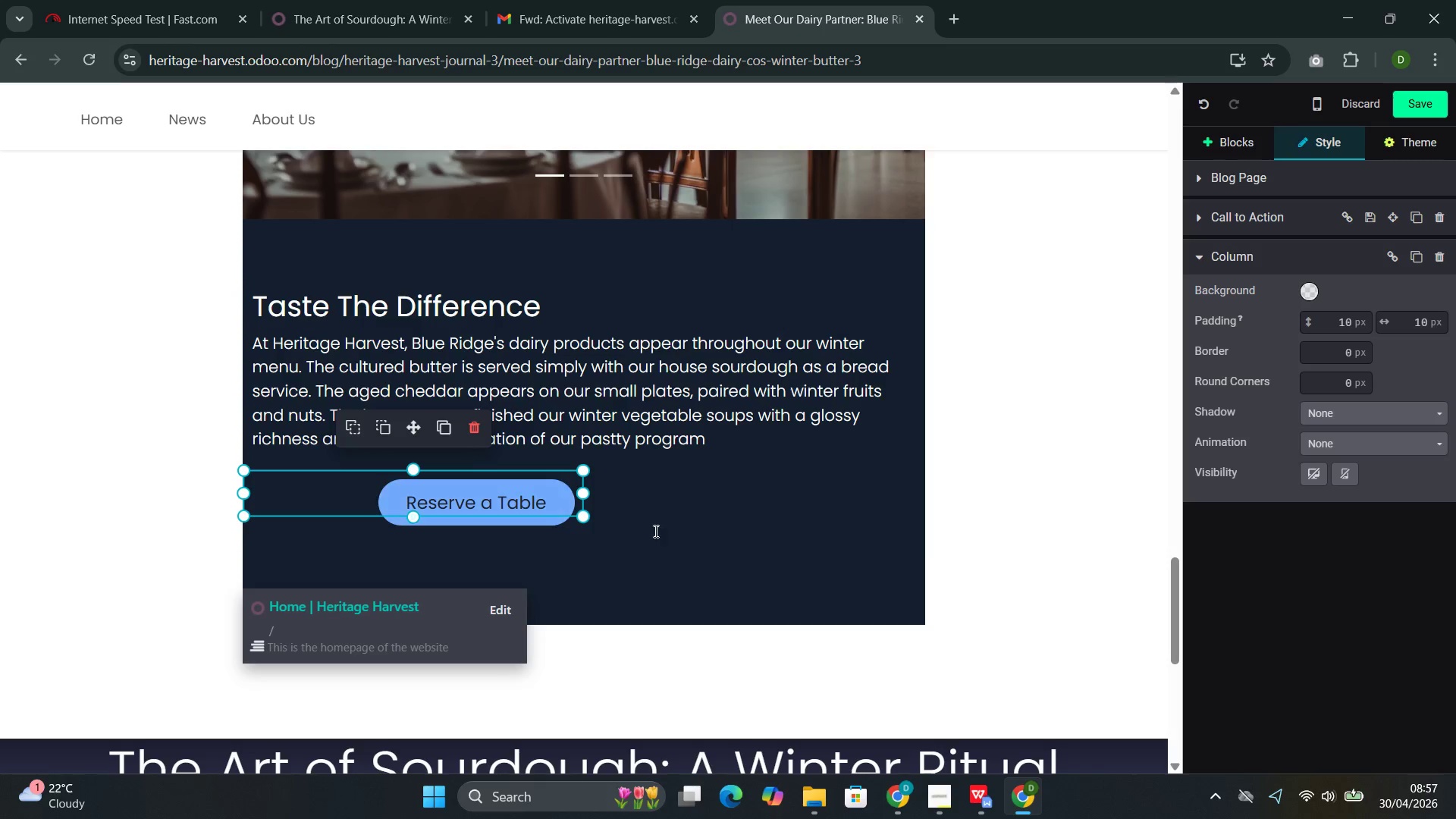 
left_click([696, 531])
 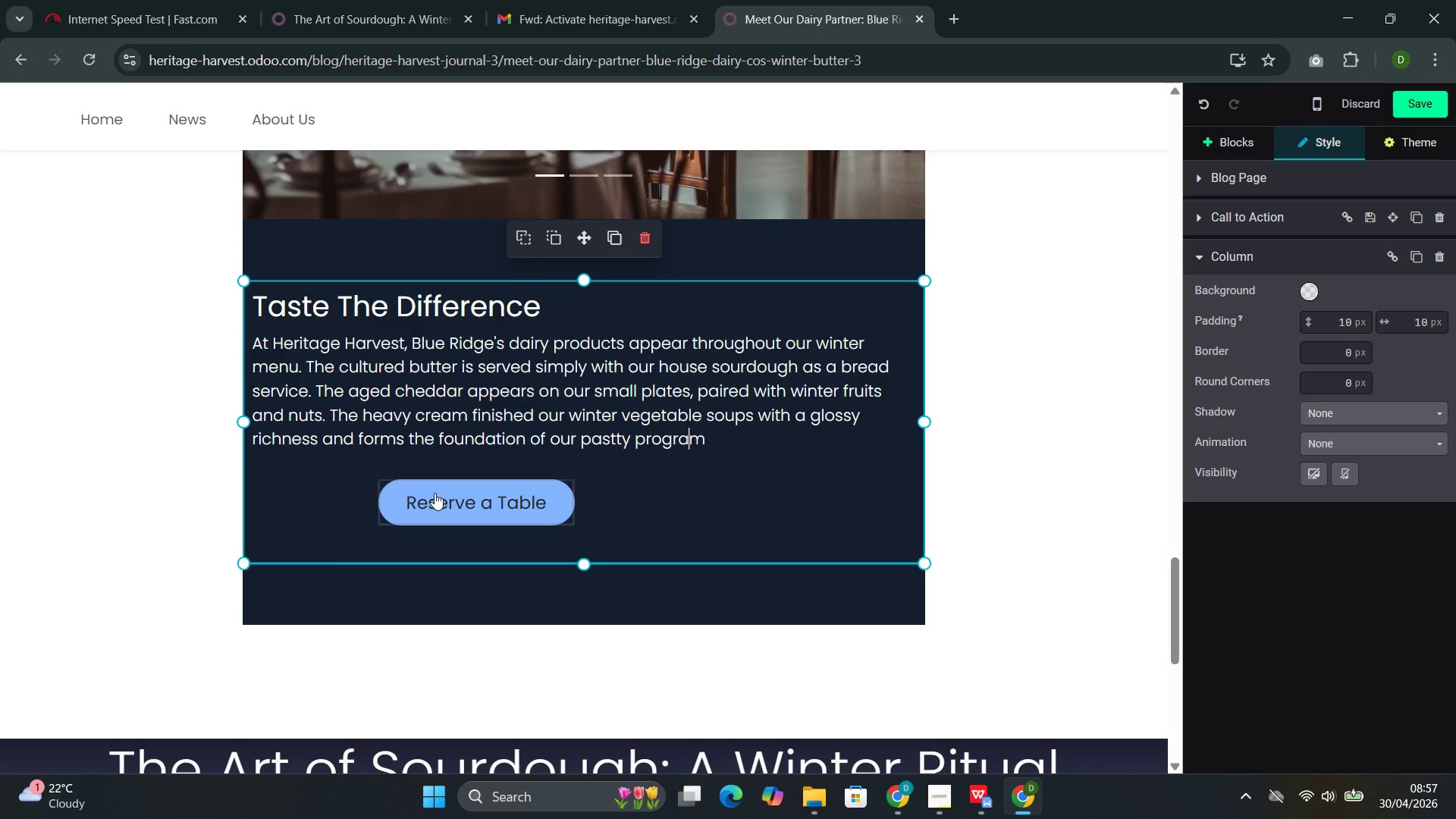 
left_click([472, 489])
 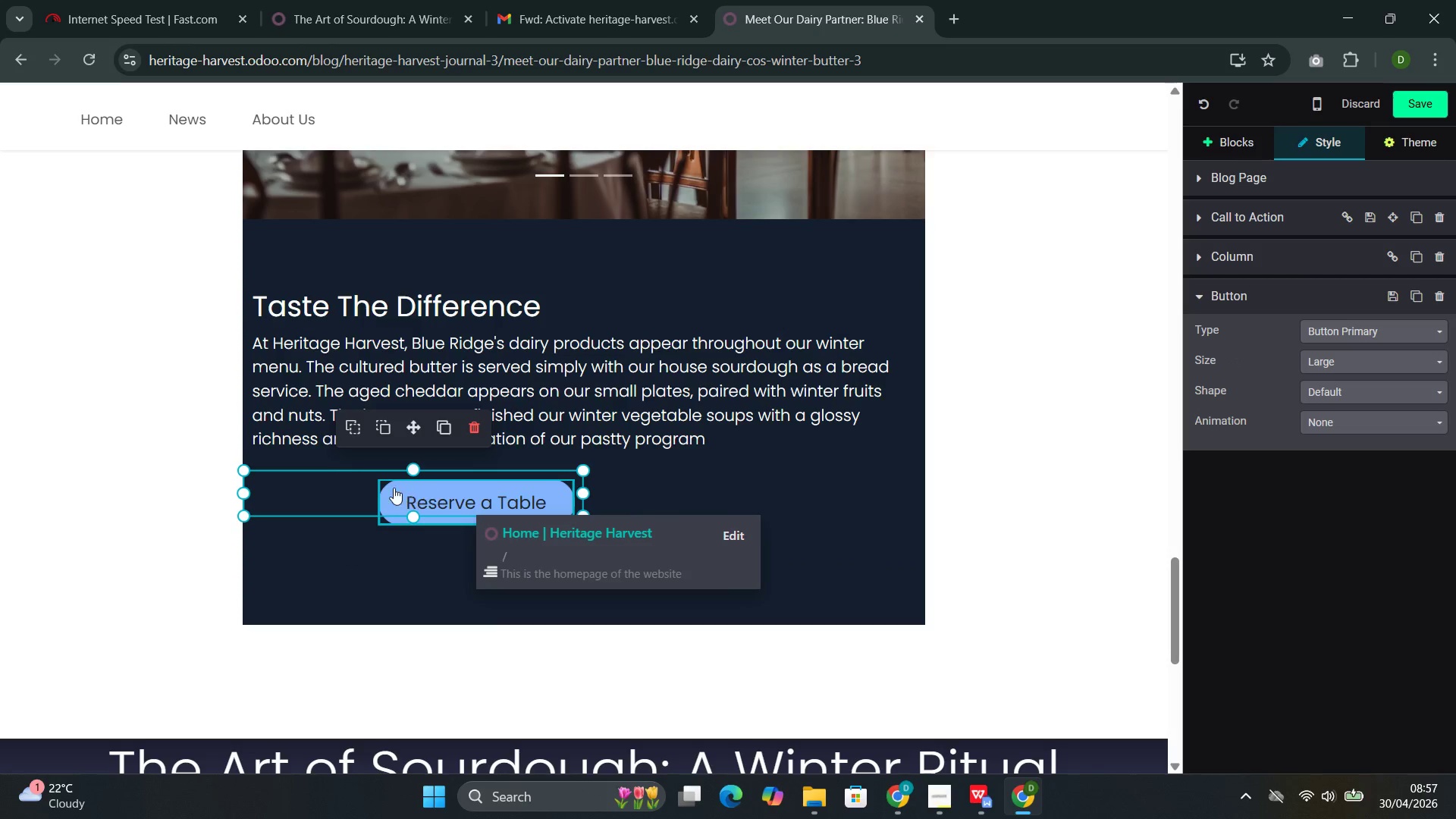 
double_click([393, 487])
 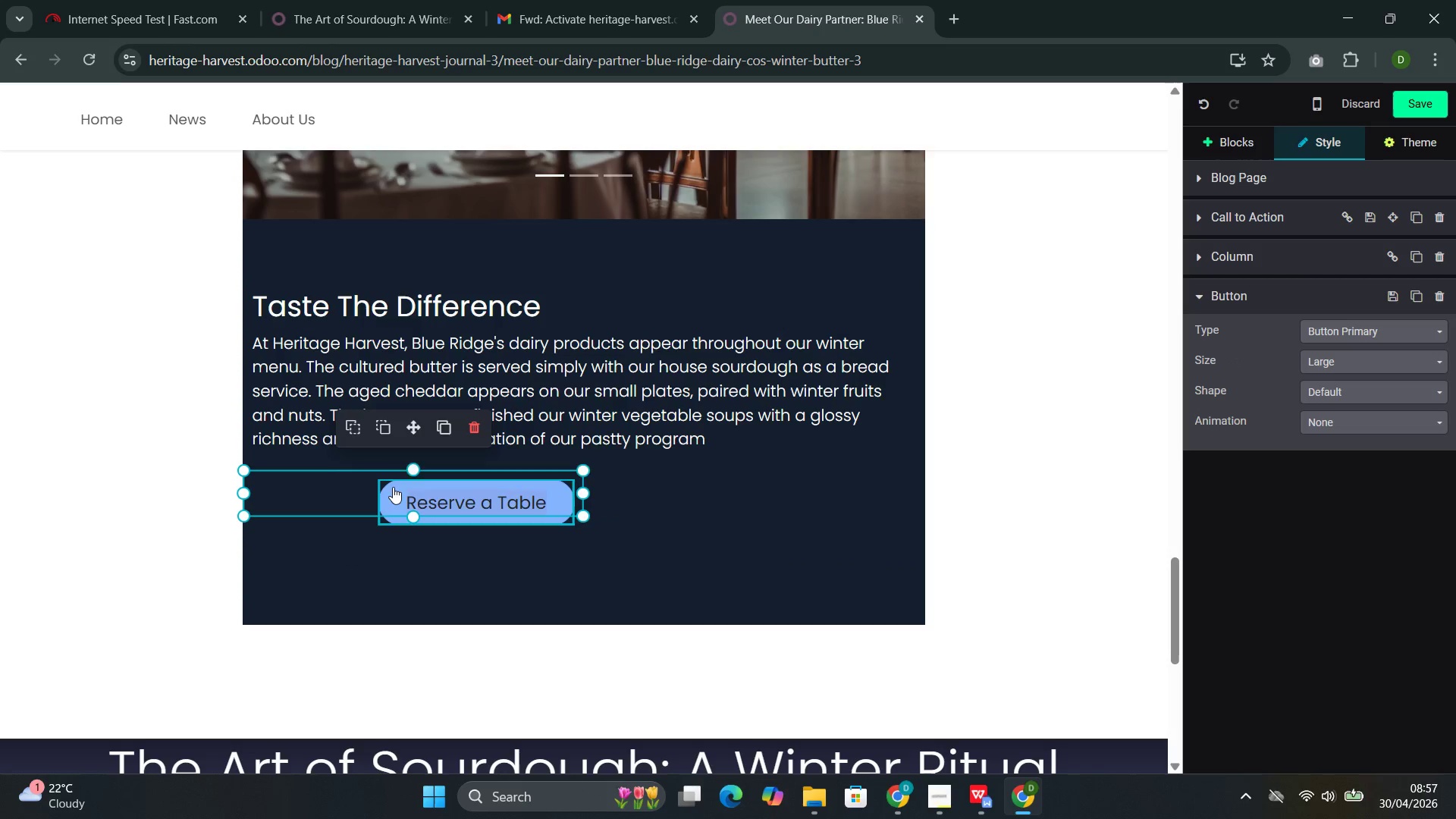 
triple_click([393, 487])
 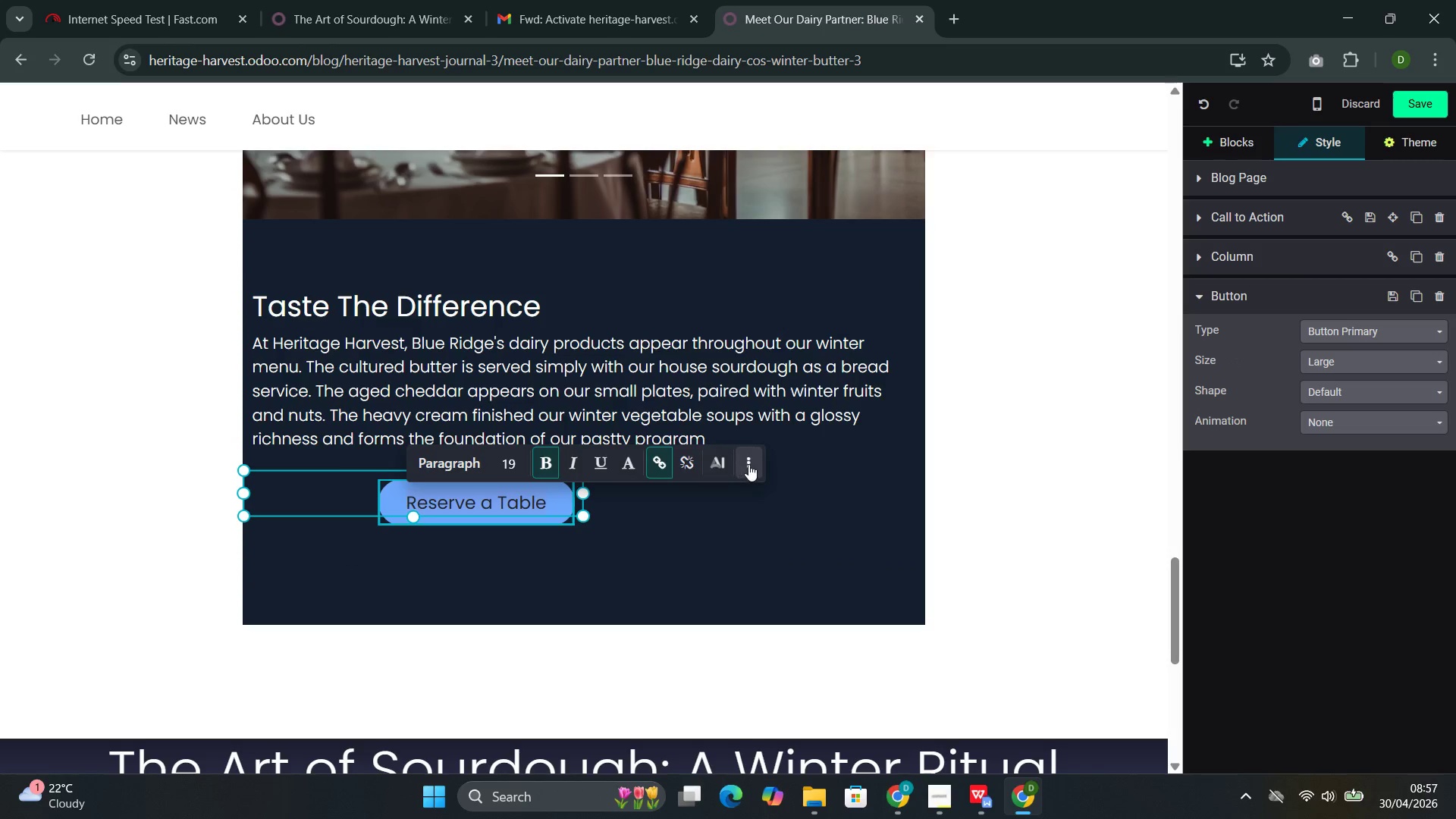 
left_click([742, 464])
 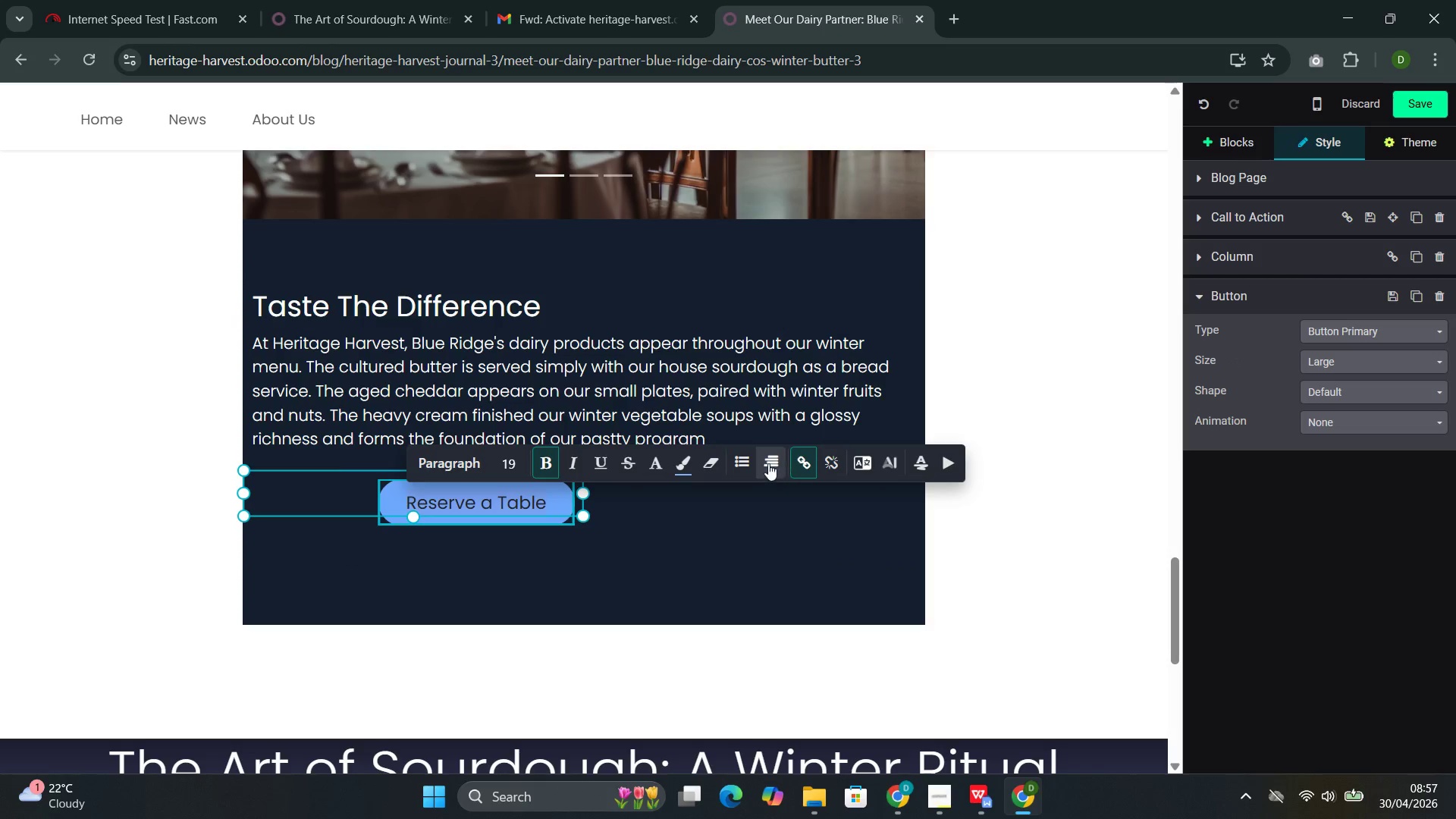 
left_click([763, 462])
 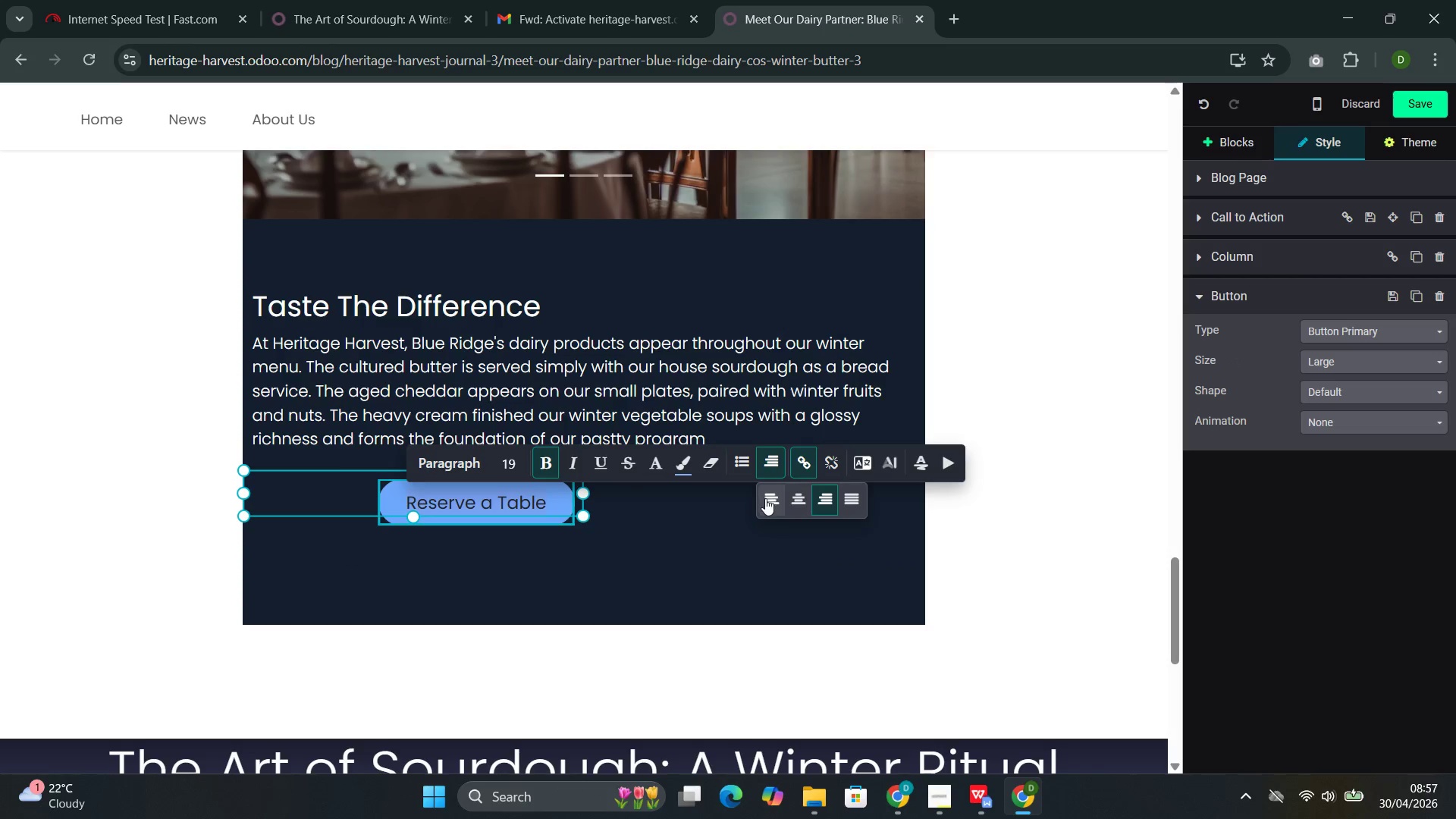 
left_click([765, 500])
 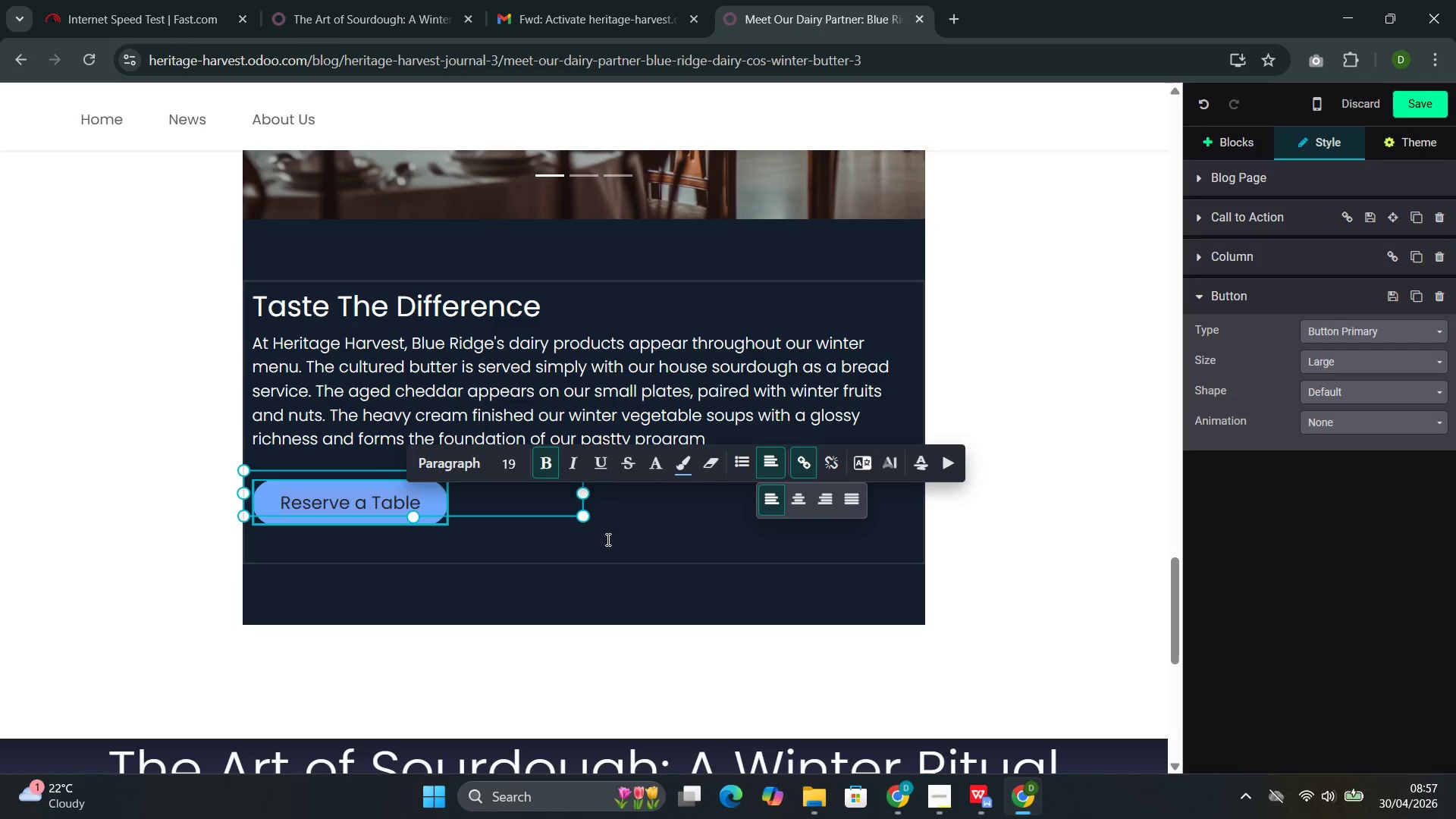 
left_click([606, 541])
 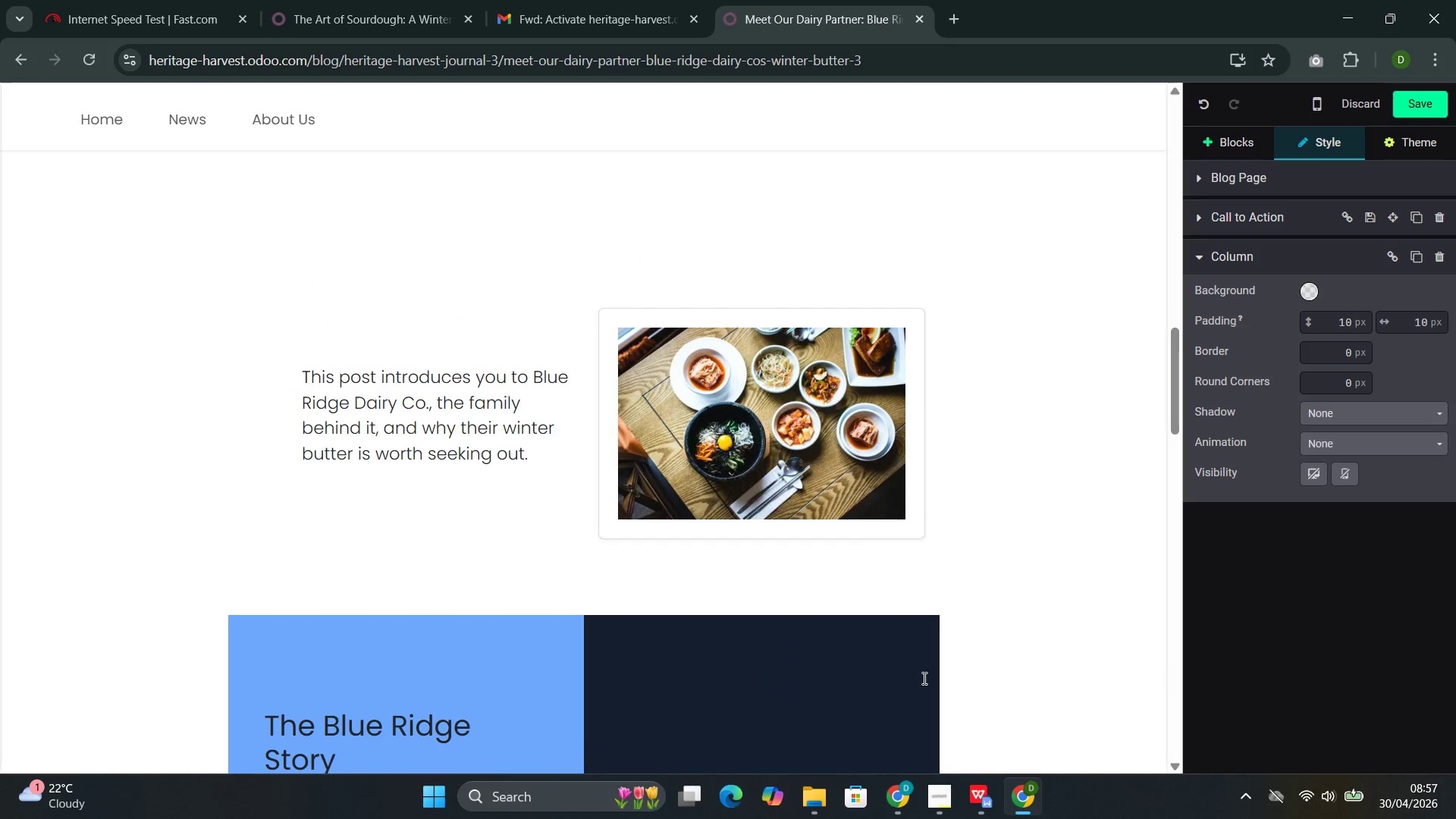 
wait(6.17)
 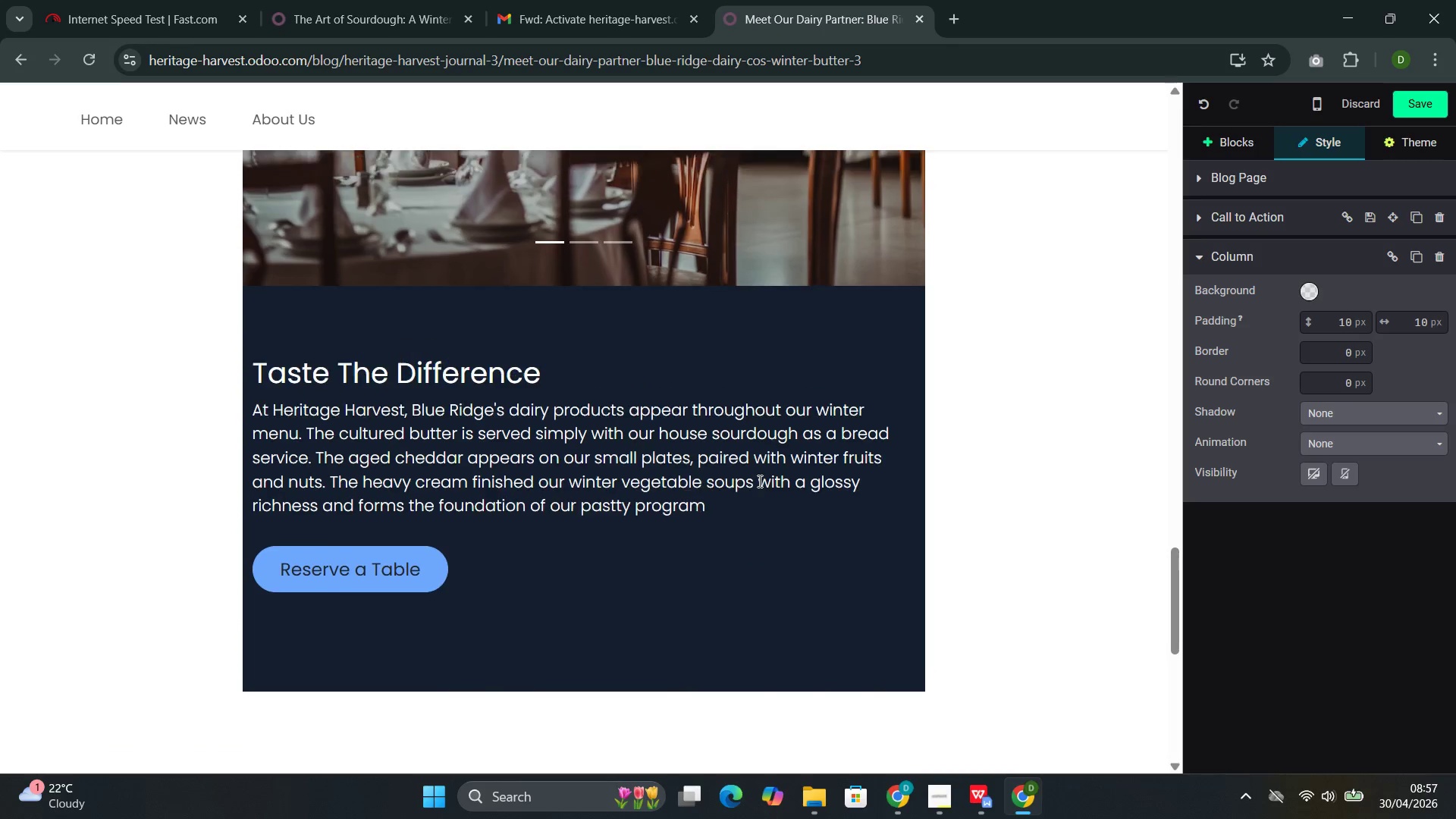 
left_click([877, 720])
 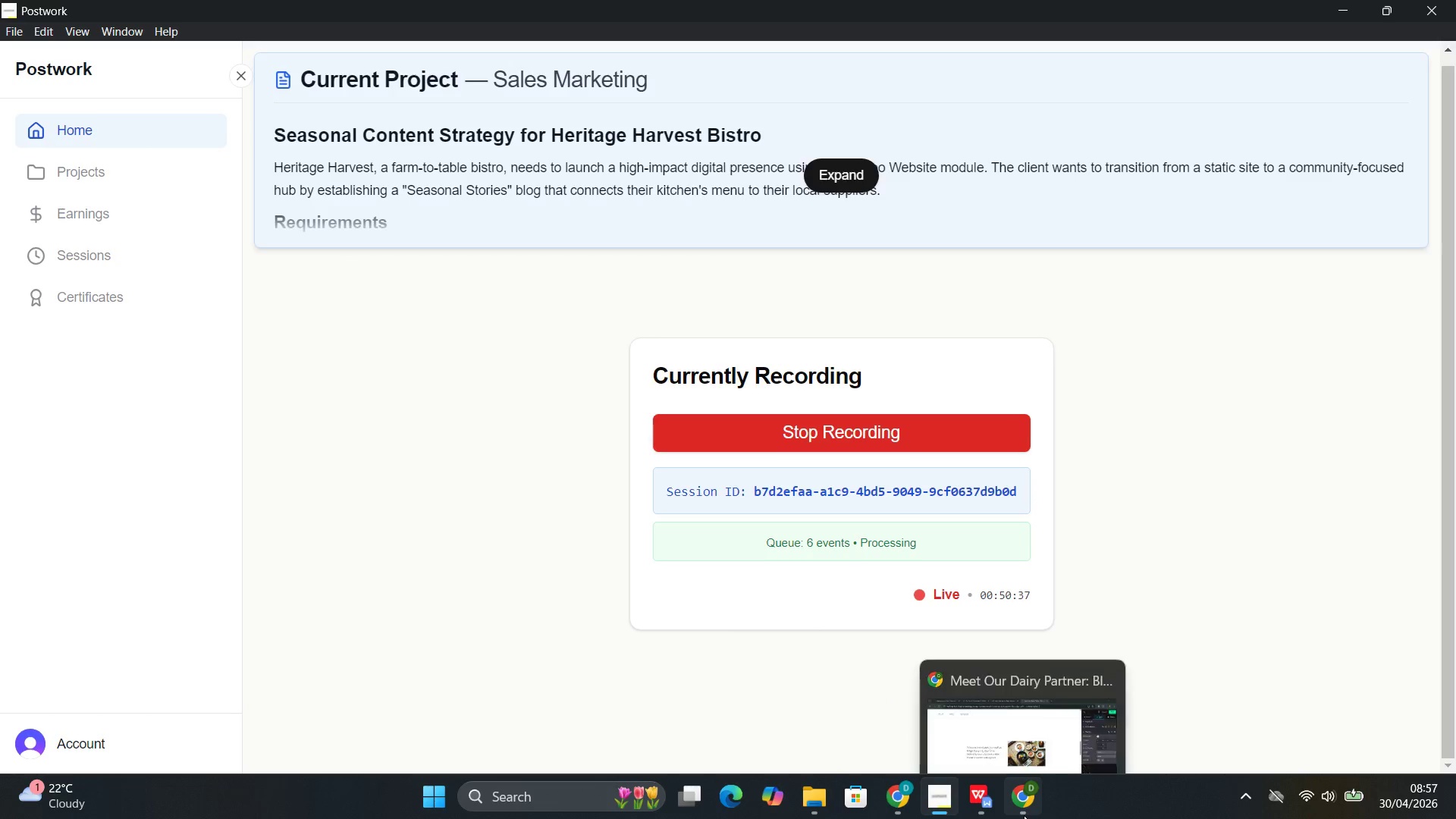 
left_click([984, 696])
 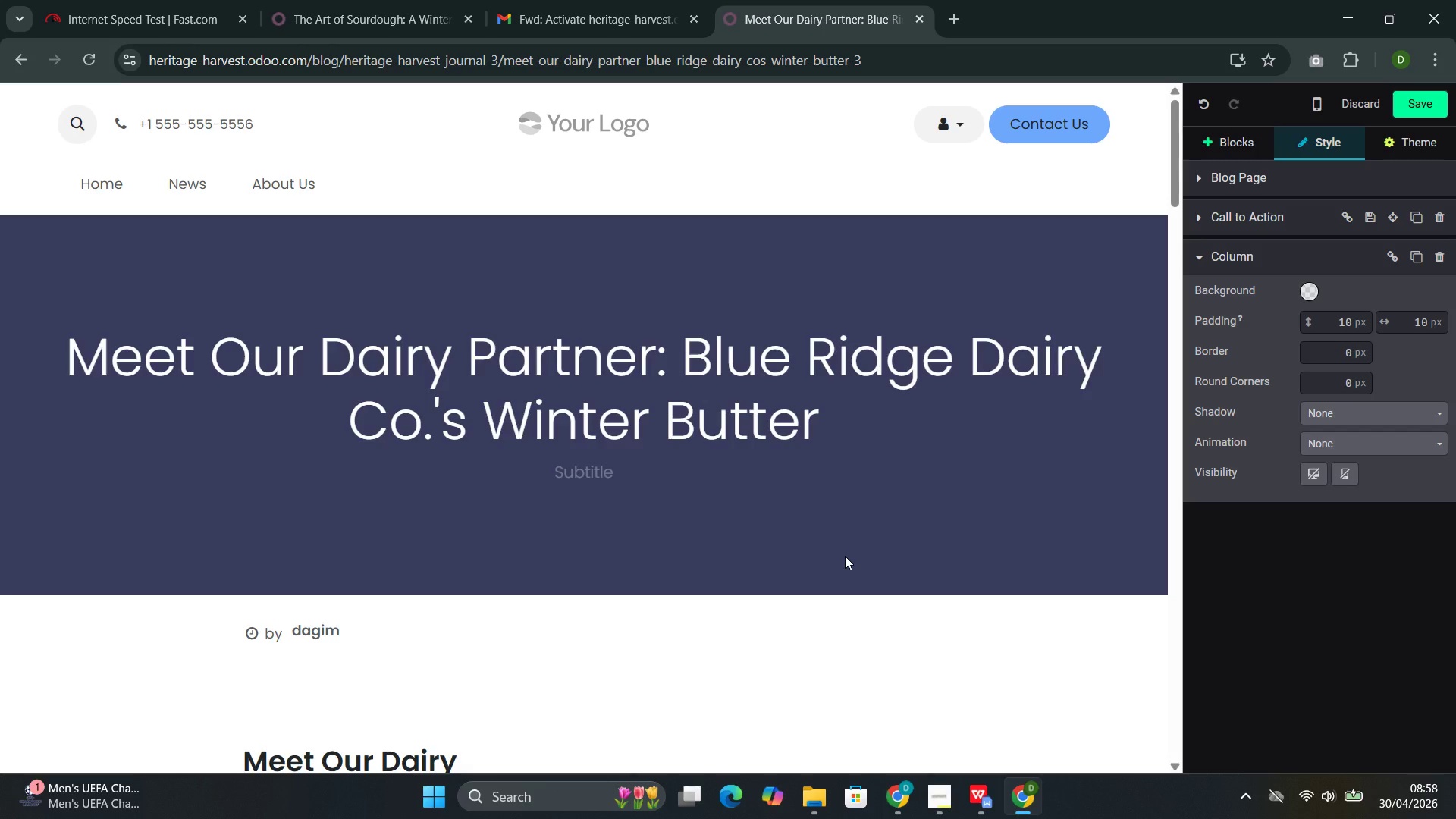 
wait(27.86)
 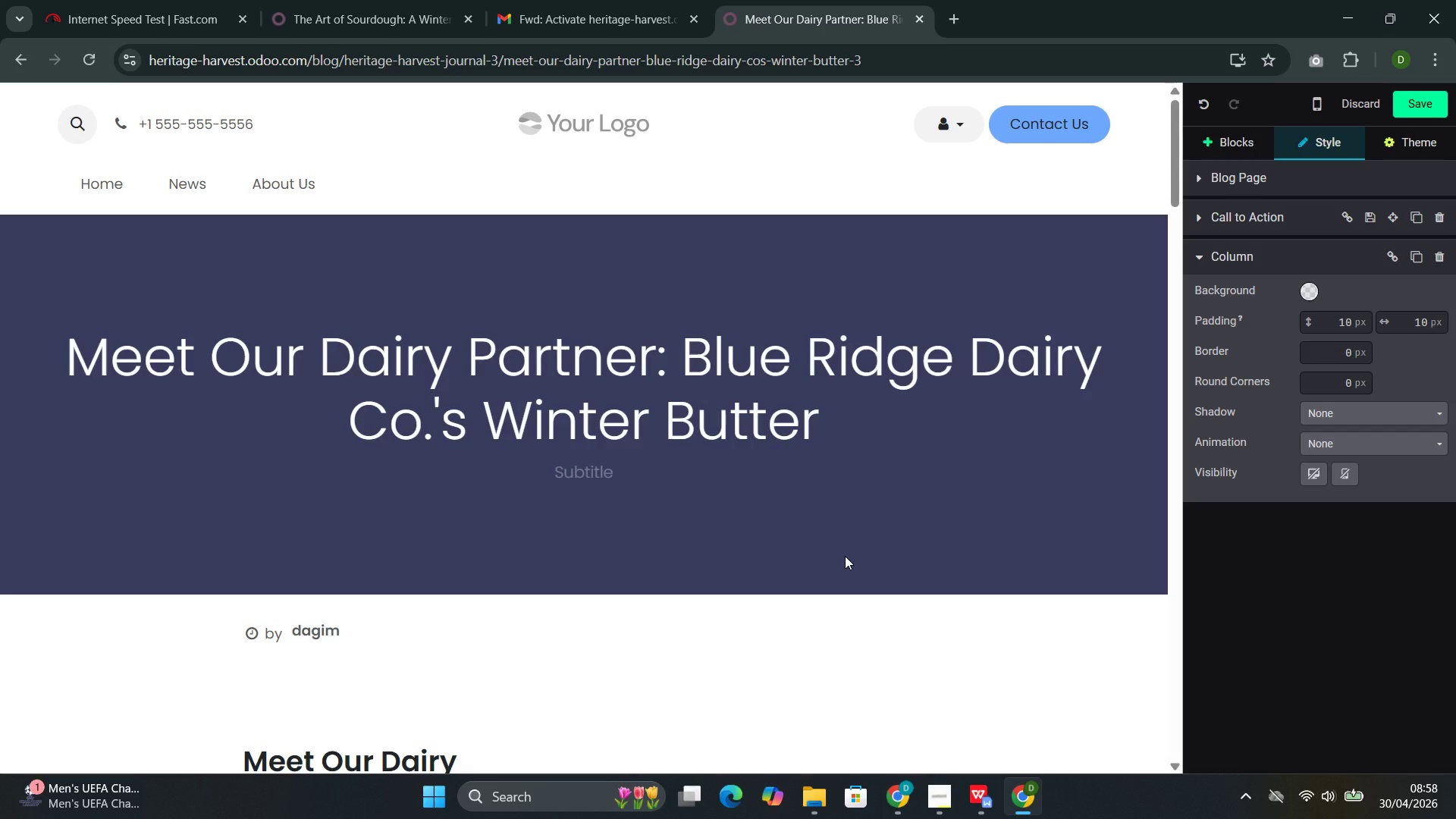 
left_click([845, 556])
 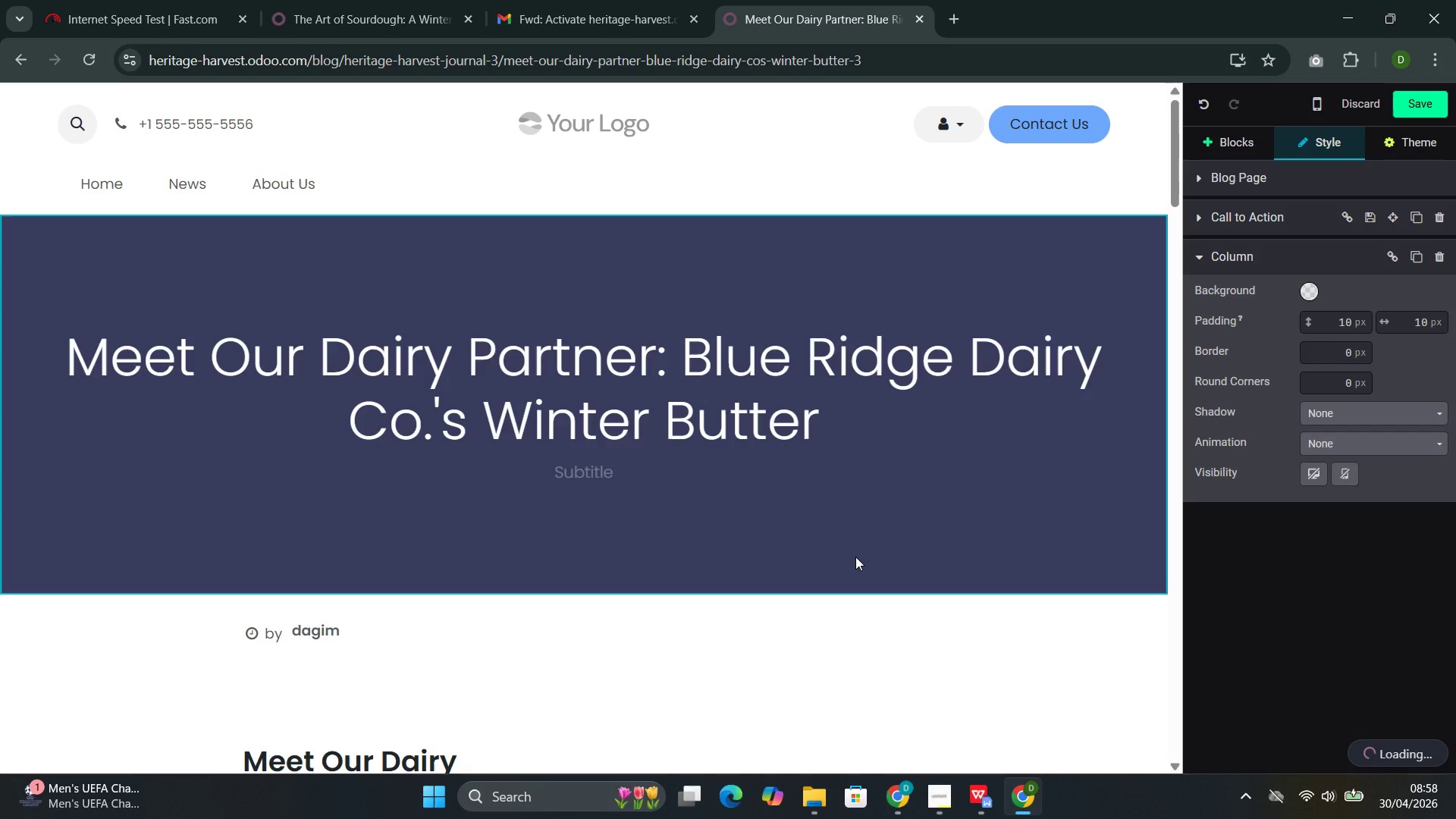 
scroll: coordinate [946, 546], scroll_direction: down, amount: 11.0
 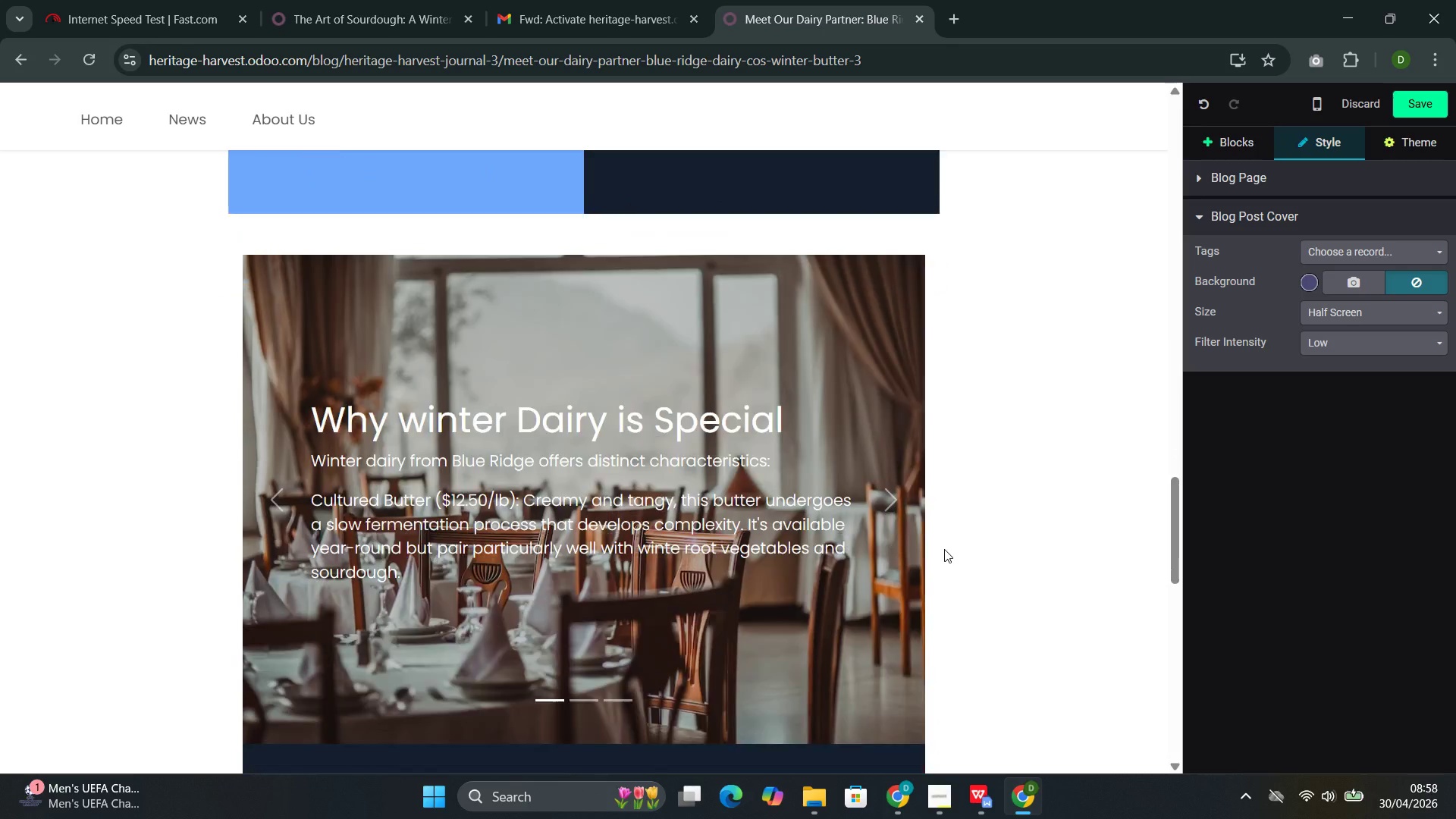 
left_click([916, 479])
 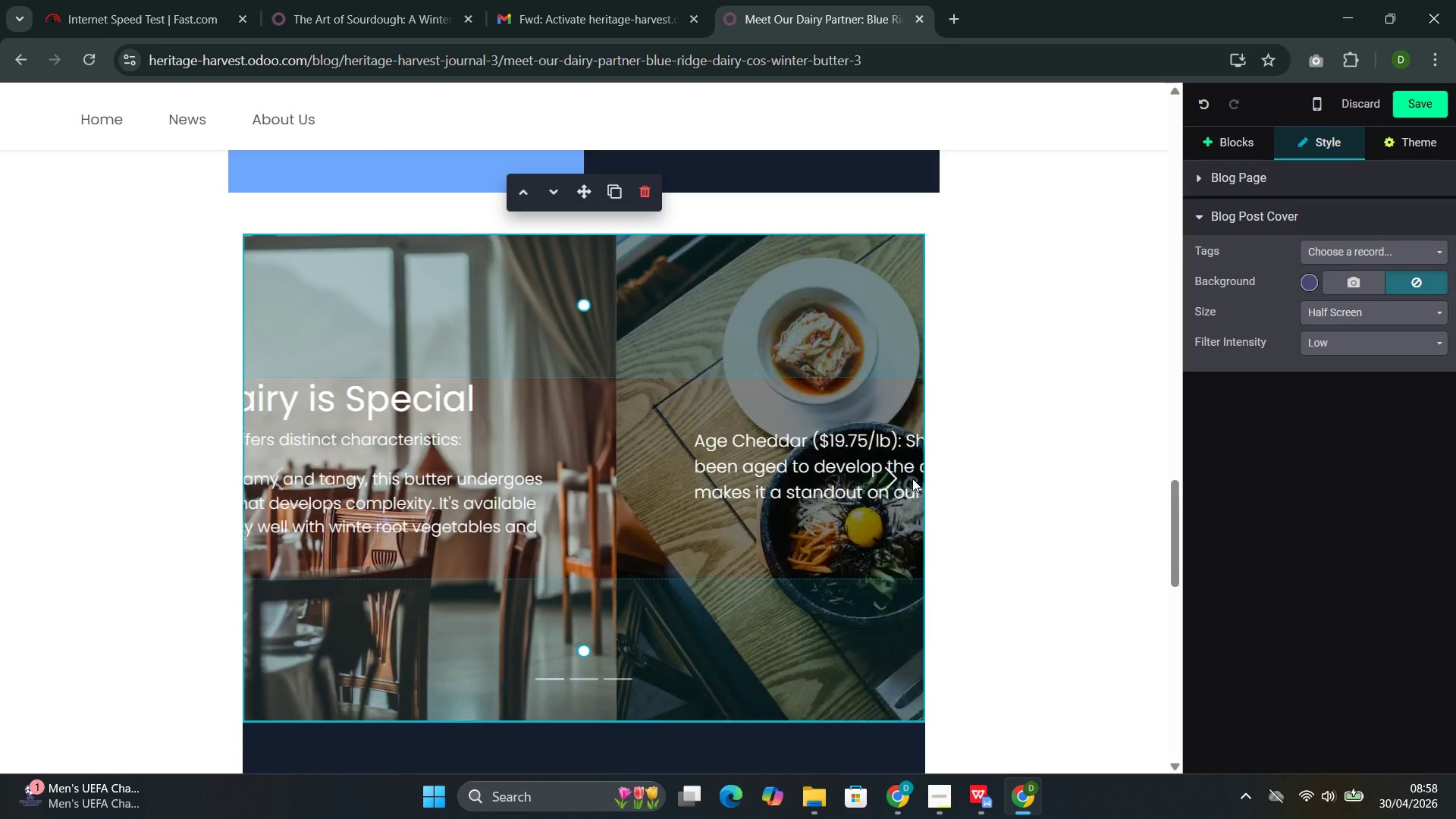 
scroll: coordinate [912, 479], scroll_direction: down, amount: 2.0
 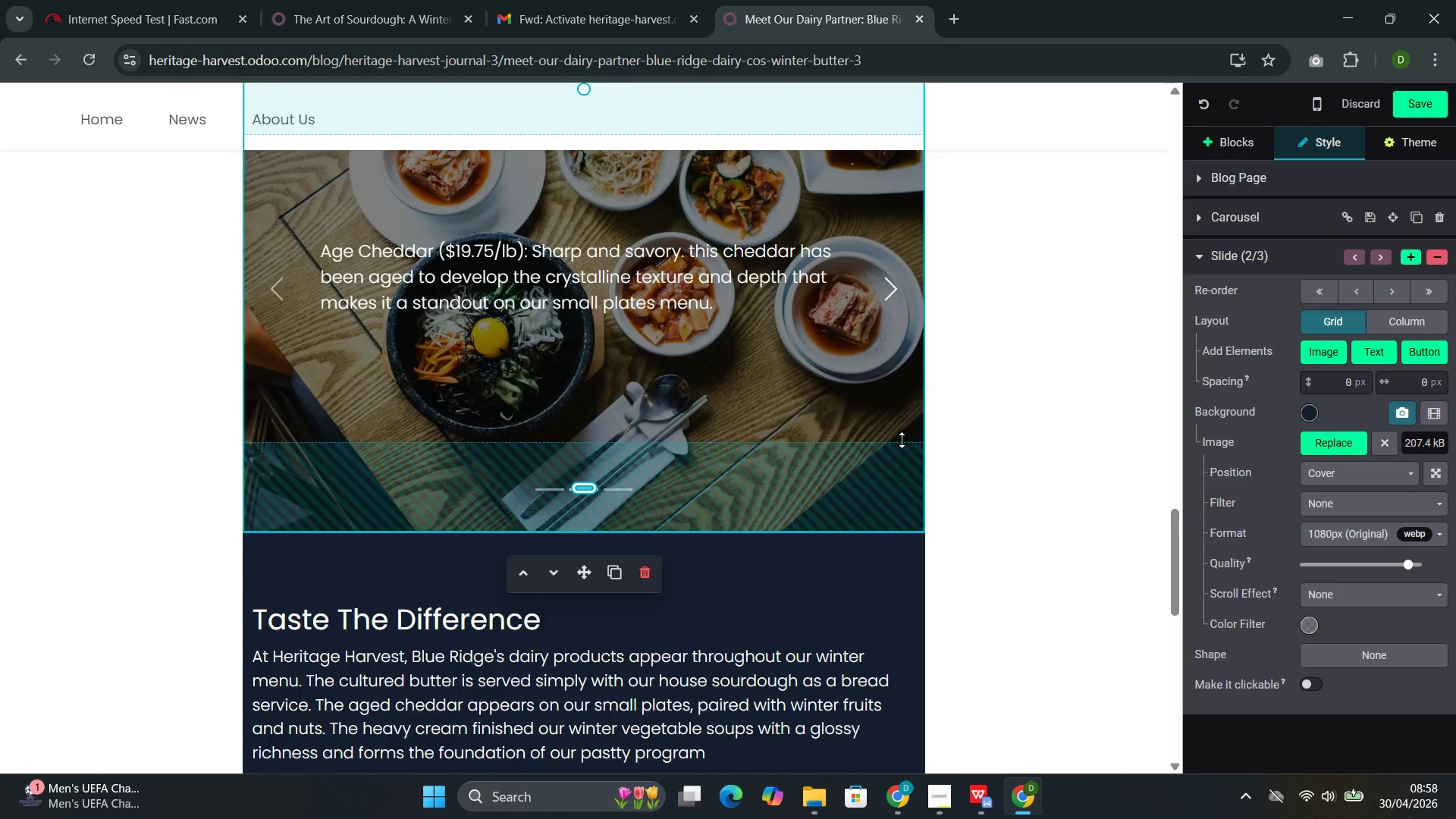 
left_click([912, 413])
 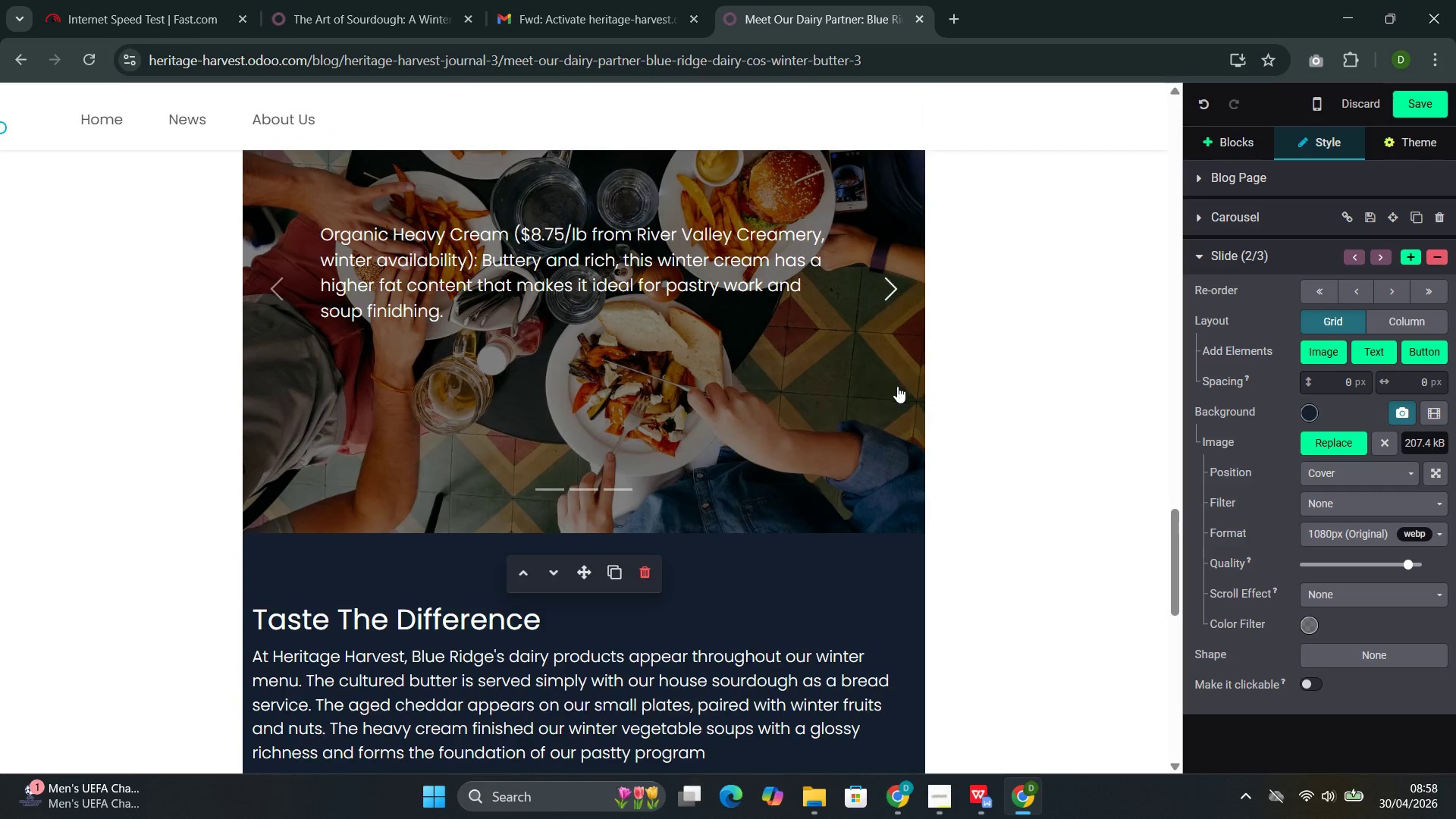 
scroll: coordinate [883, 701], scroll_direction: down, amount: 3.0
 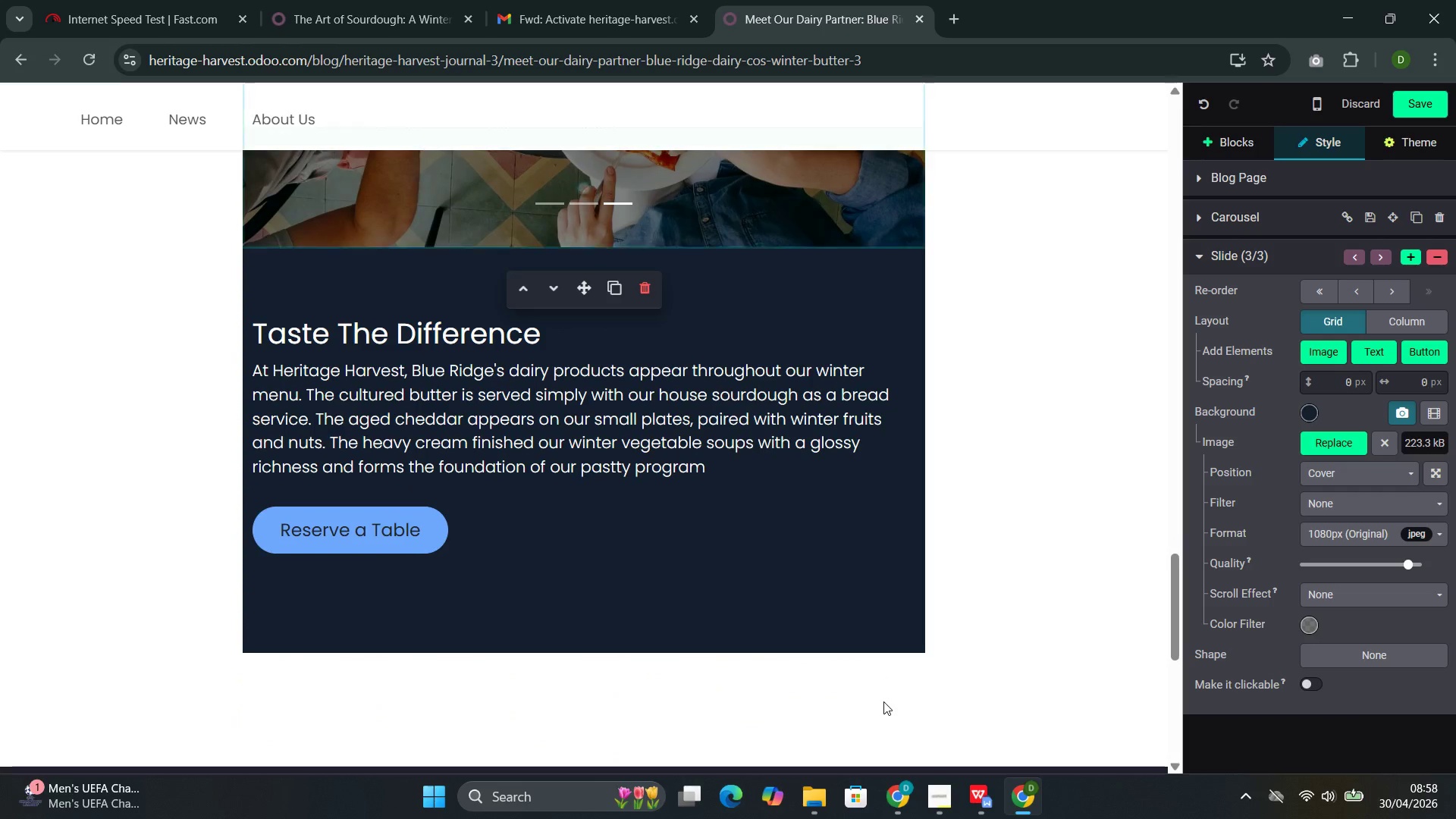 
scroll: coordinate [886, 691], scroll_direction: up, amount: 37.0
 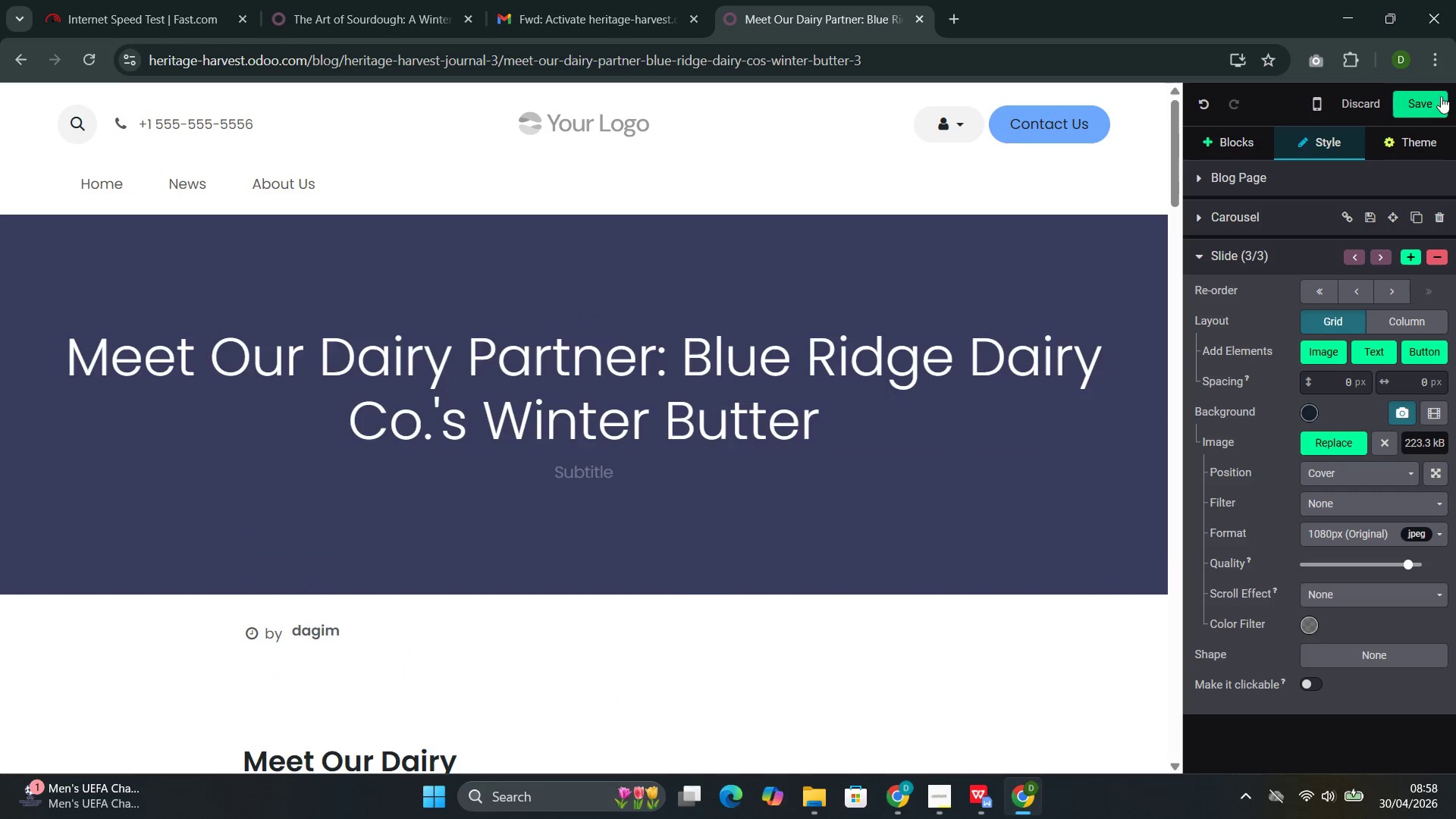 
left_click([1437, 103])
 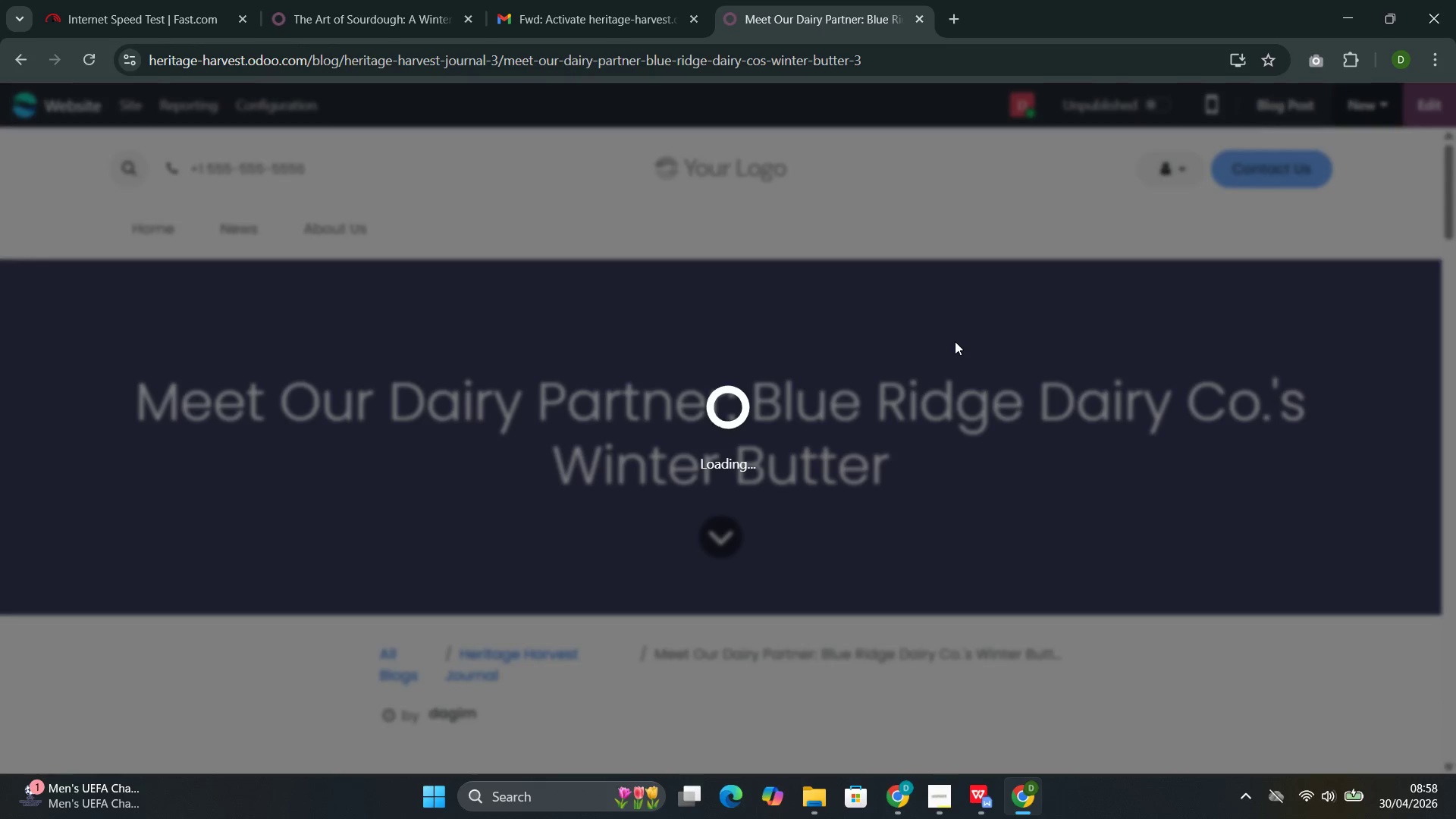 
scroll: coordinate [883, 428], scroll_direction: down, amount: 34.0
 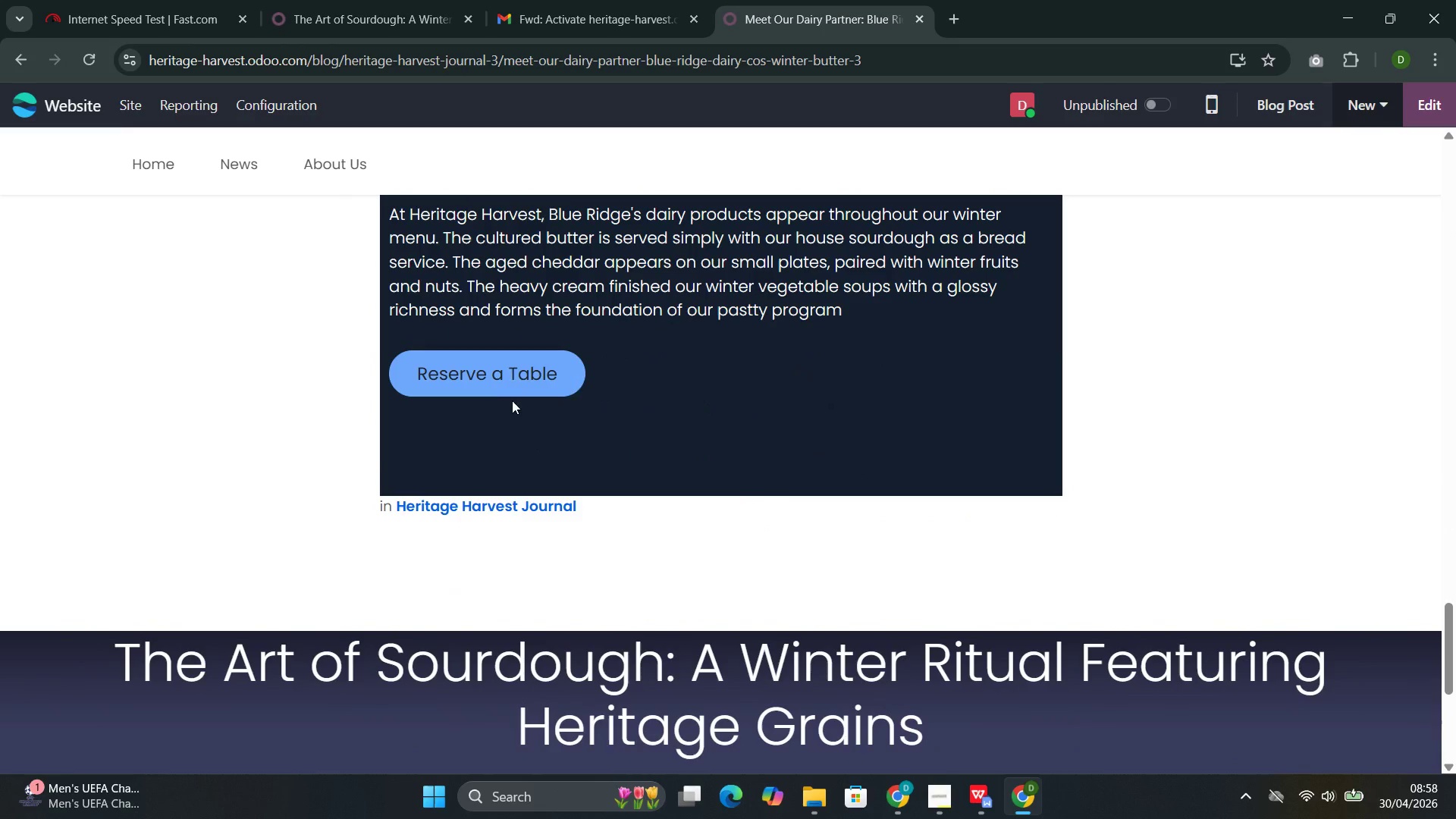 
left_click([514, 381])
 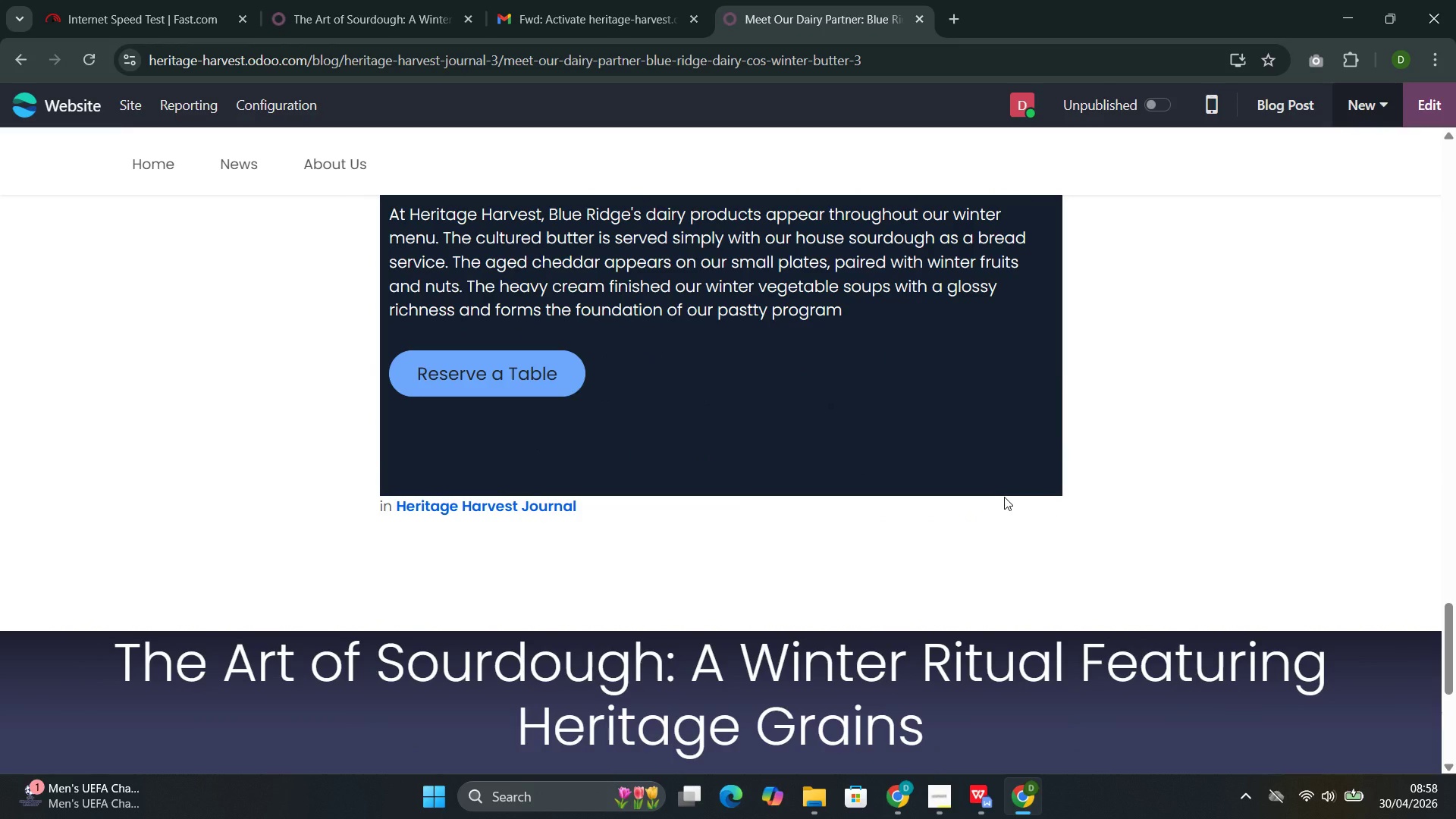 
scroll: coordinate [1004, 497], scroll_direction: up, amount: 2.0
 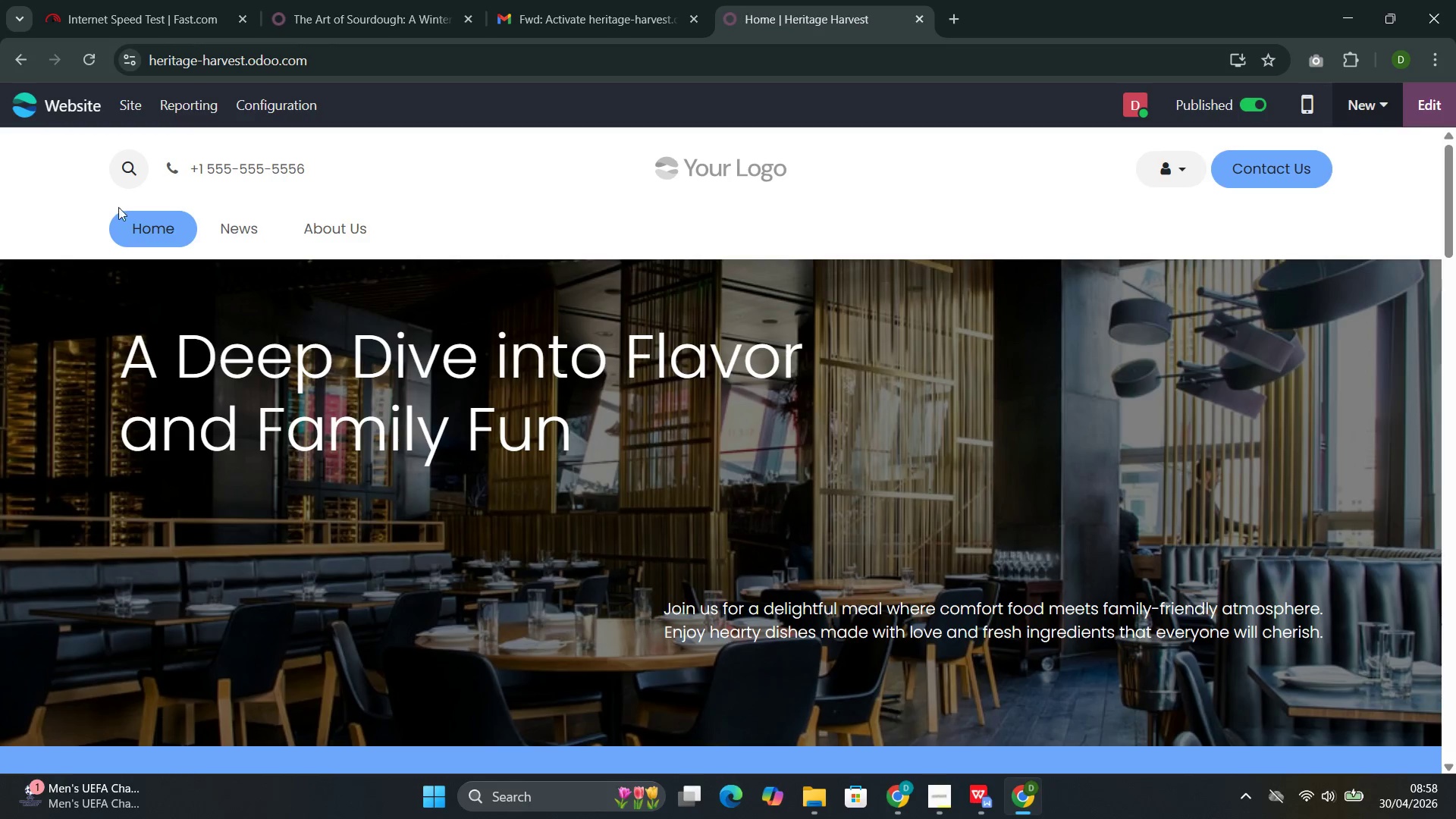 
left_click([236, 222])
 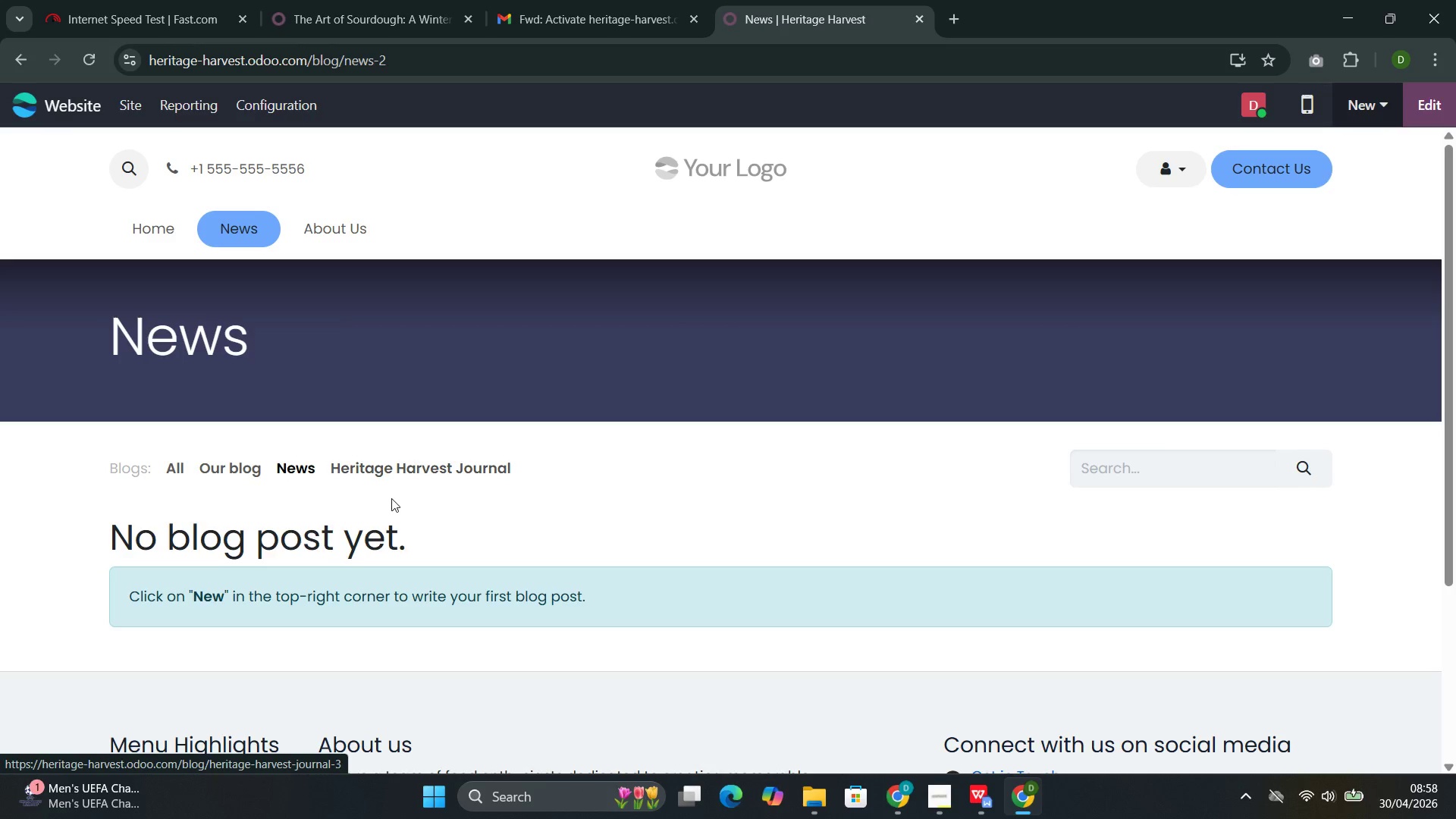 
left_click([389, 479])
 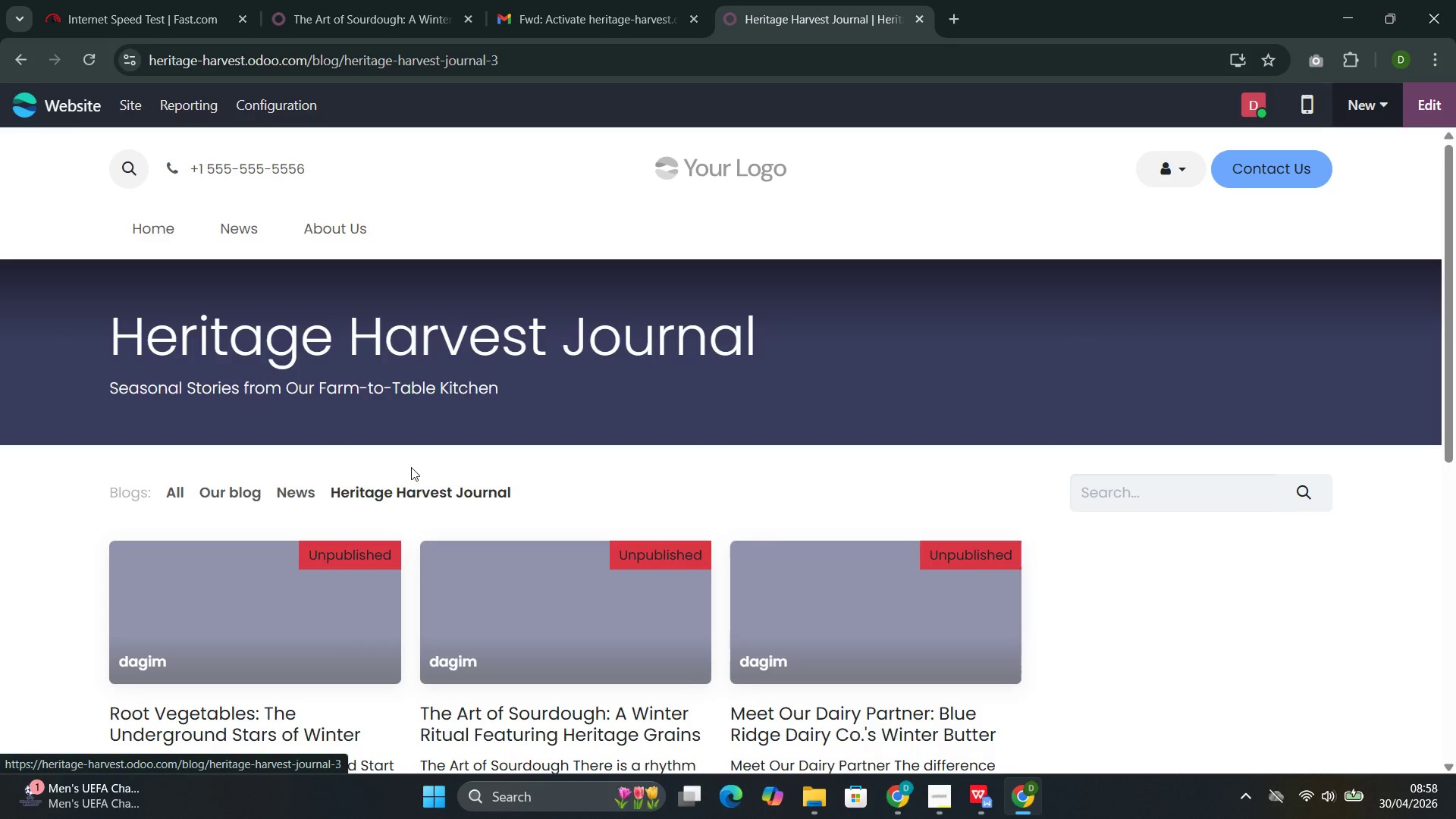 
scroll: coordinate [512, 503], scroll_direction: down, amount: 3.0
 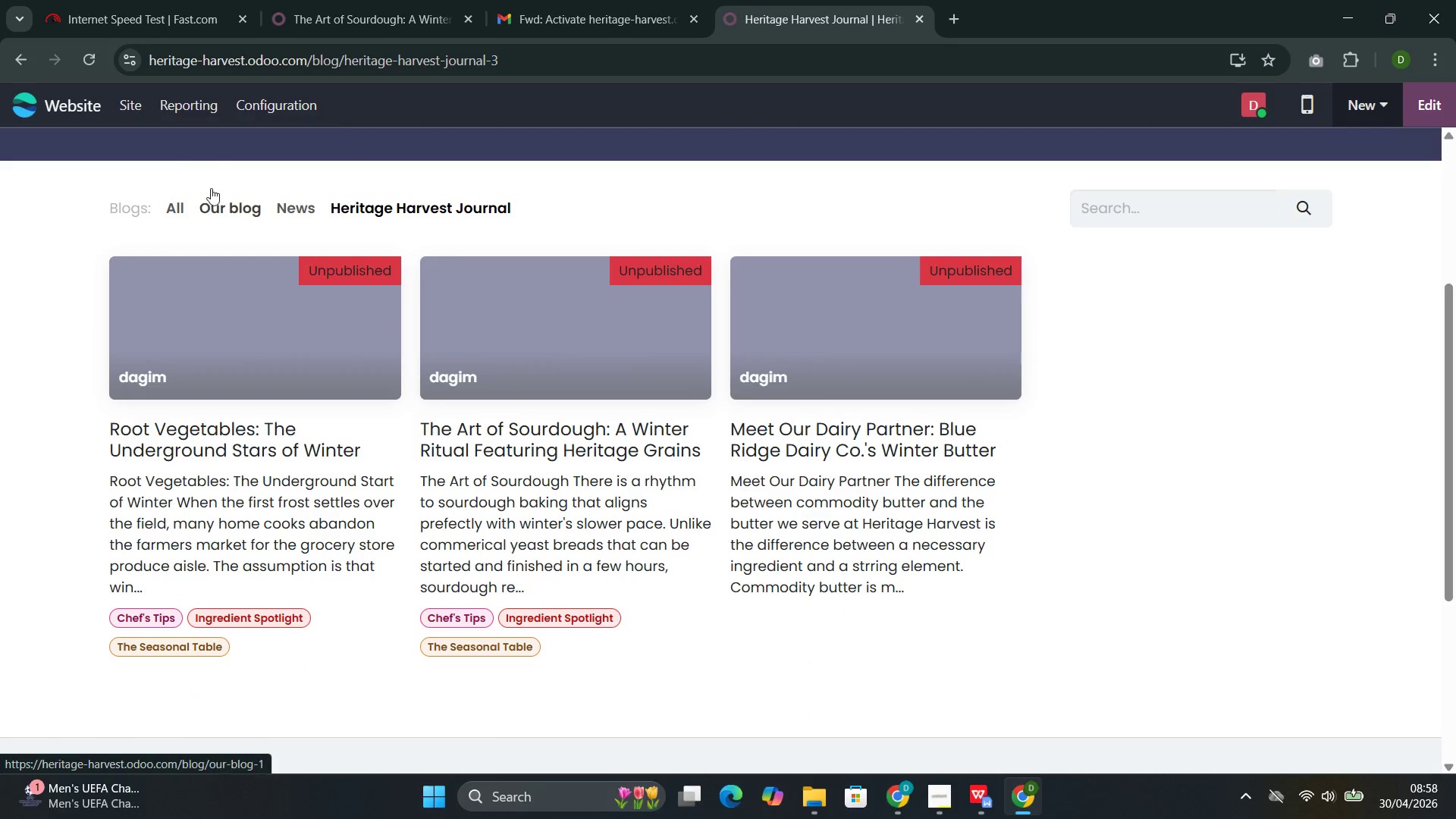 
left_click([247, 112])
 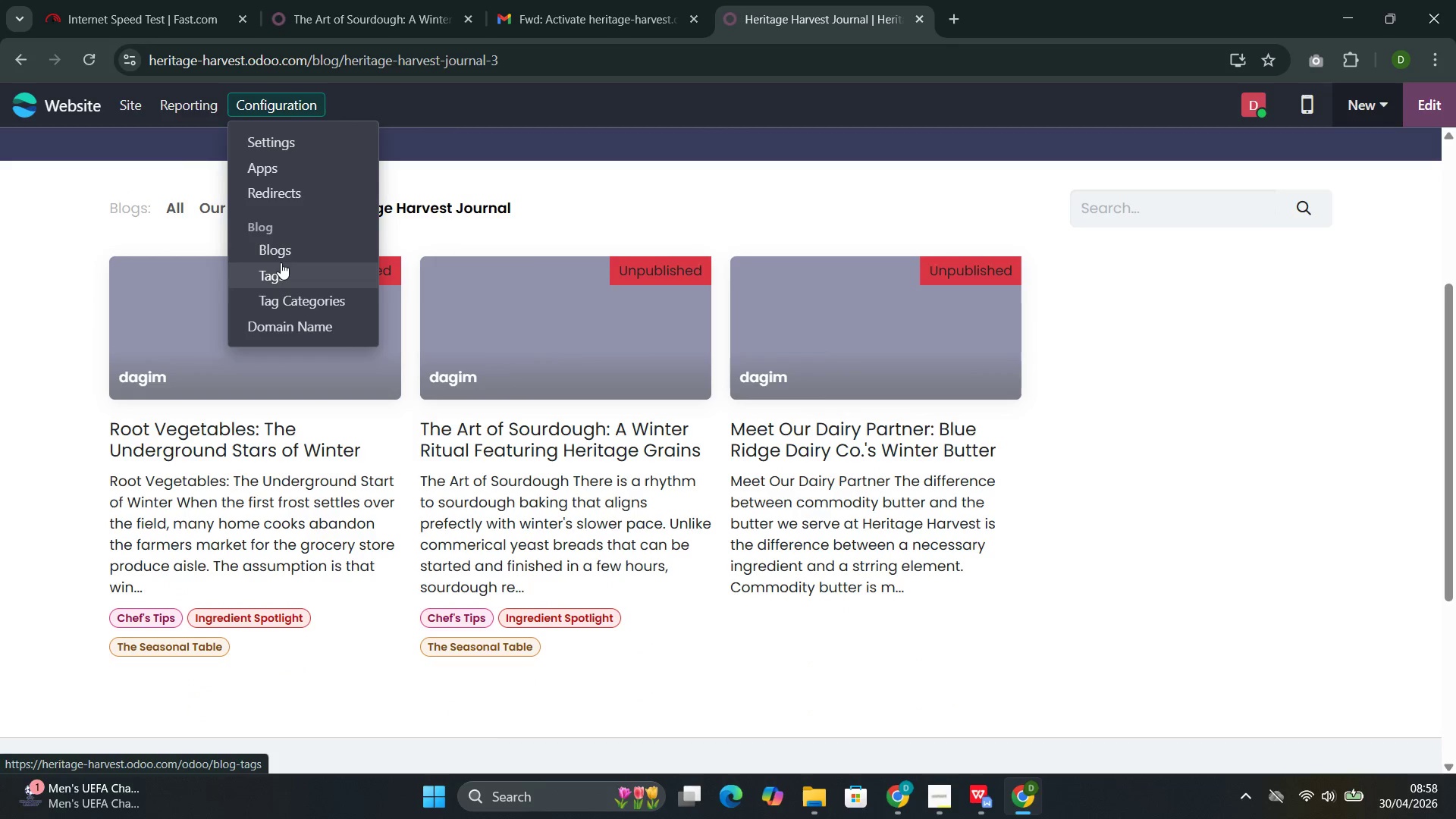 
left_click([281, 262])
 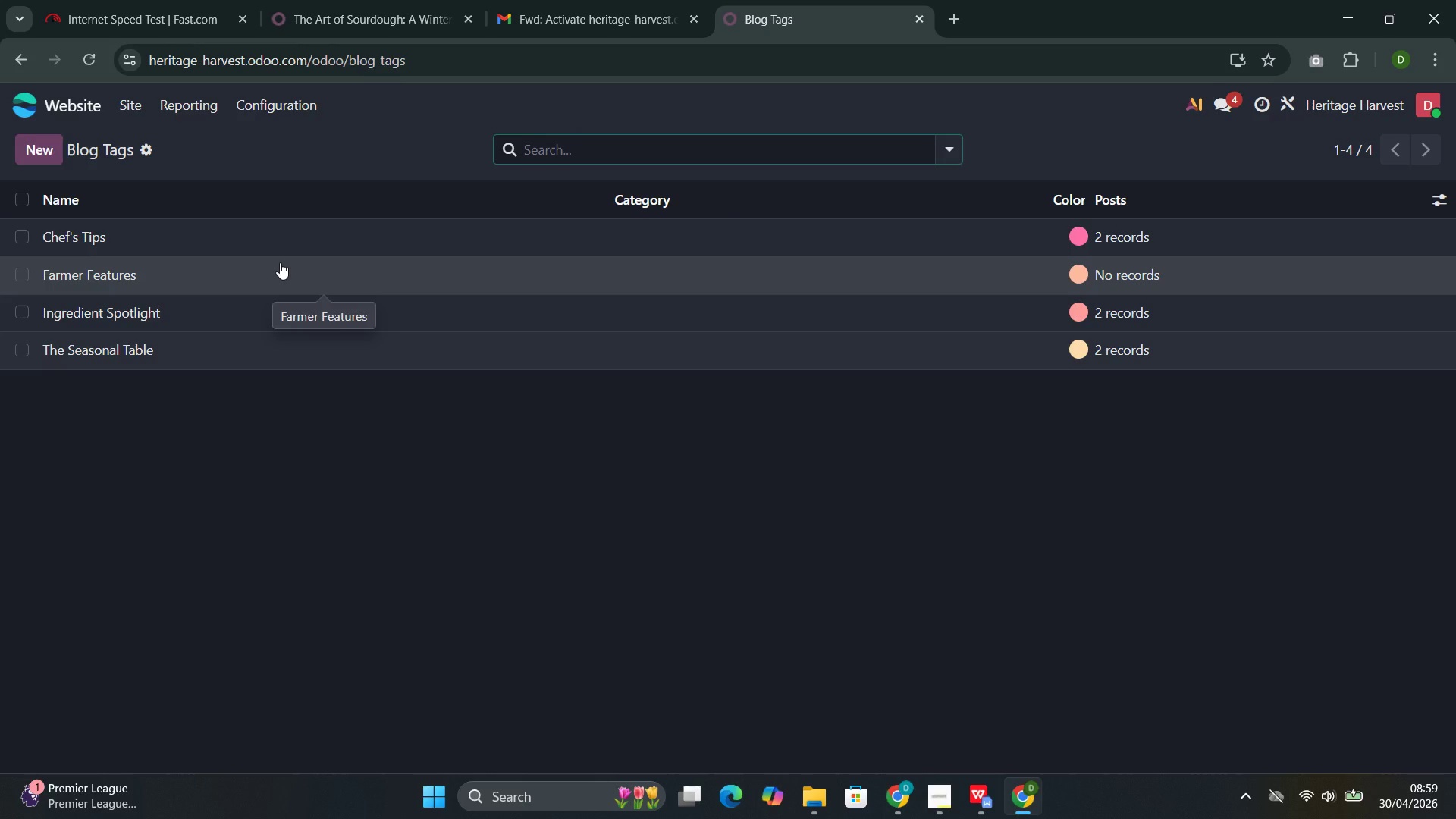 
wait(20.5)
 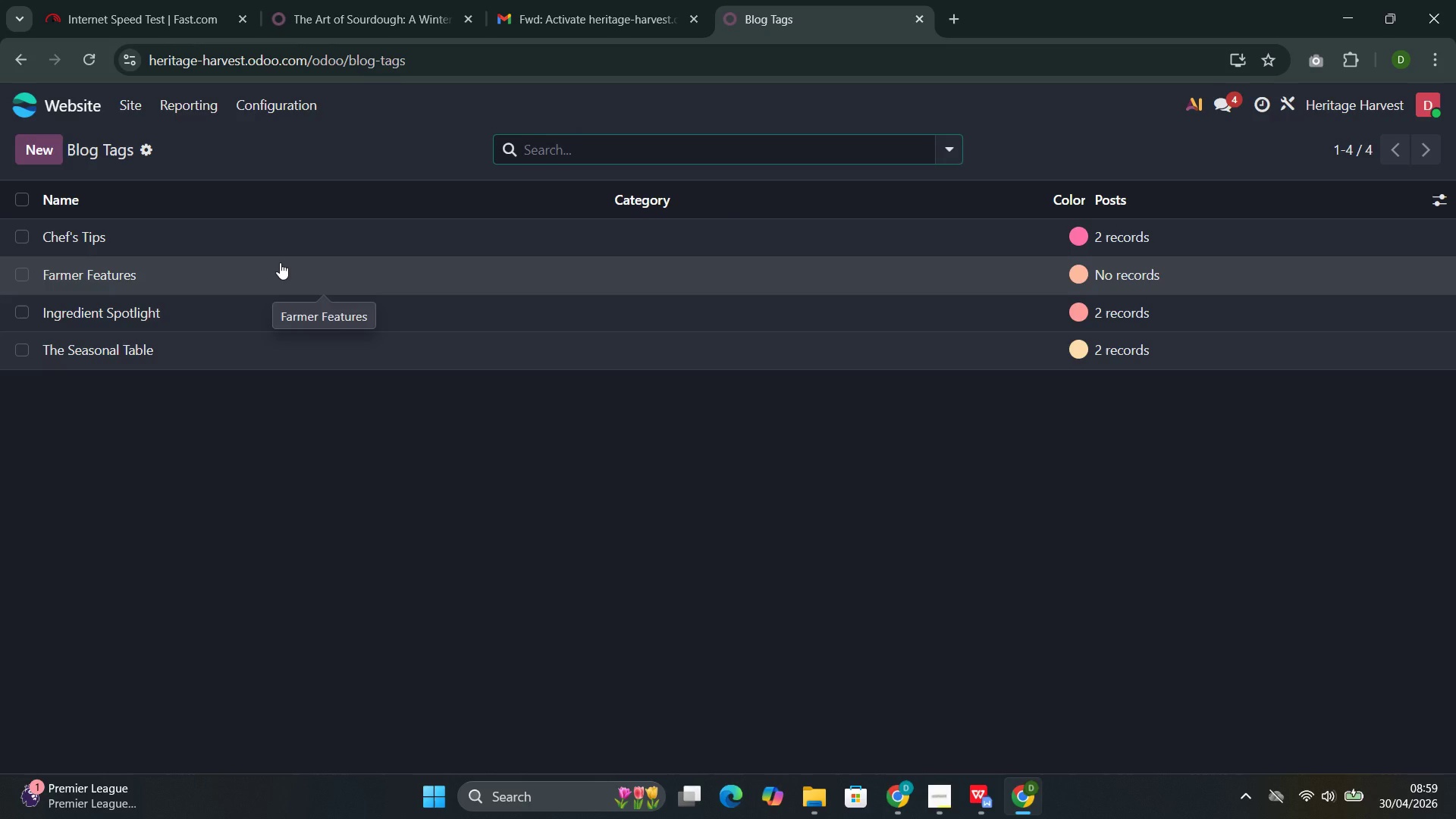 
left_click([77, 283])
 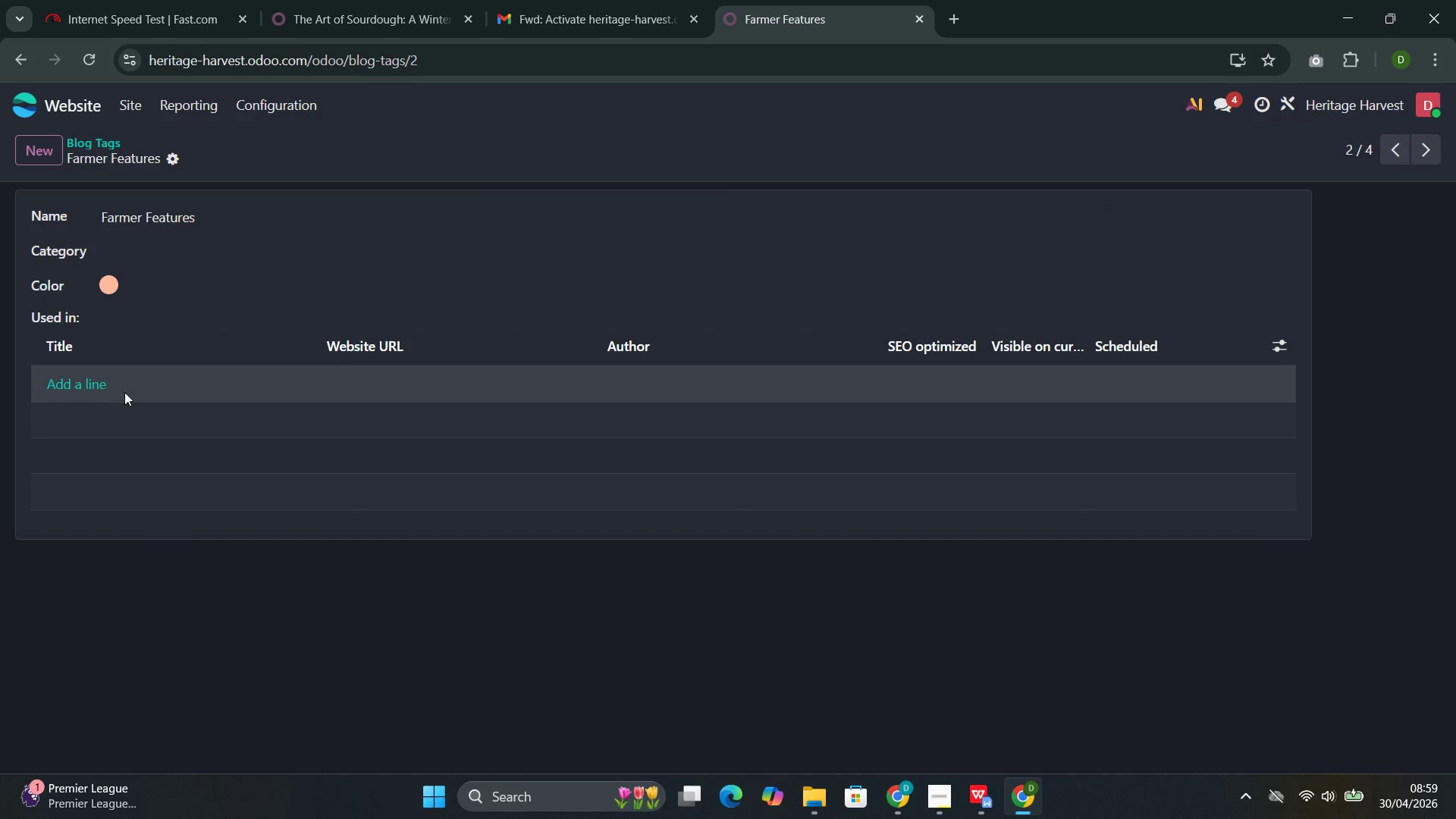 
left_click([56, 382])
 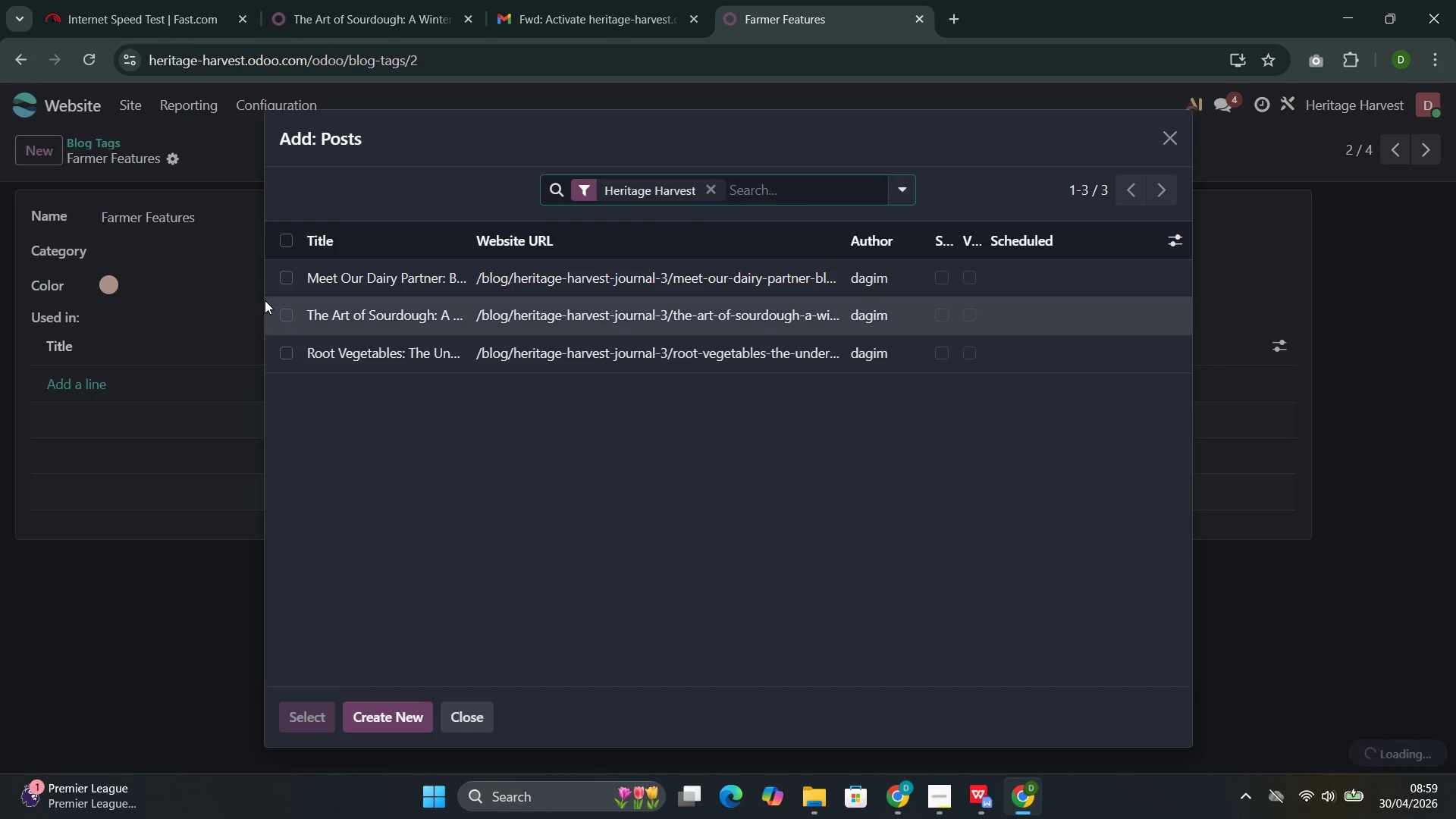 
left_click([292, 289])
 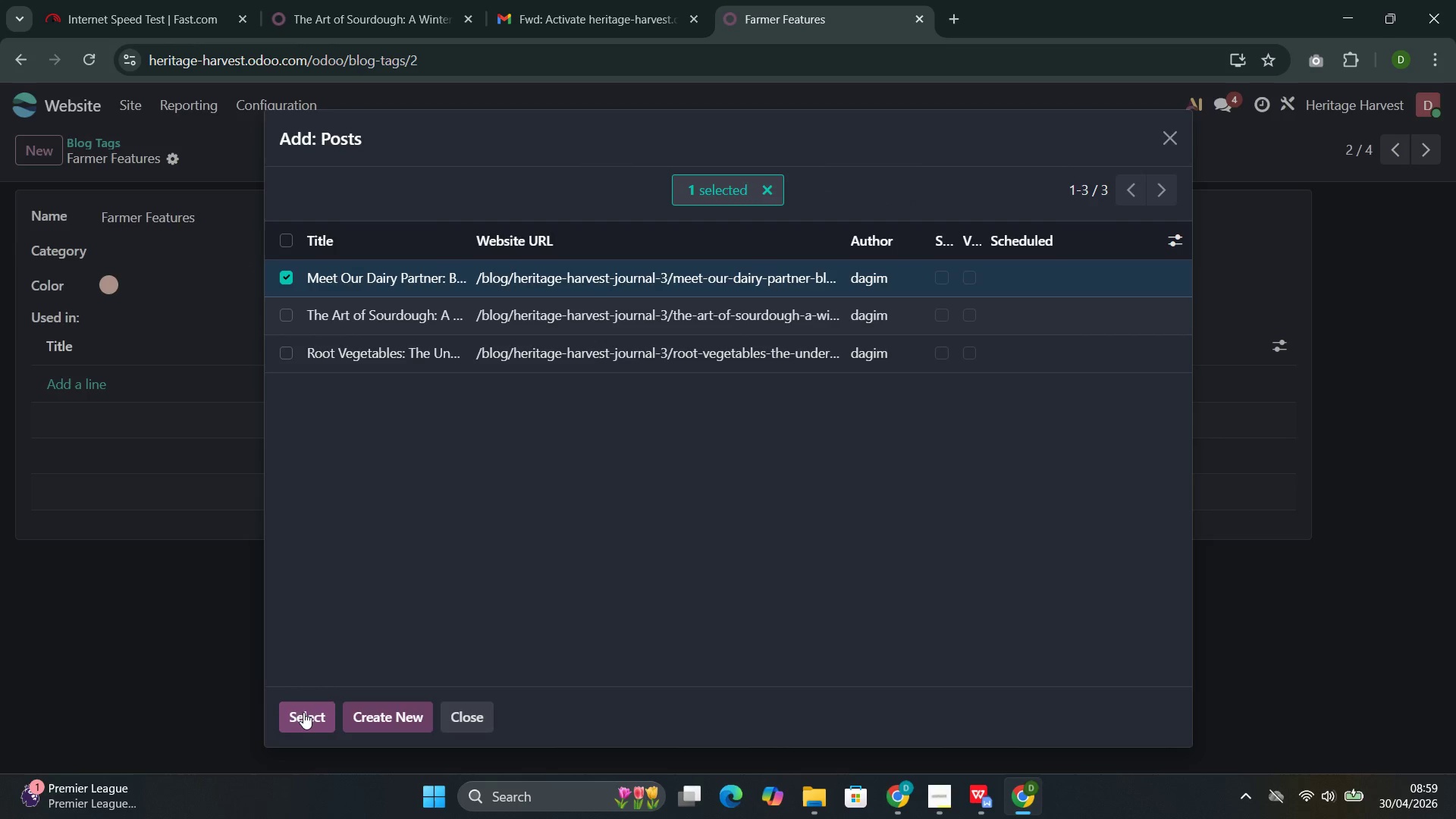 
left_click([302, 715])
 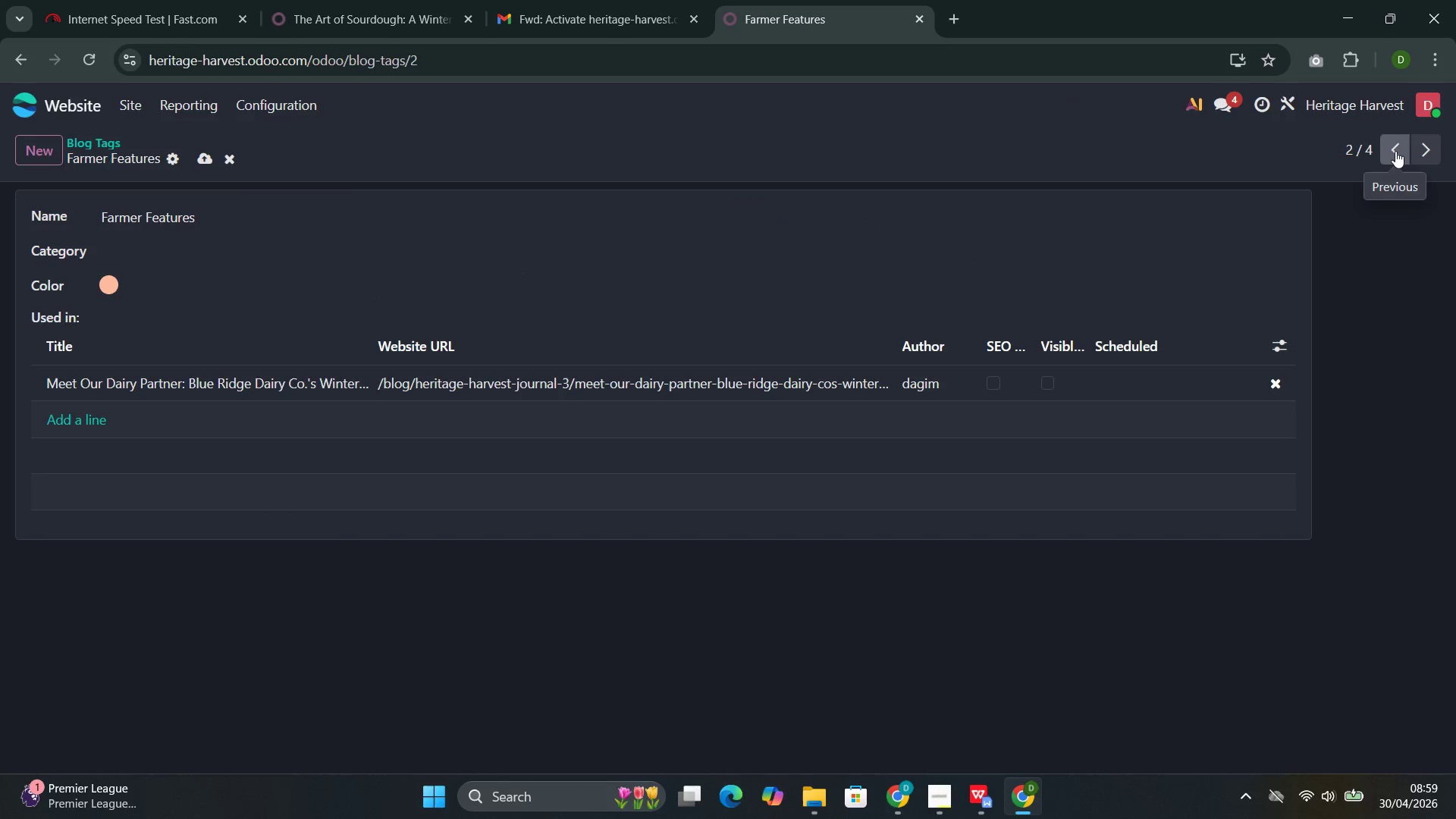 
wait(7.23)
 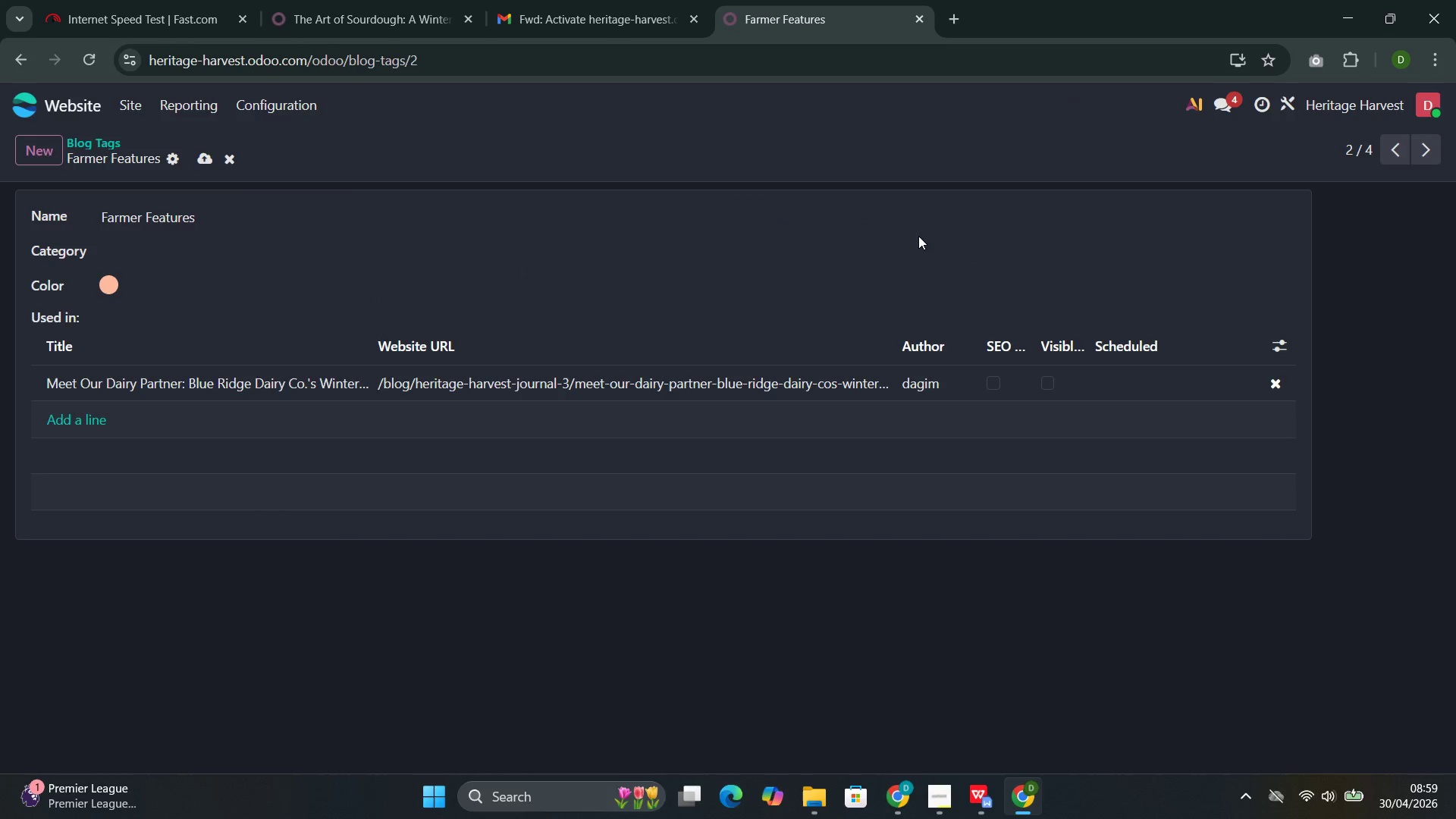 
left_click([1434, 143])
 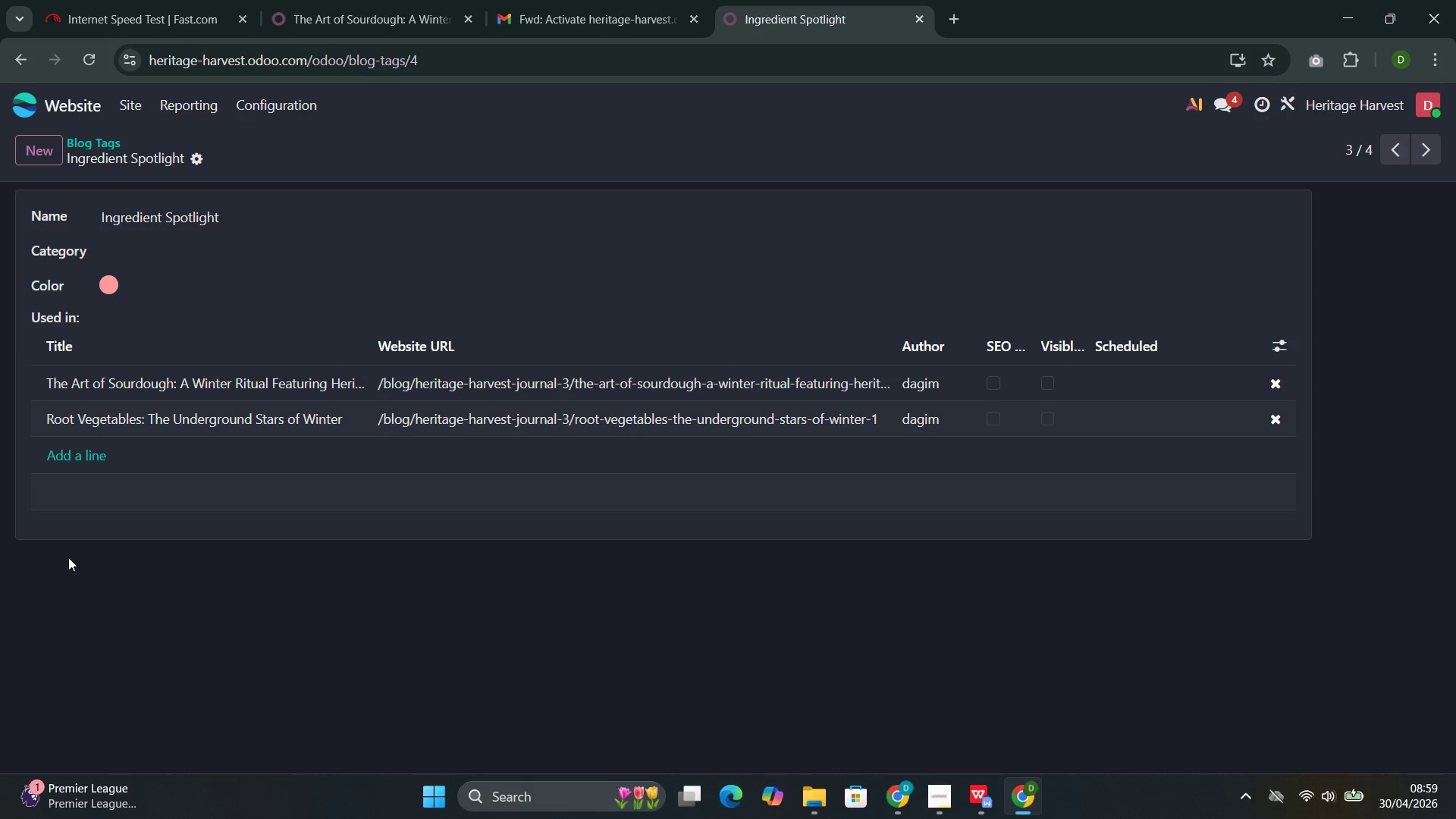 
wait(6.45)
 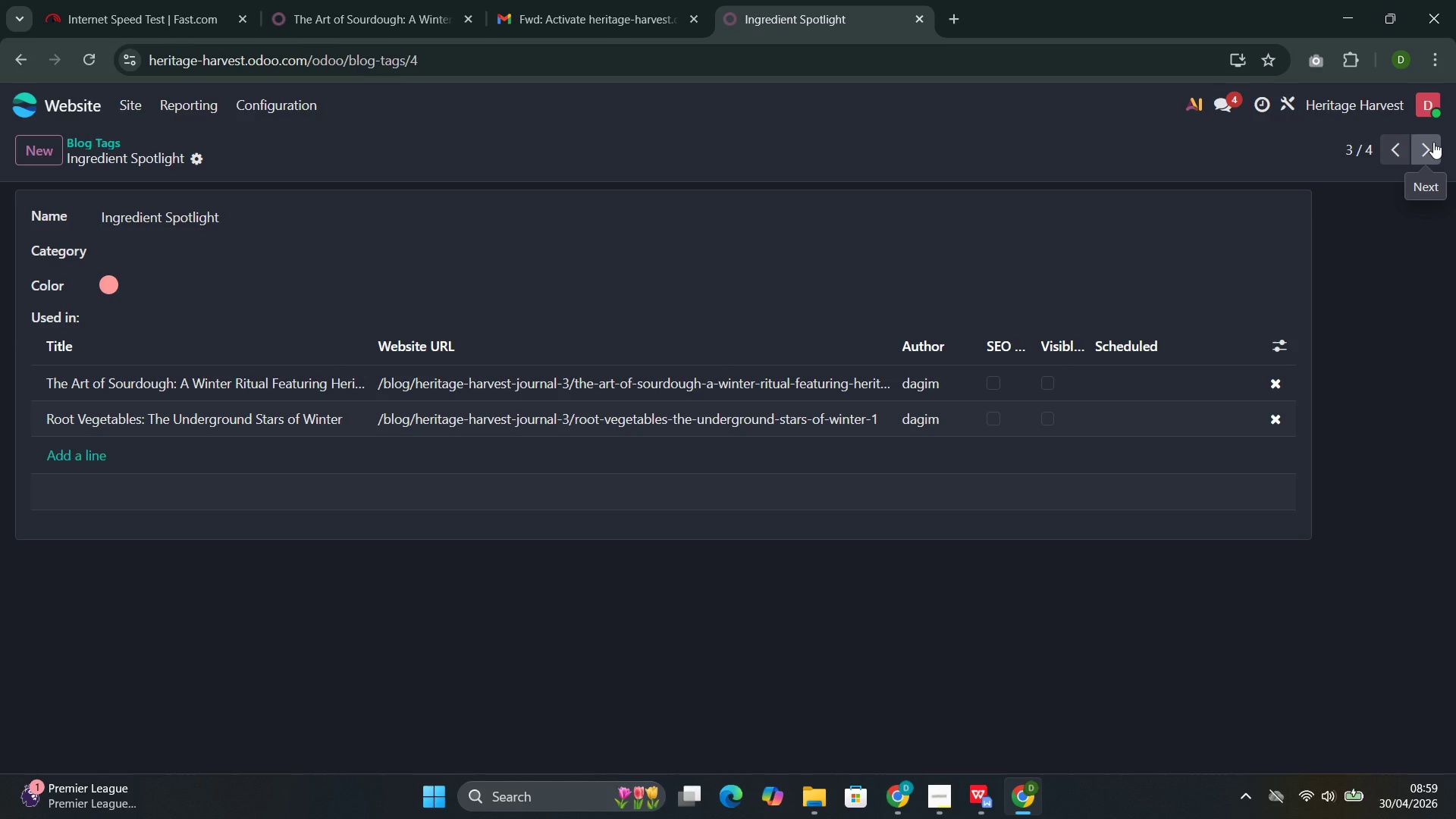 
left_click([90, 462])
 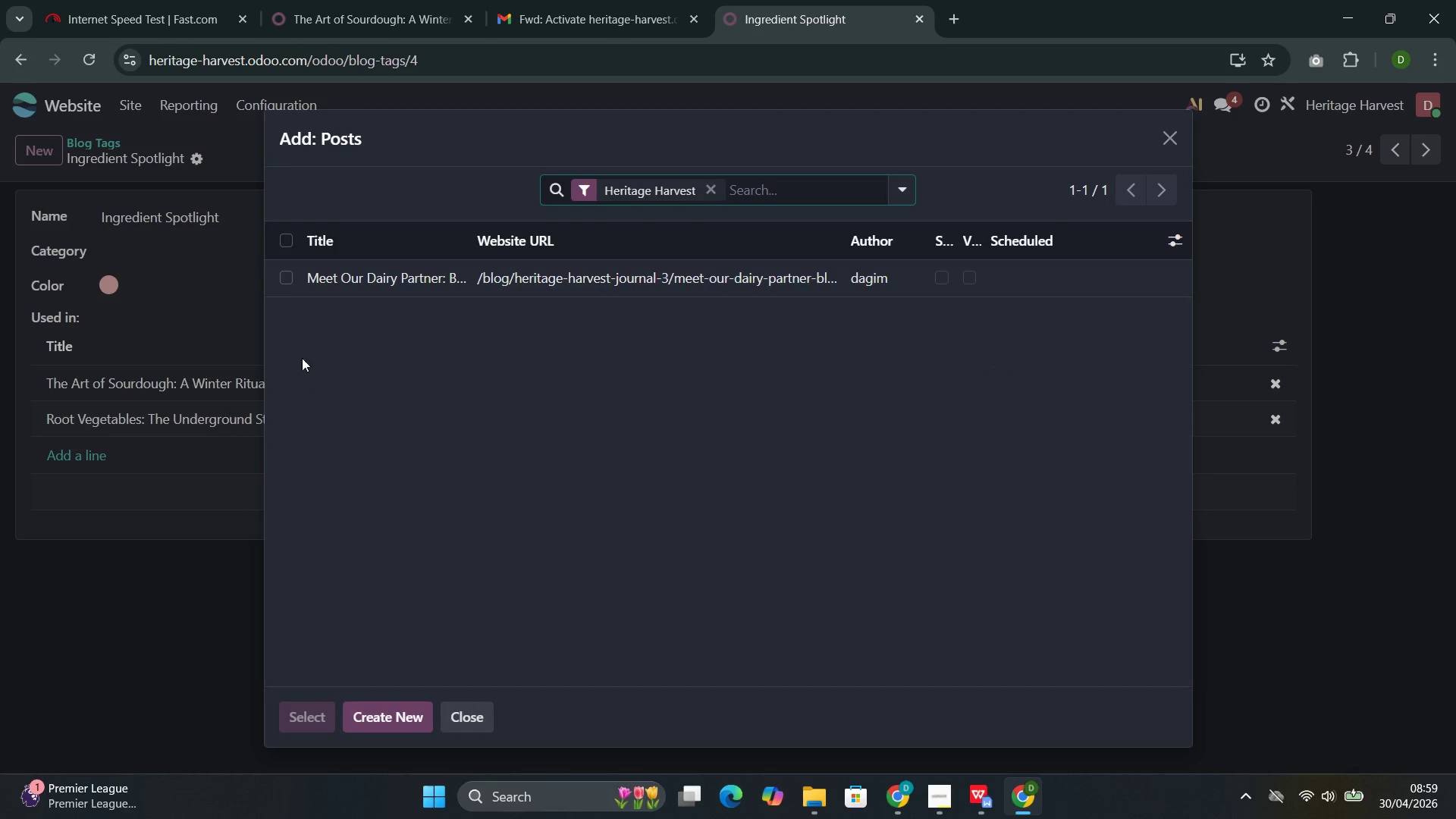 
left_click([352, 287])
 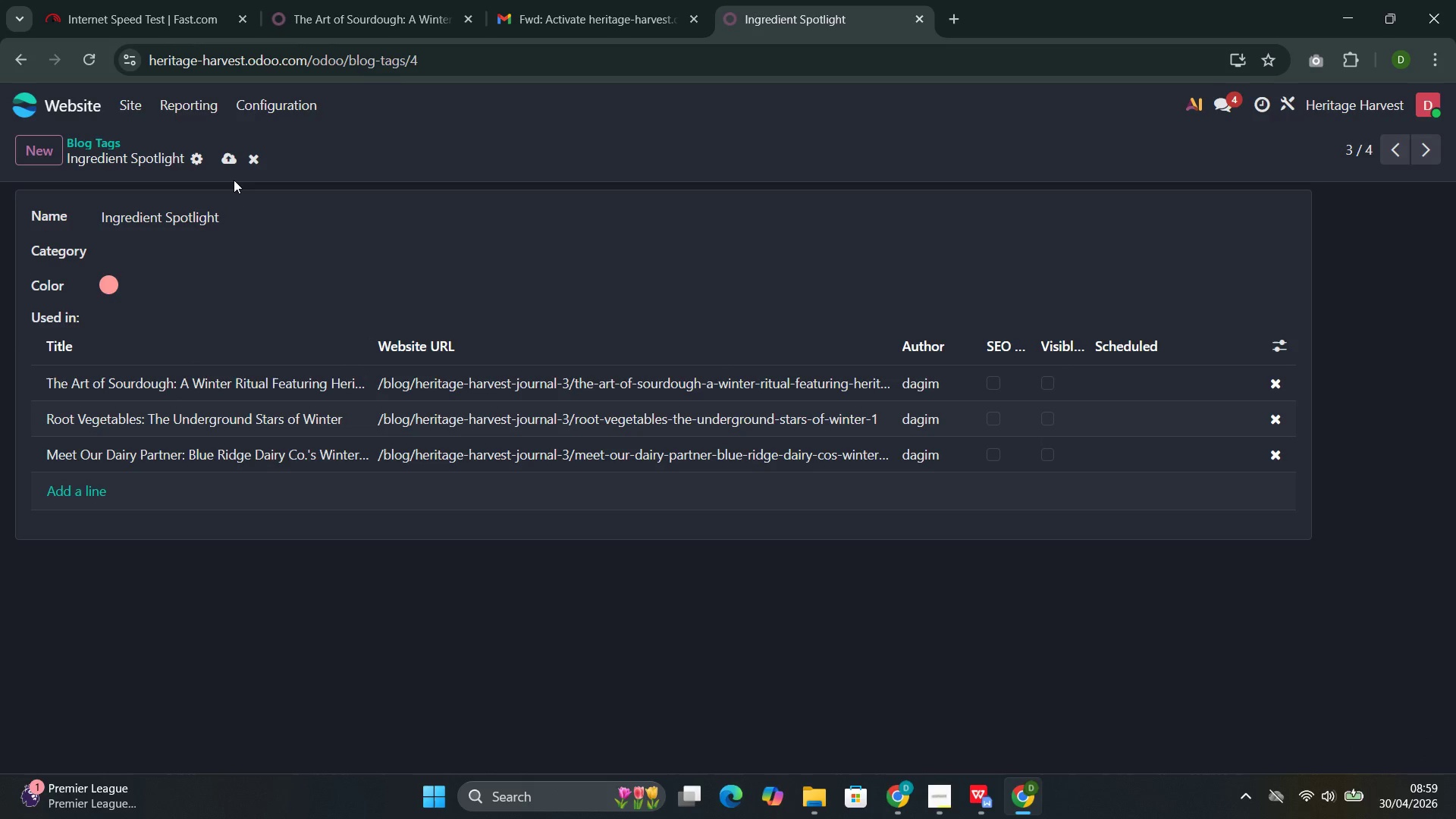 
left_click([229, 167])
 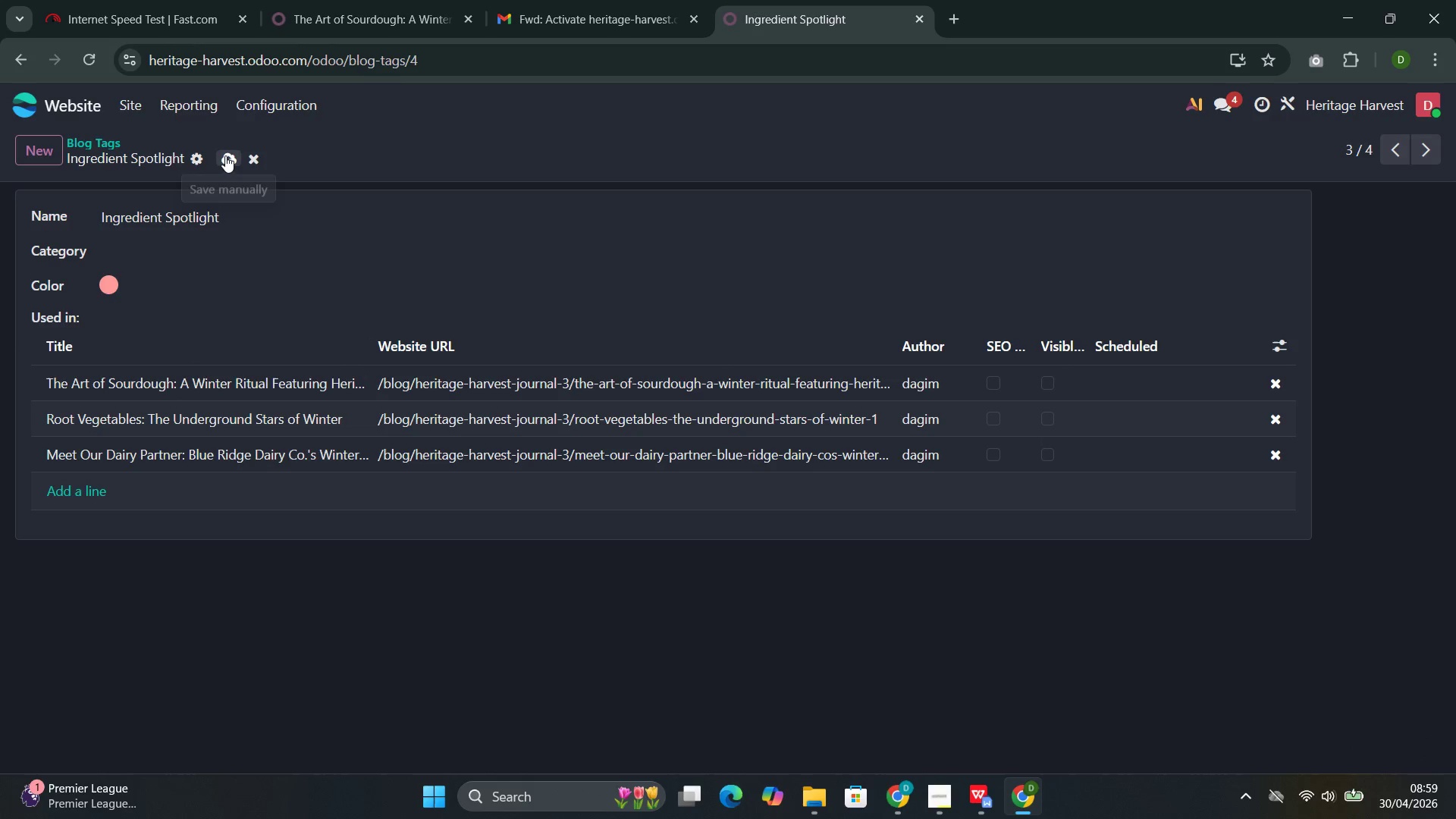 
left_click([225, 155])
 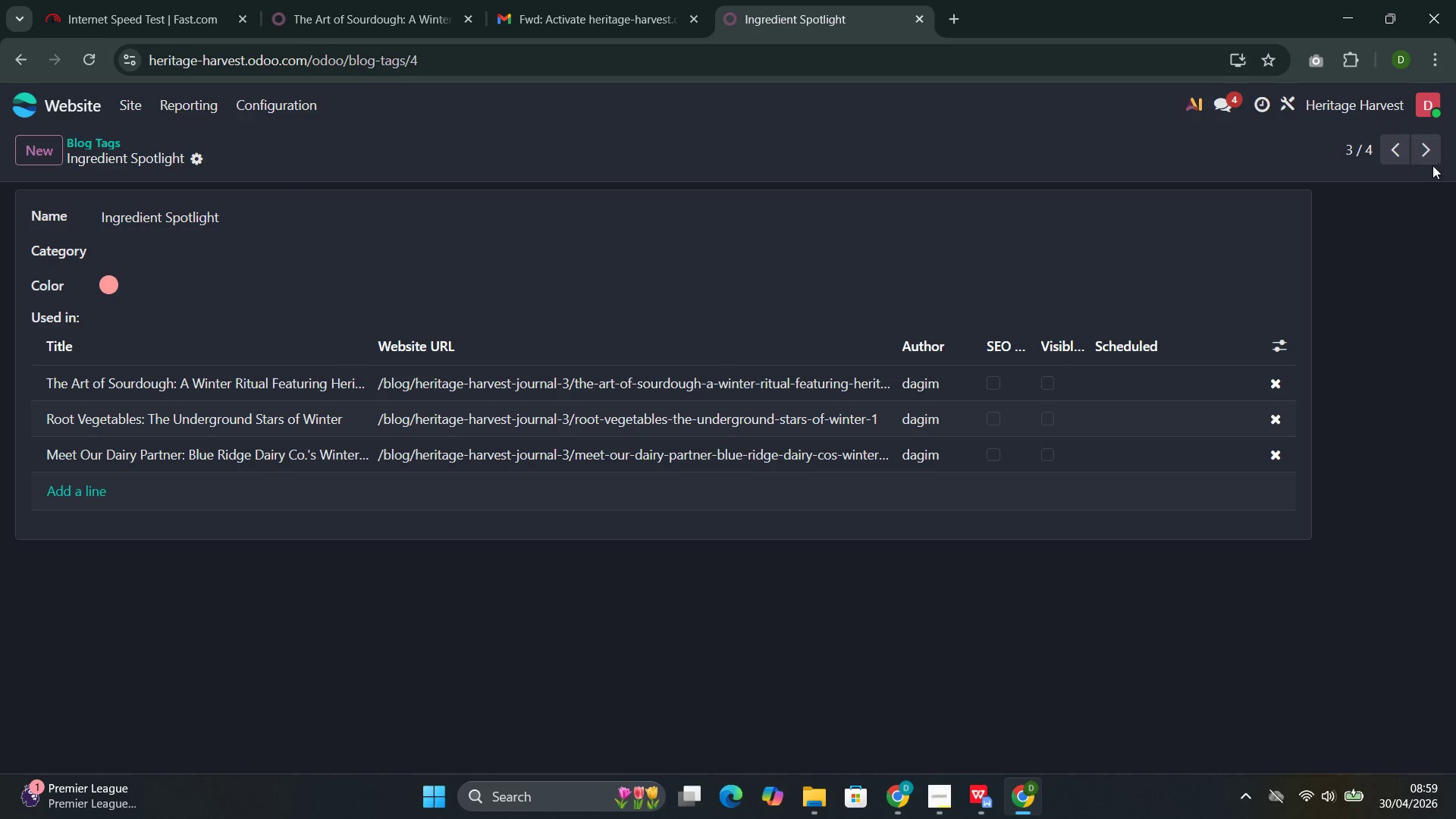 
left_click([1426, 150])
 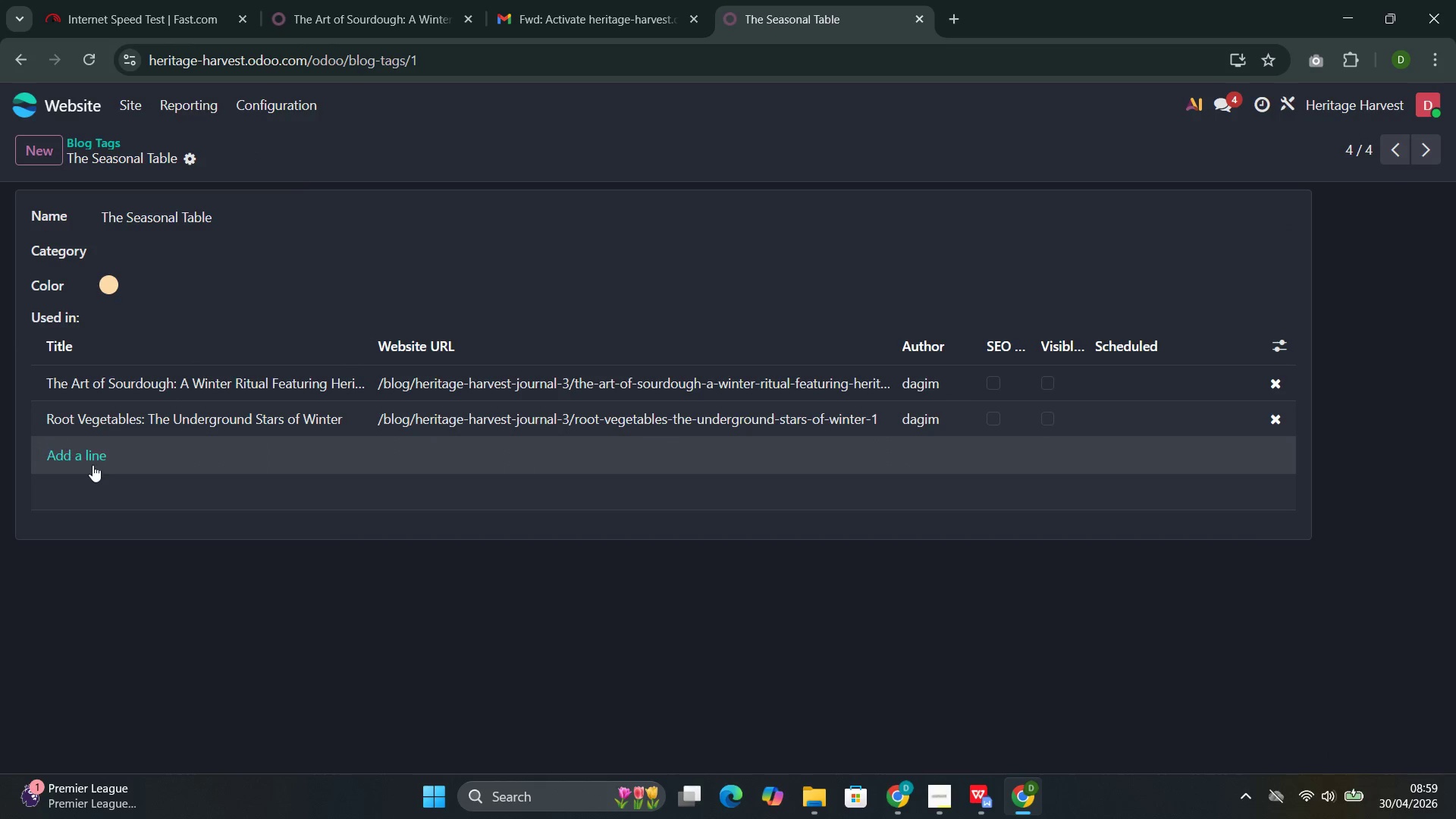 
left_click([90, 458])
 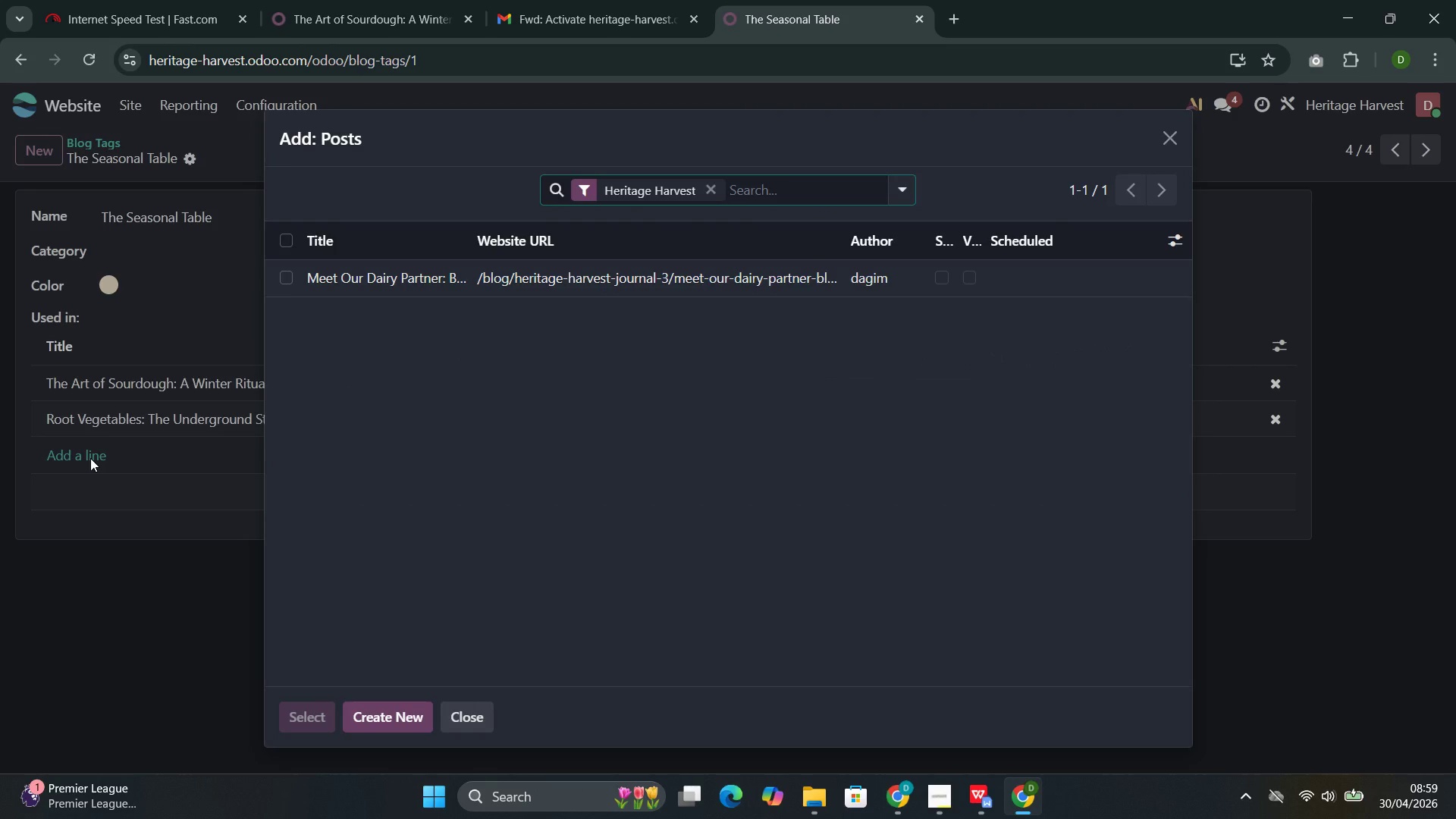 
wait(5.38)
 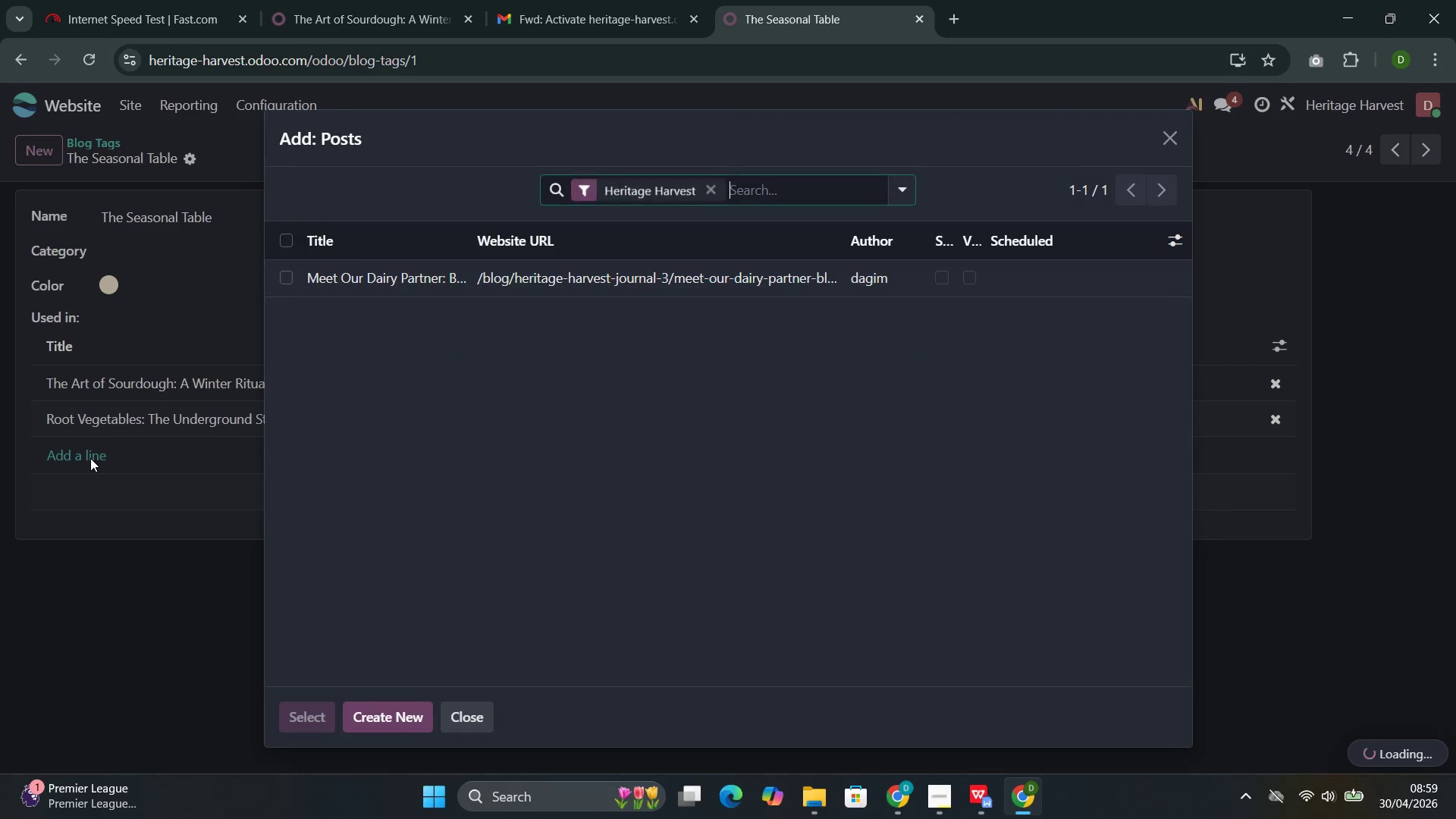 
left_click([388, 268])
 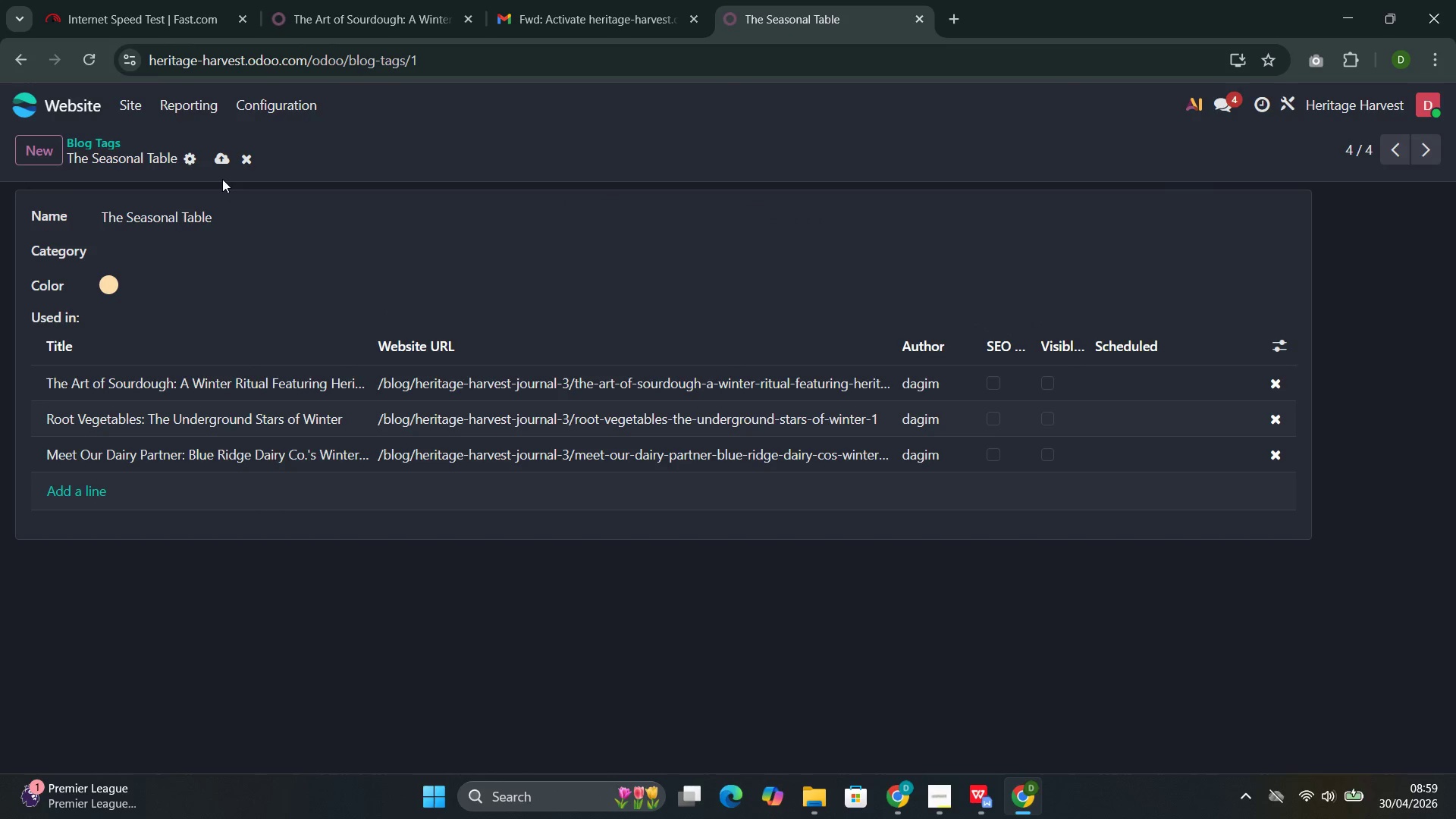 
left_click([222, 159])
 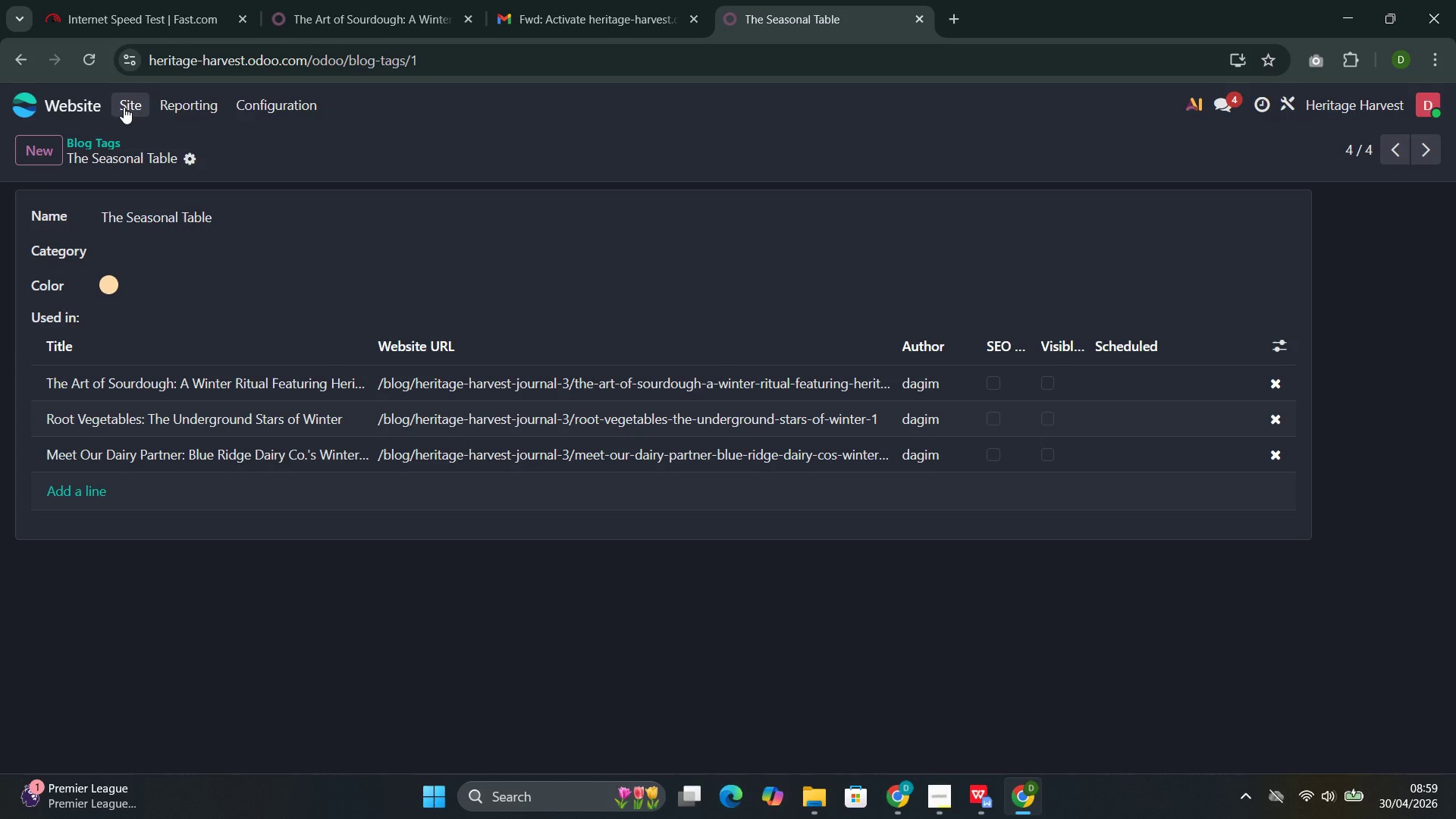 
wait(7.5)
 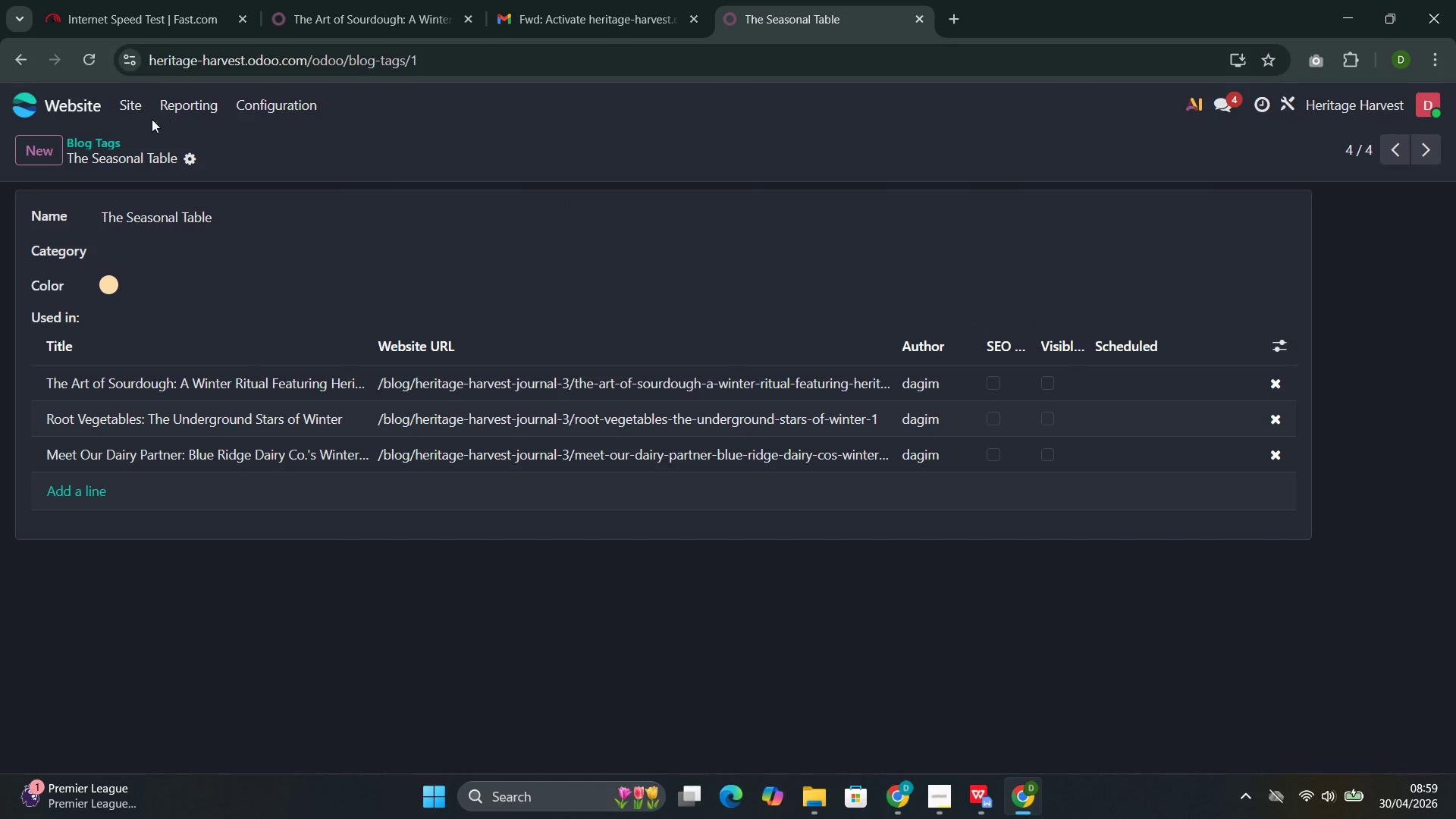 
left_click([144, 103])
 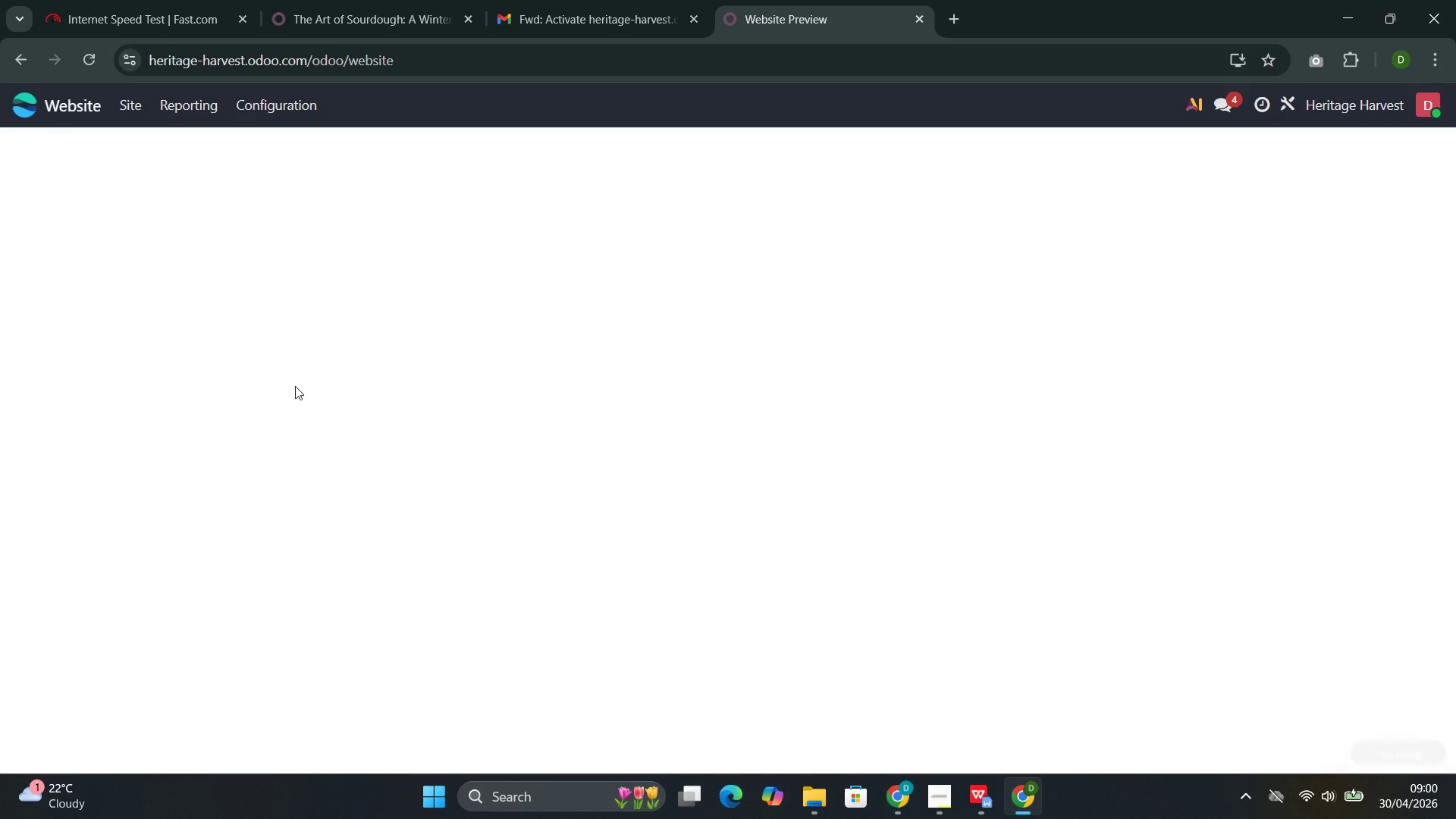 
scroll: coordinate [295, 386], scroll_direction: down, amount: 1.0
 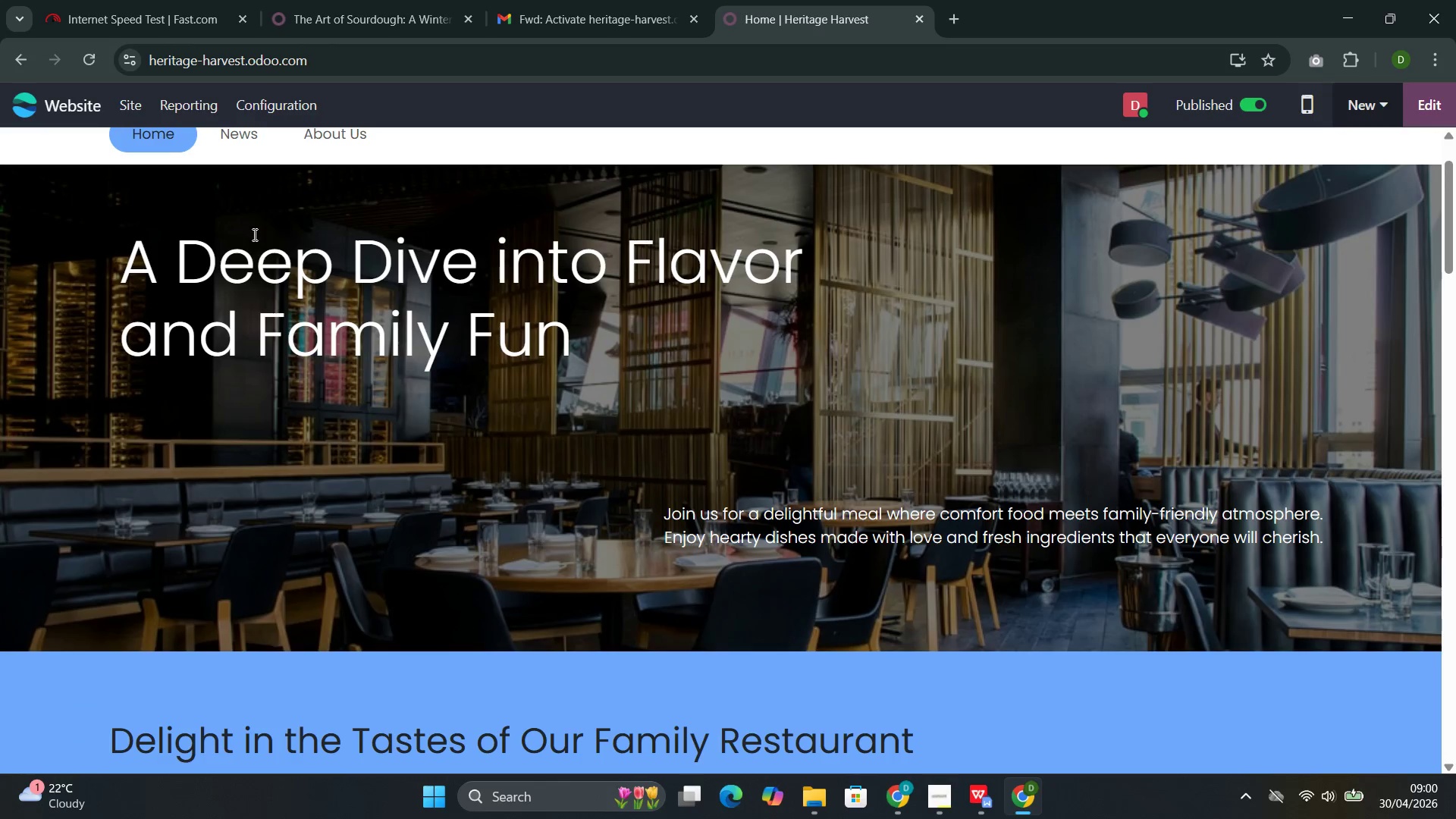 
scroll: coordinate [253, 234], scroll_direction: up, amount: 2.0
 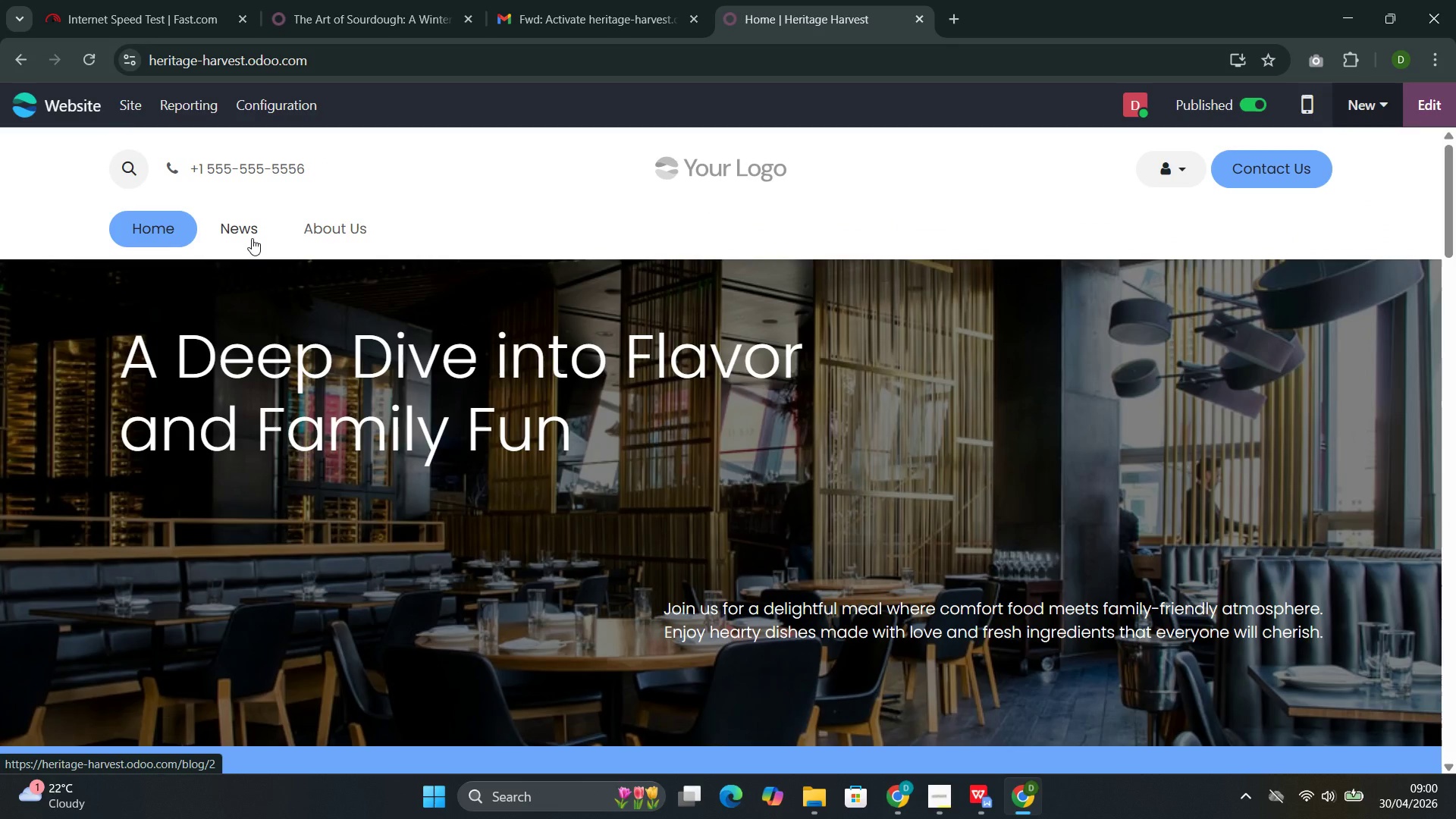 
left_click([252, 238])
 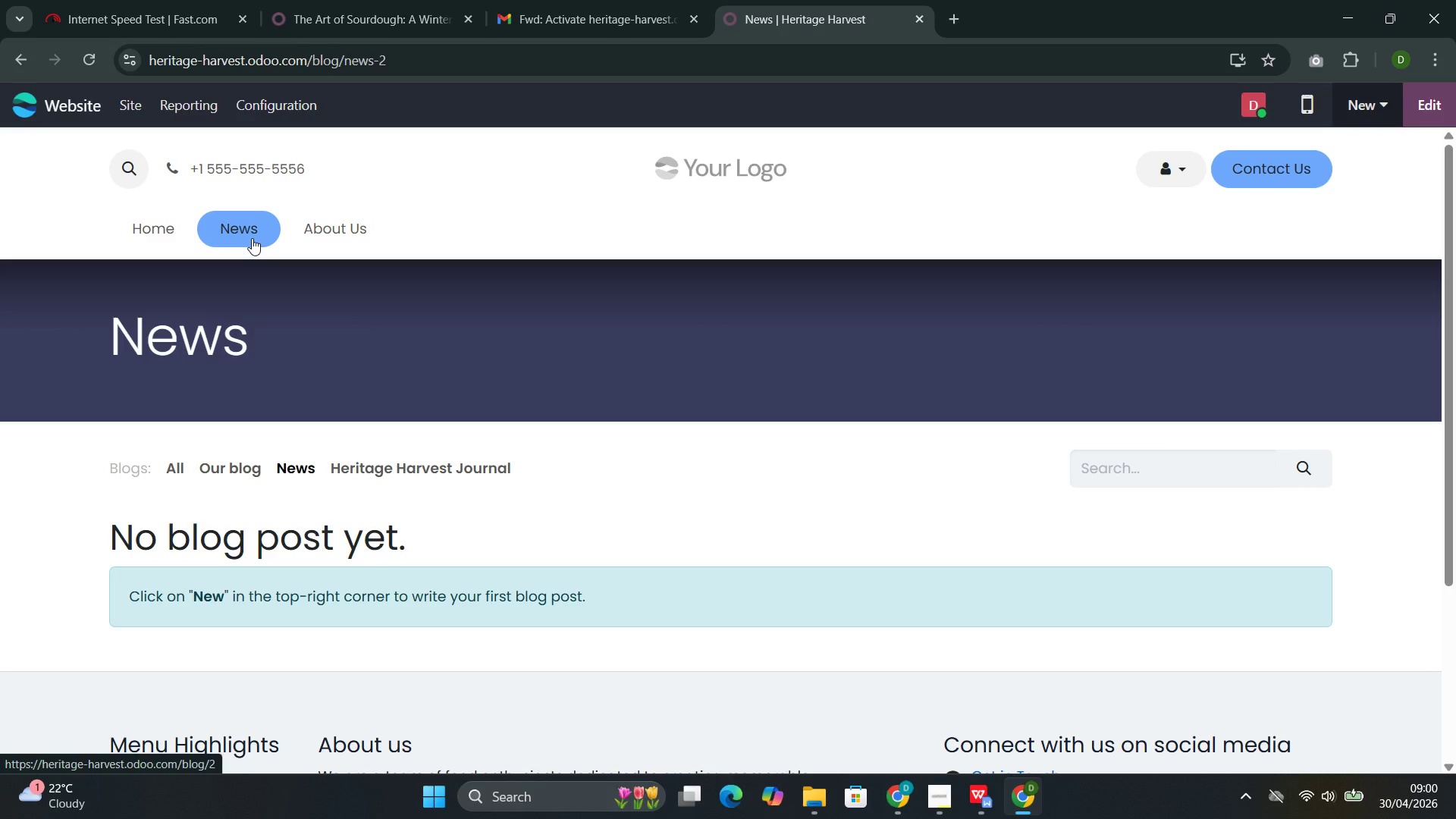 
scroll: coordinate [343, 385], scroll_direction: down, amount: 2.0
 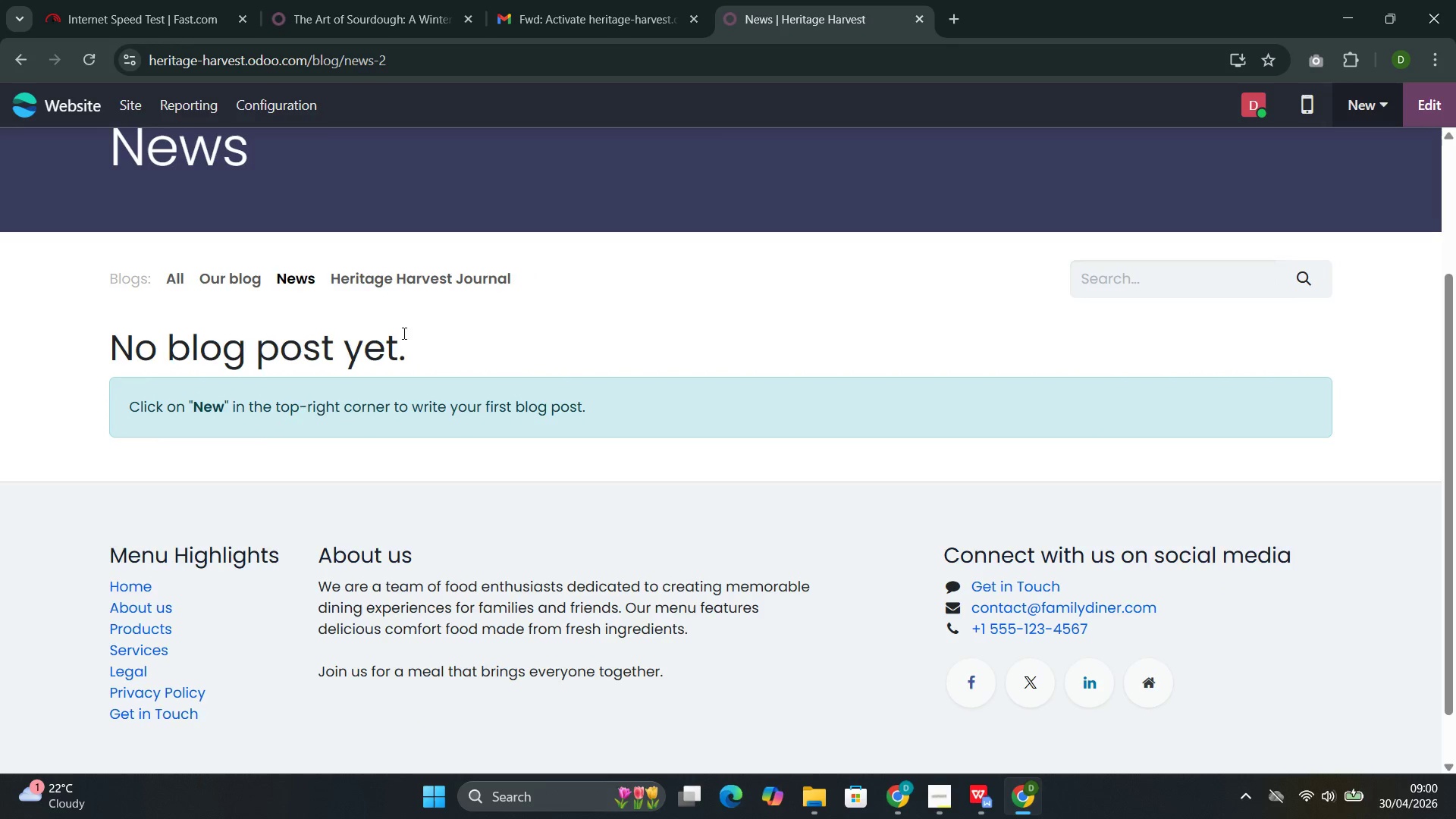 
scroll: coordinate [409, 328], scroll_direction: none, amount: 0.0
 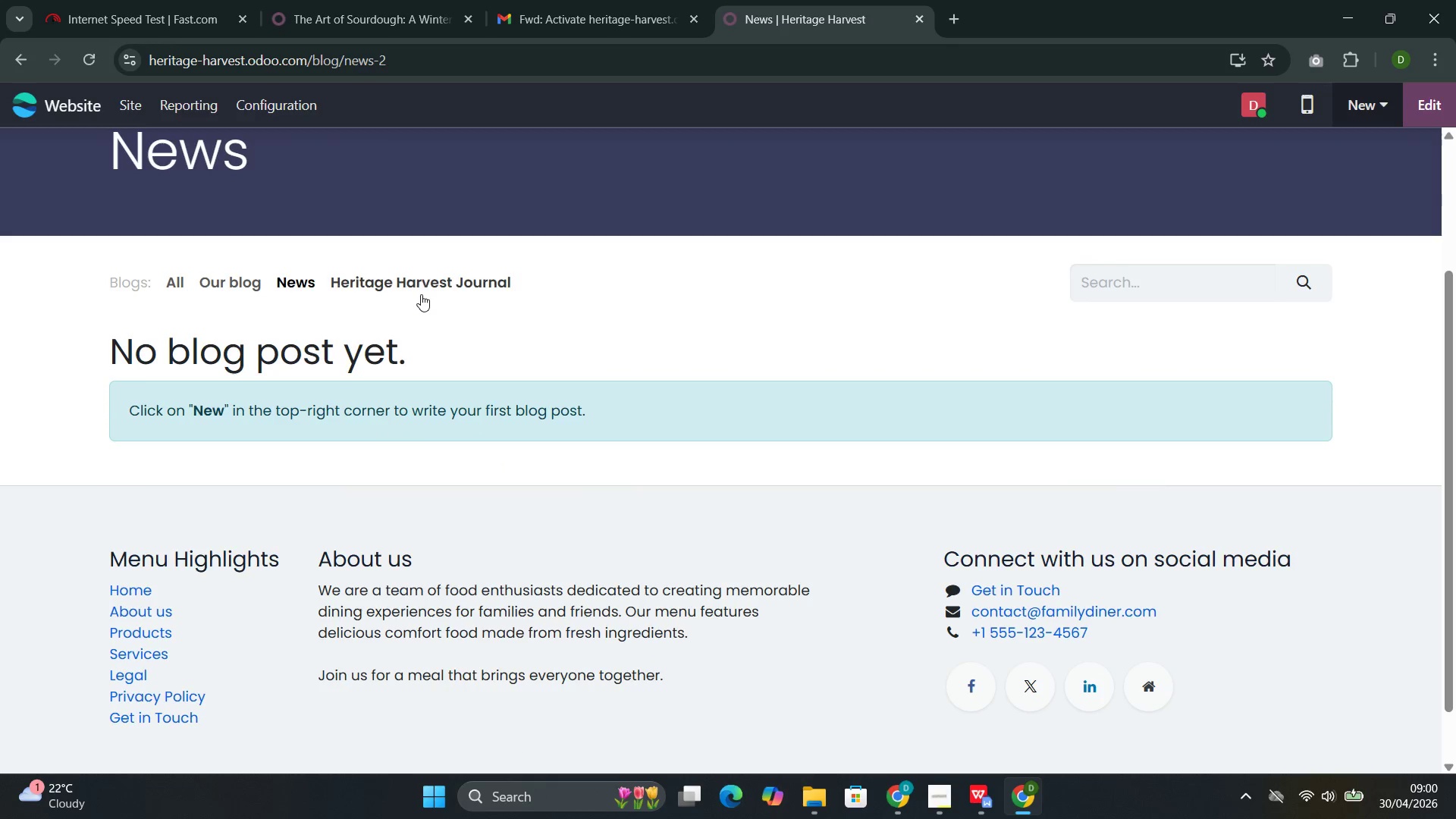 
left_click([422, 286])
 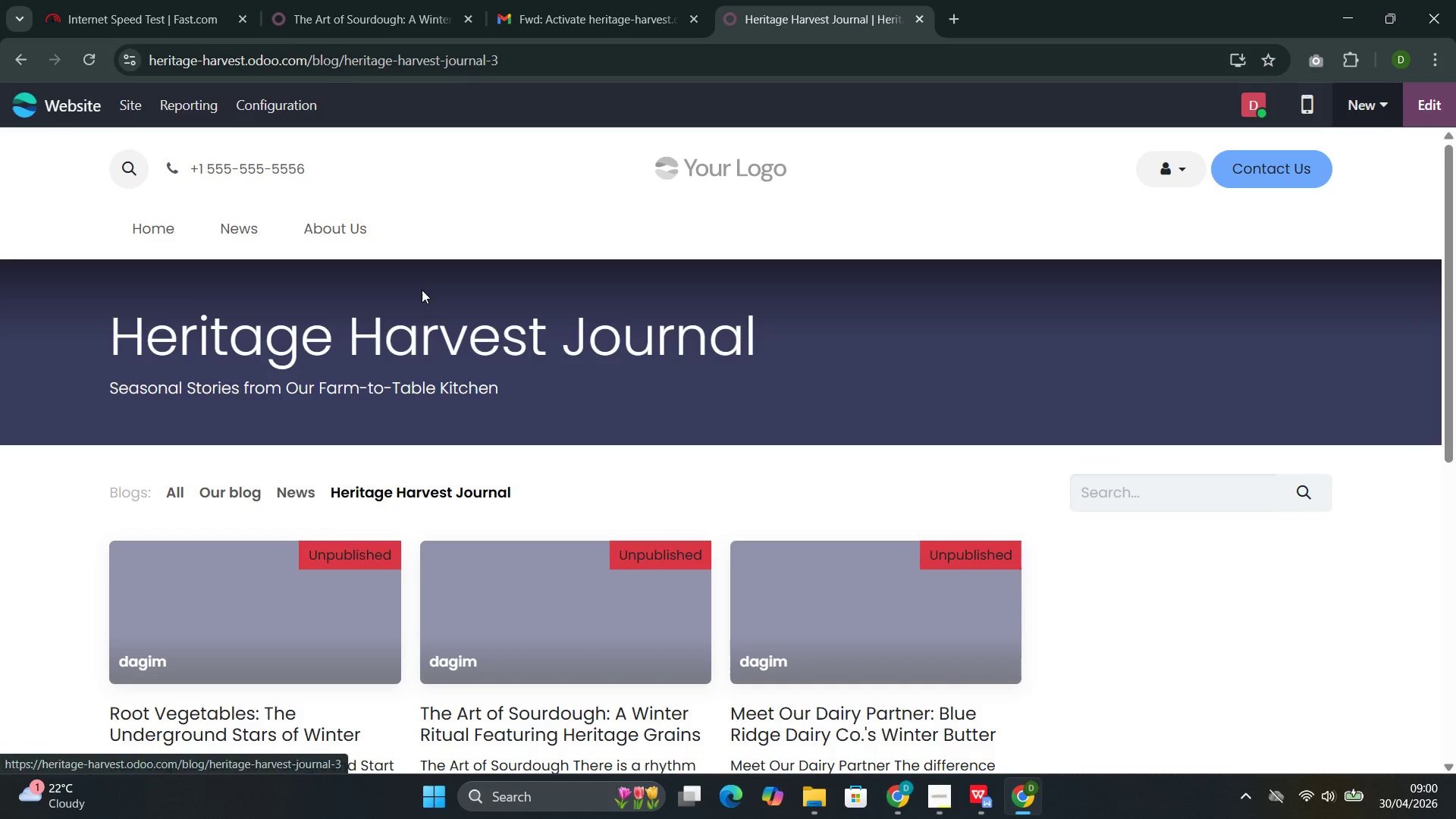 
scroll: coordinate [422, 293], scroll_direction: down, amount: 2.0
 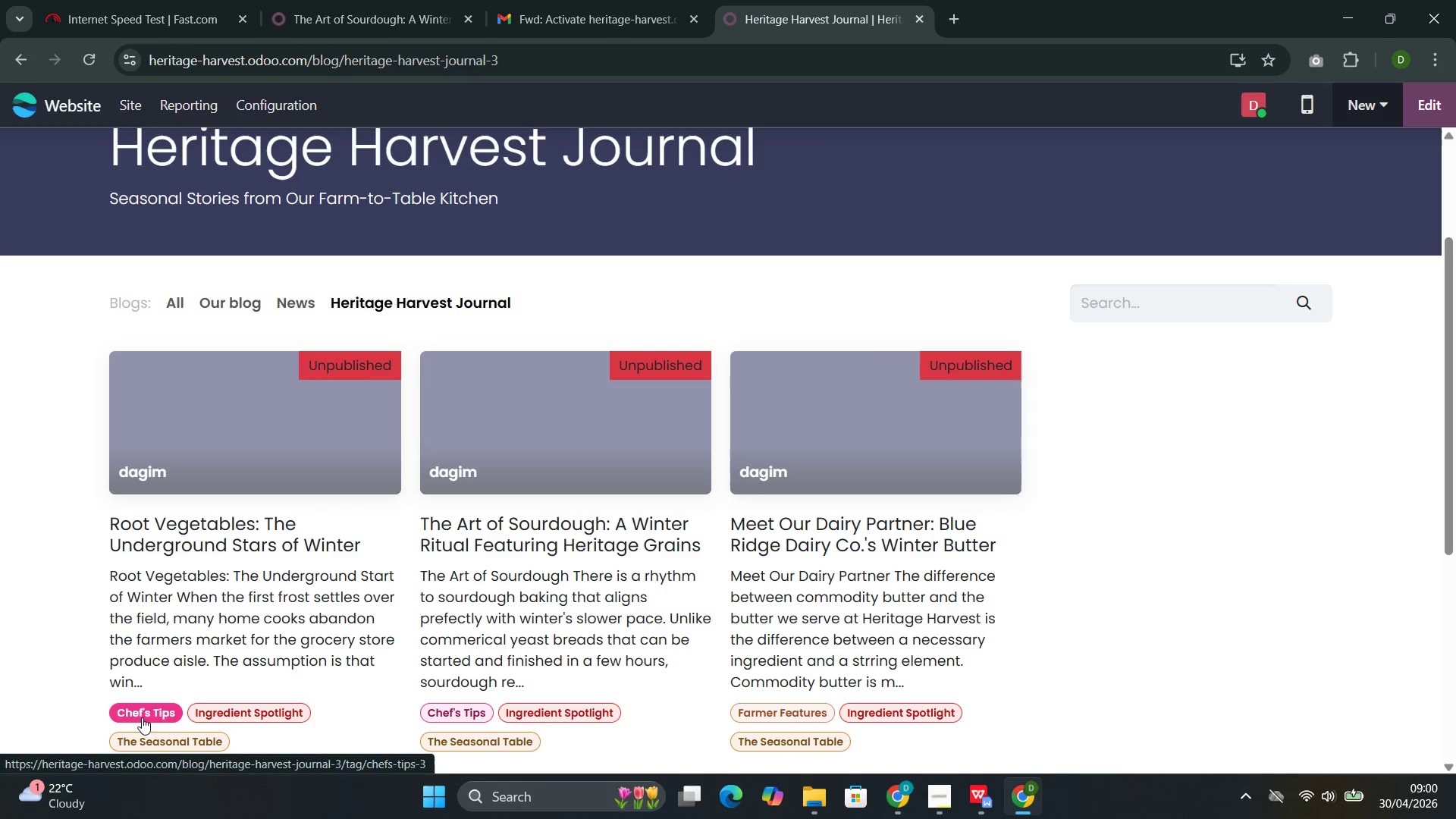 
wait(6.41)
 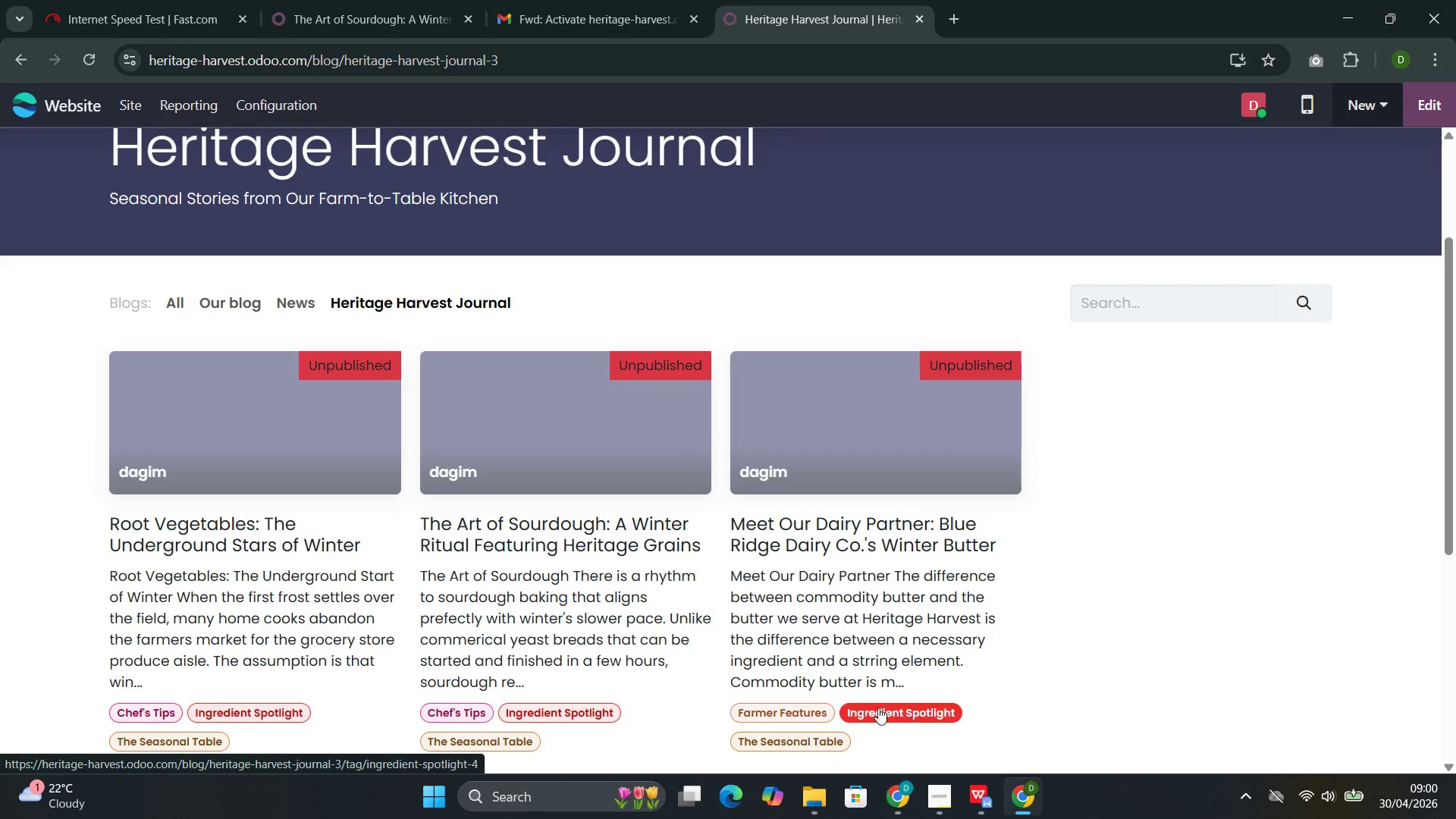 
scroll: coordinate [266, 701], scroll_direction: down, amount: 1.0
 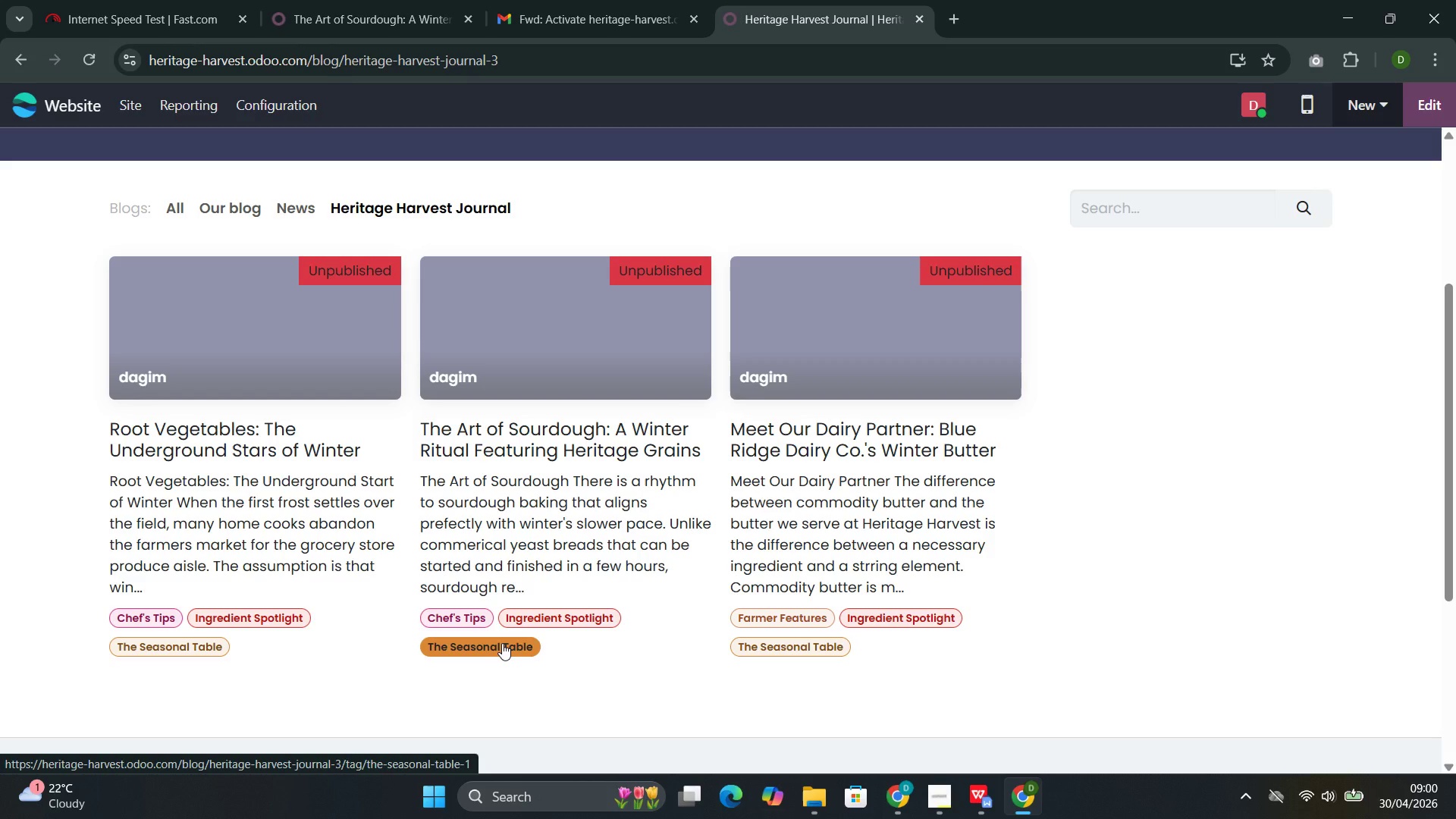 
wait(13.55)
 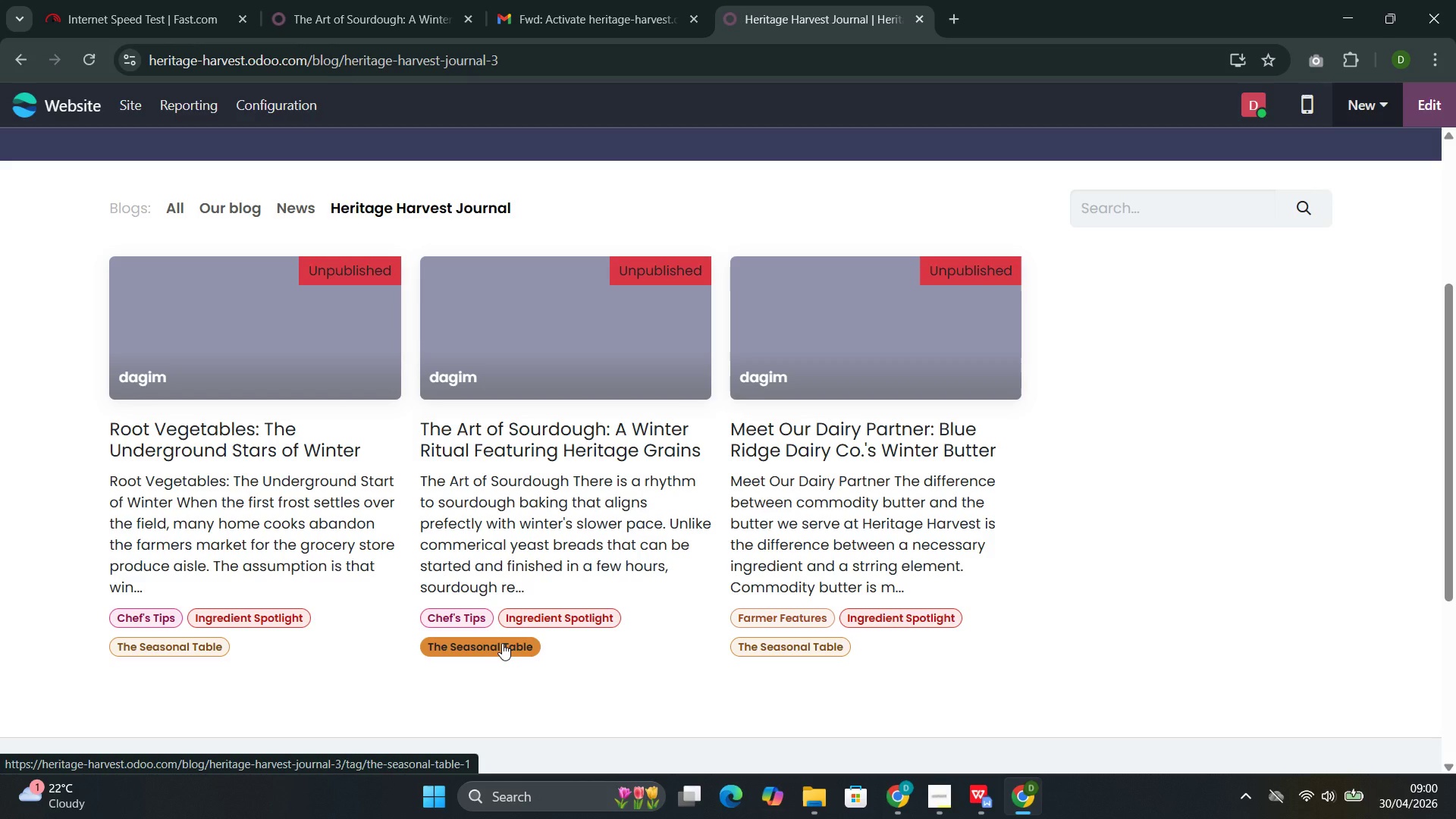 
scroll: coordinate [603, 588], scroll_direction: none, amount: 0.0
 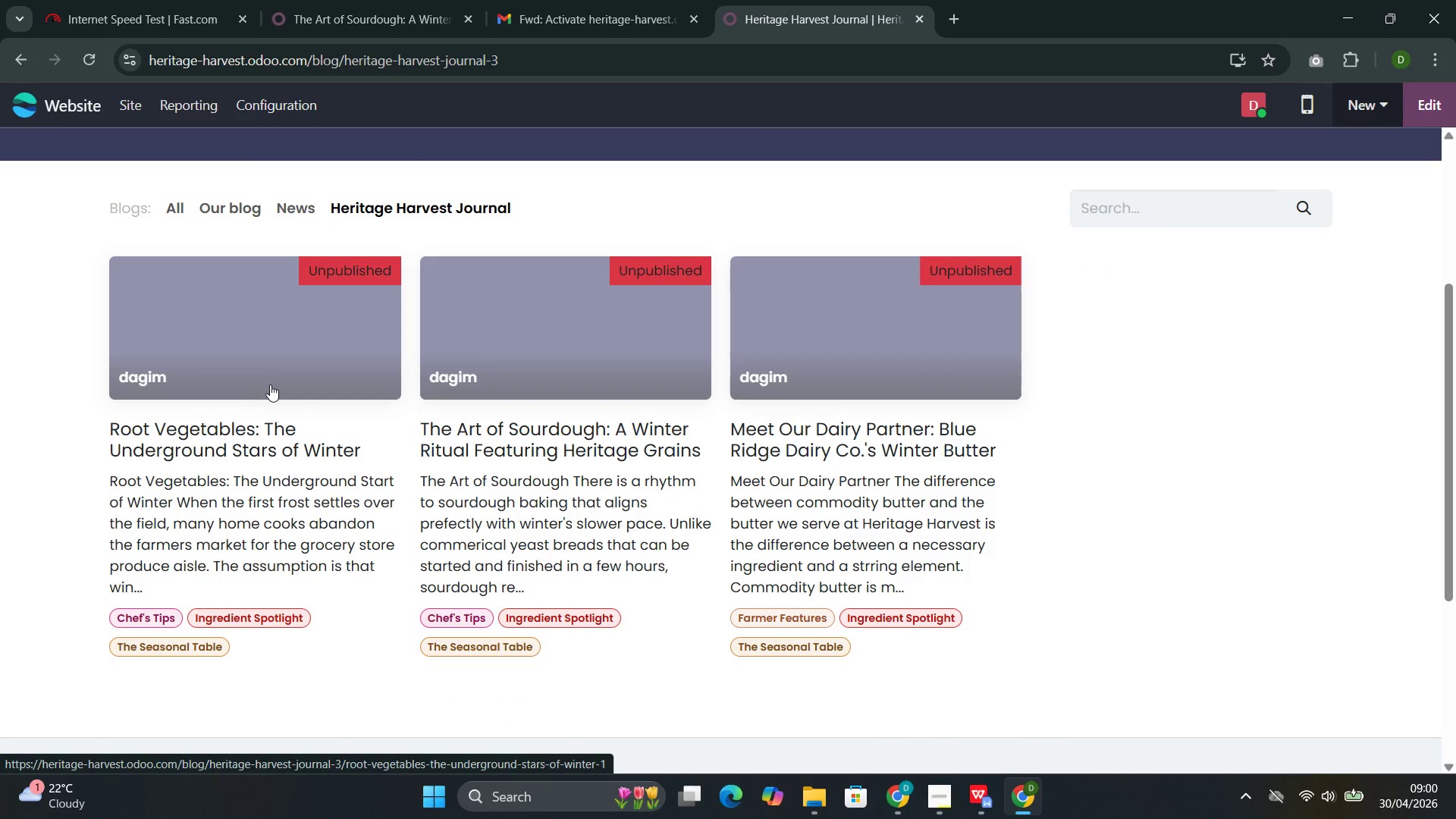 
left_click([270, 384])
 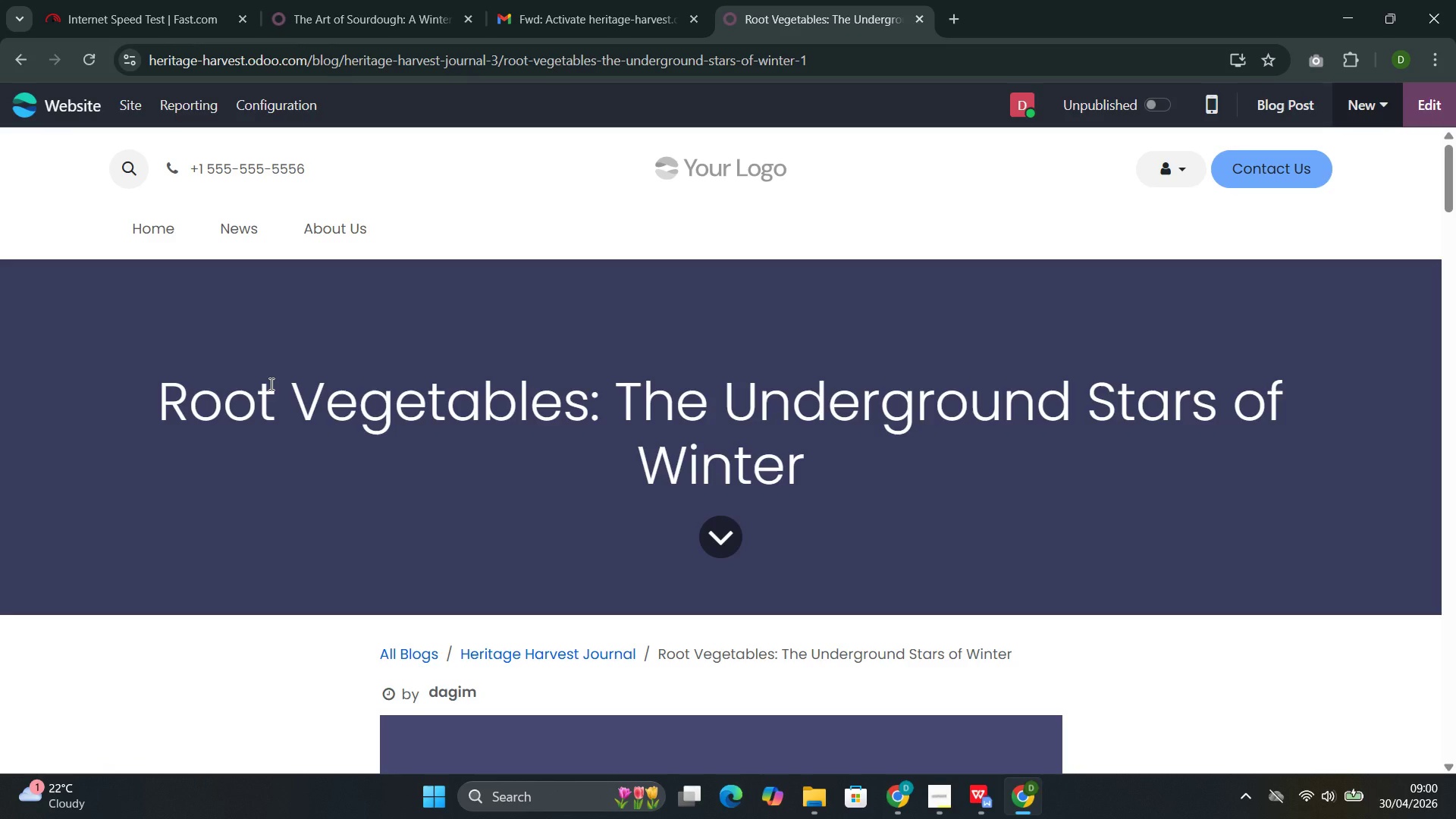 
wait(10.0)
 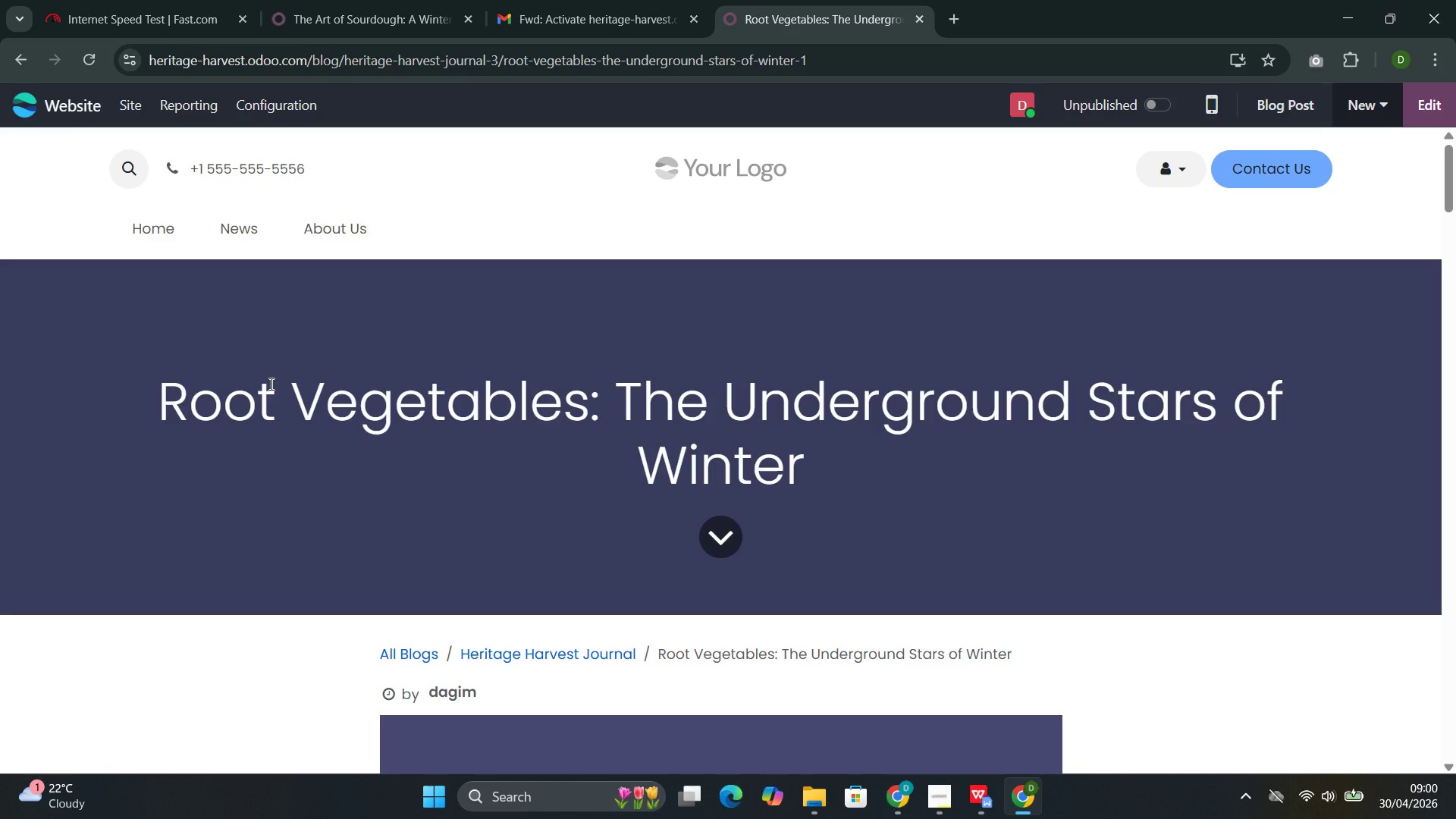 
left_click([1428, 112])
 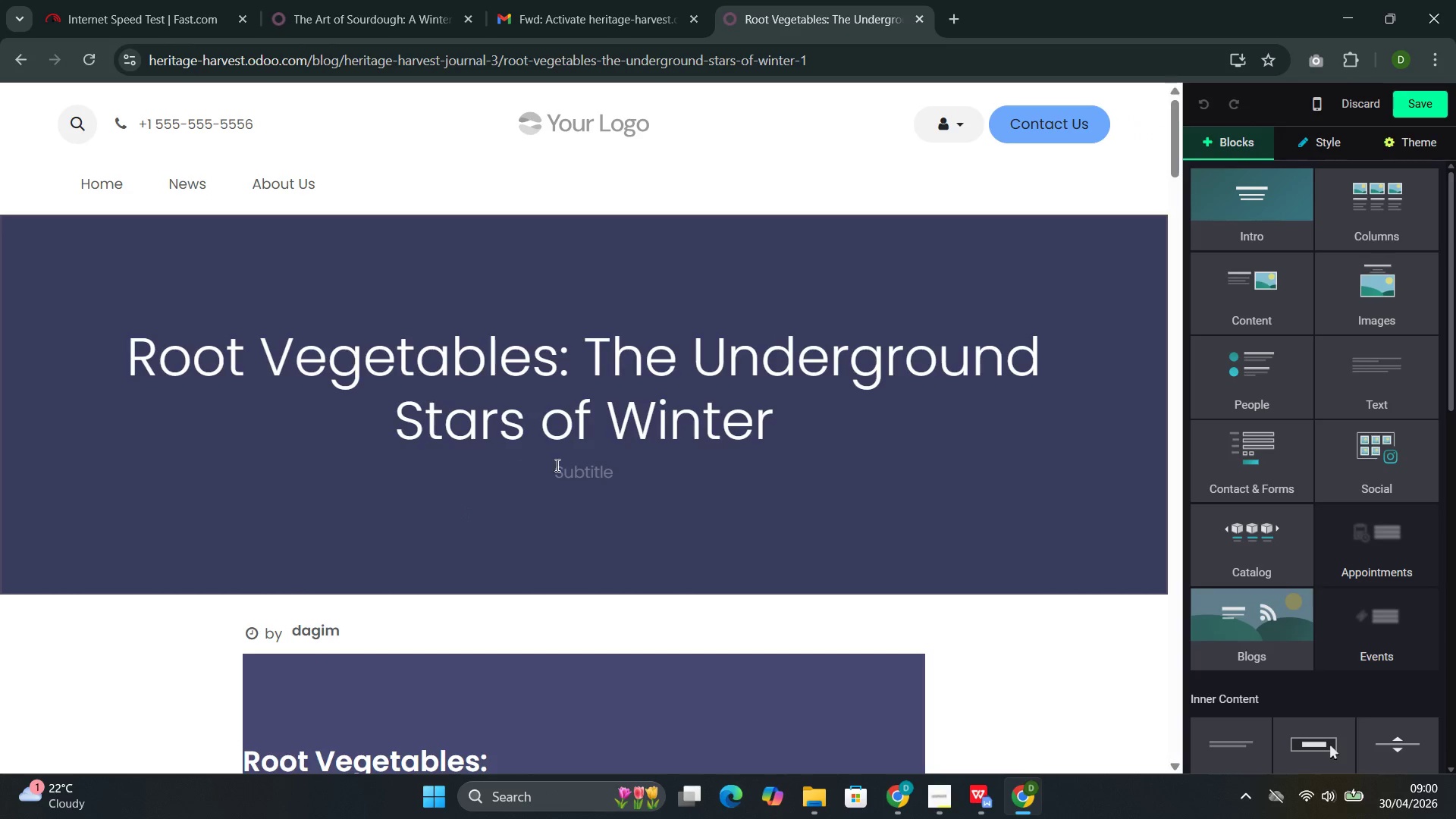 
left_click([639, 481])
 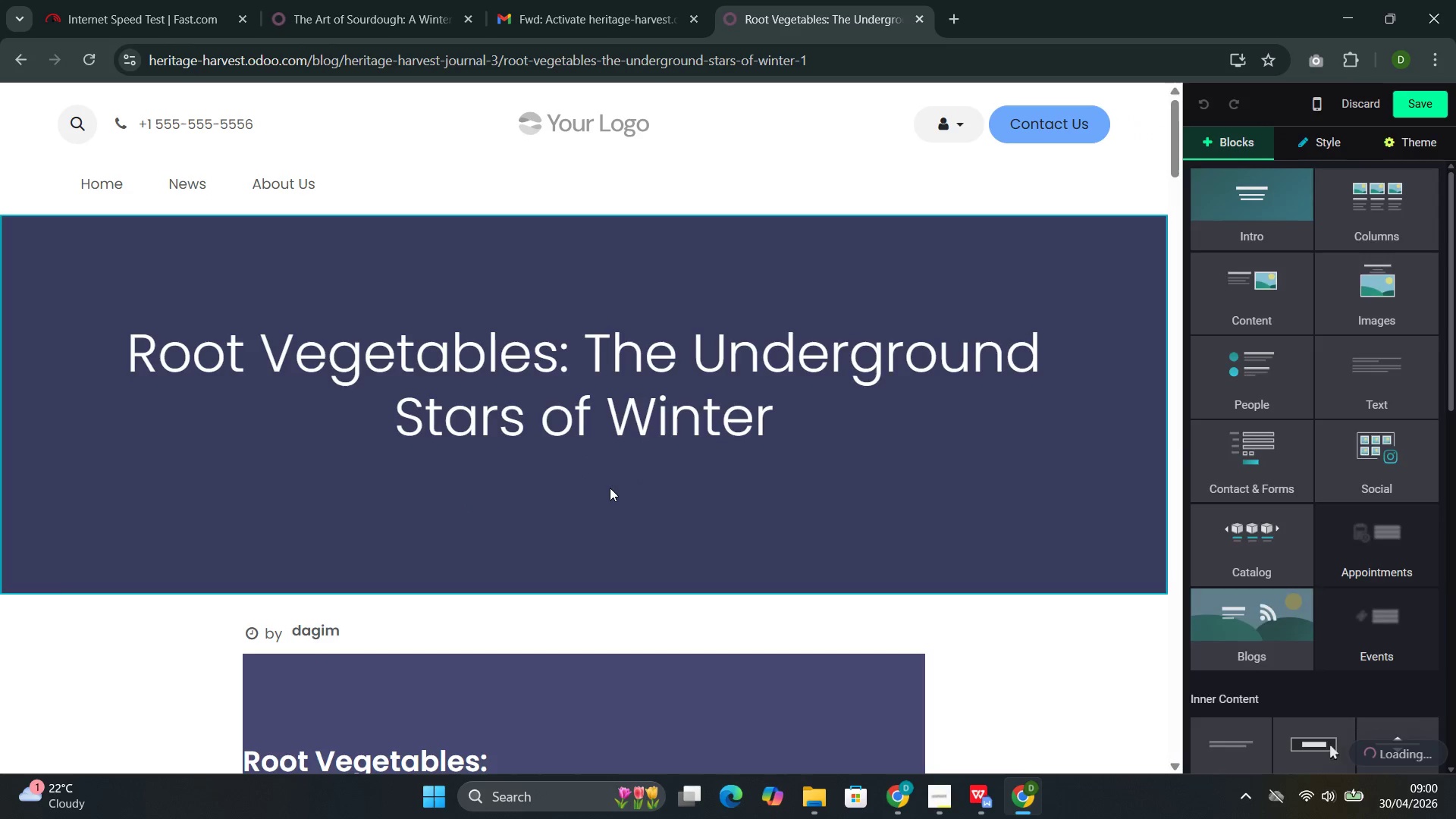 
left_click([610, 488])
 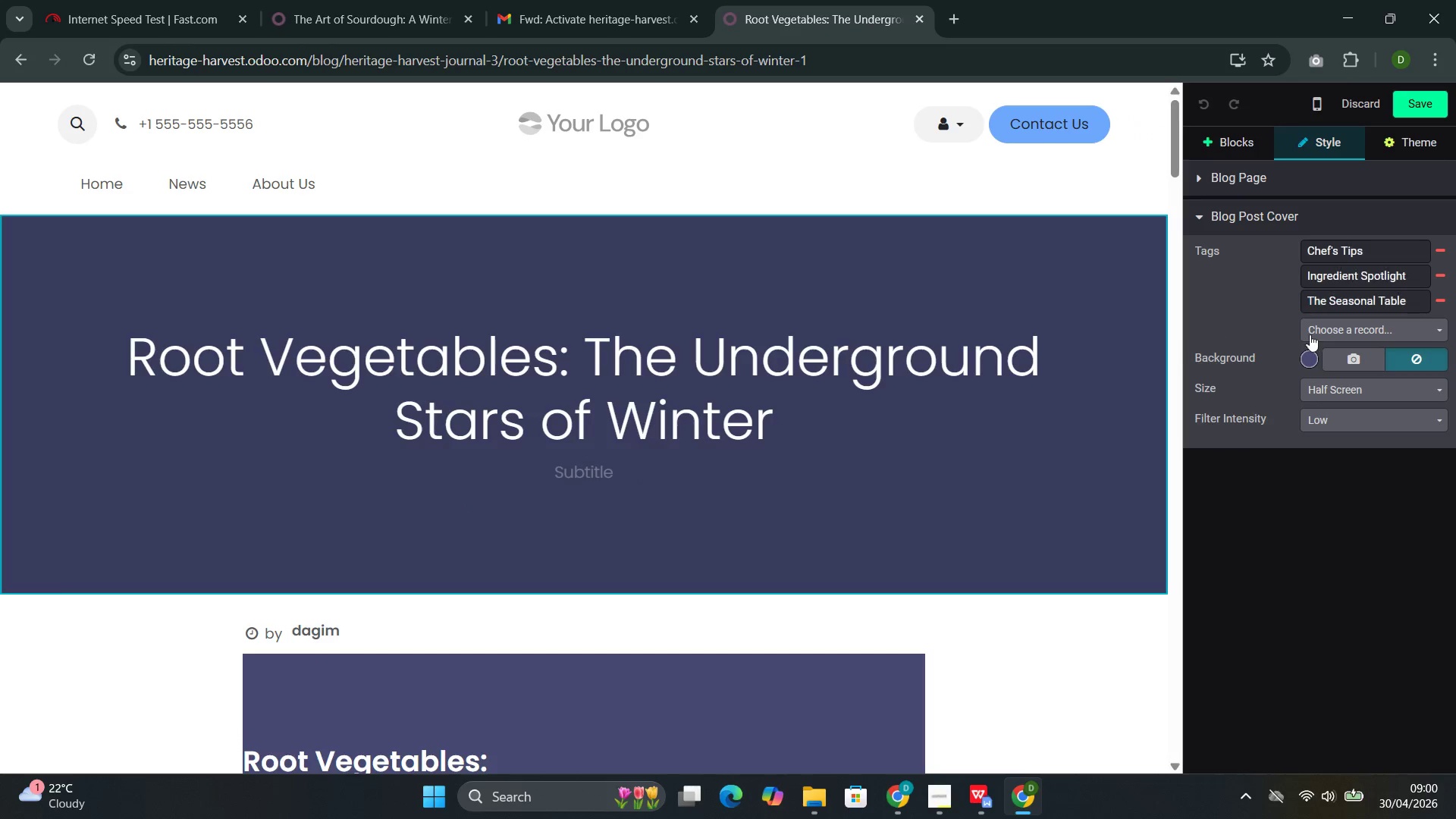 
left_click([1339, 359])
 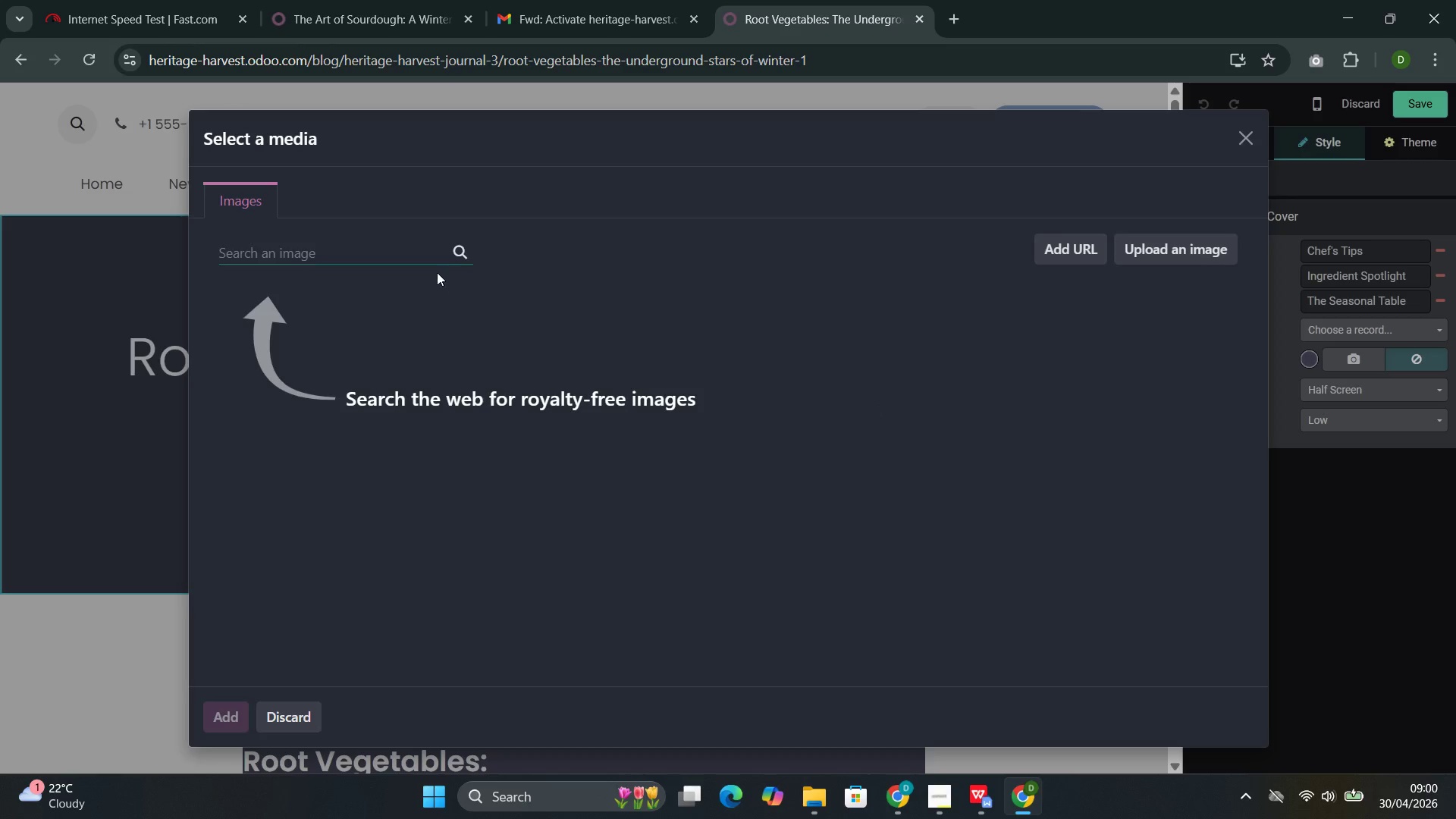 
left_click([366, 240])
 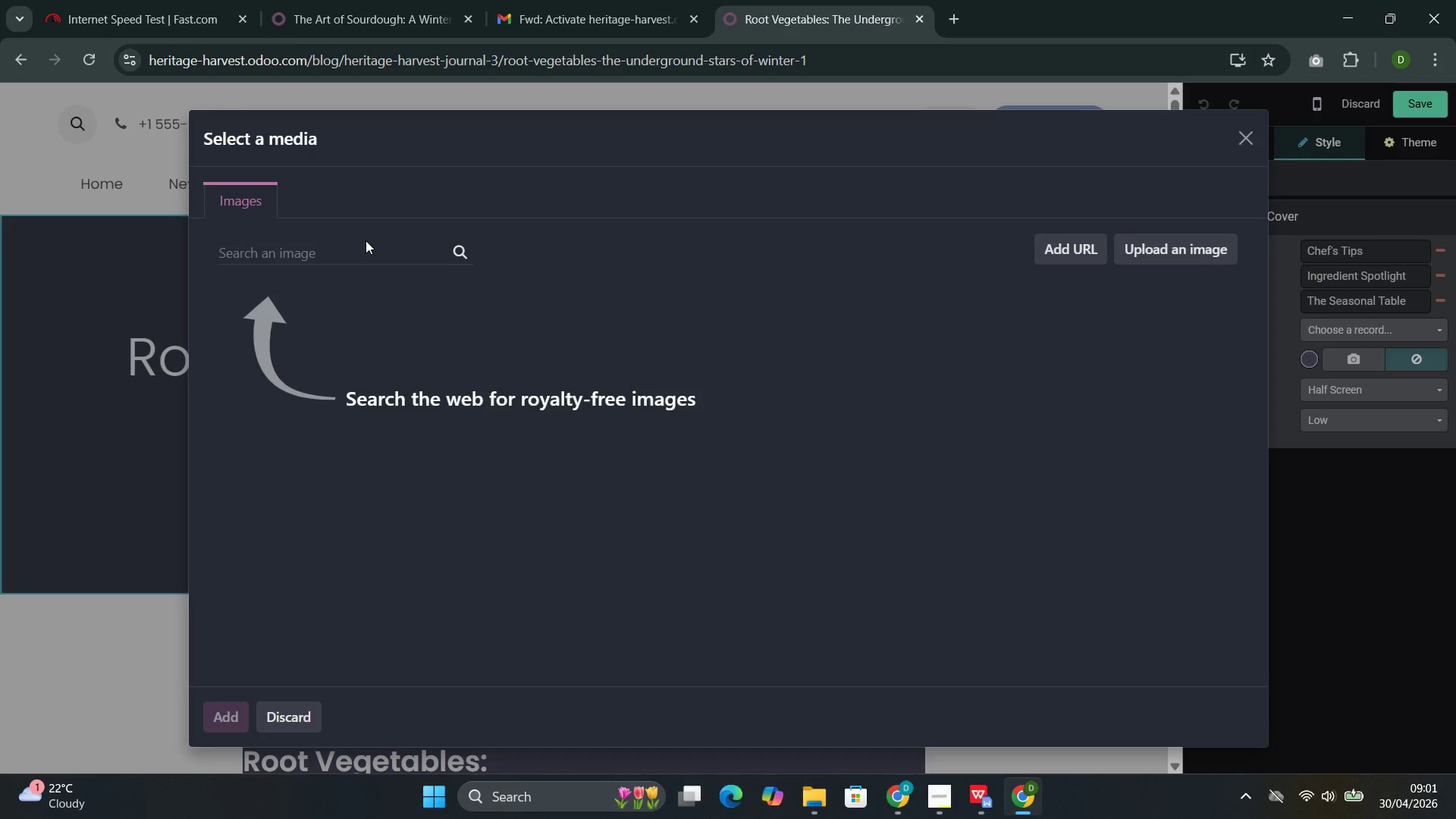 
wait(17.69)
 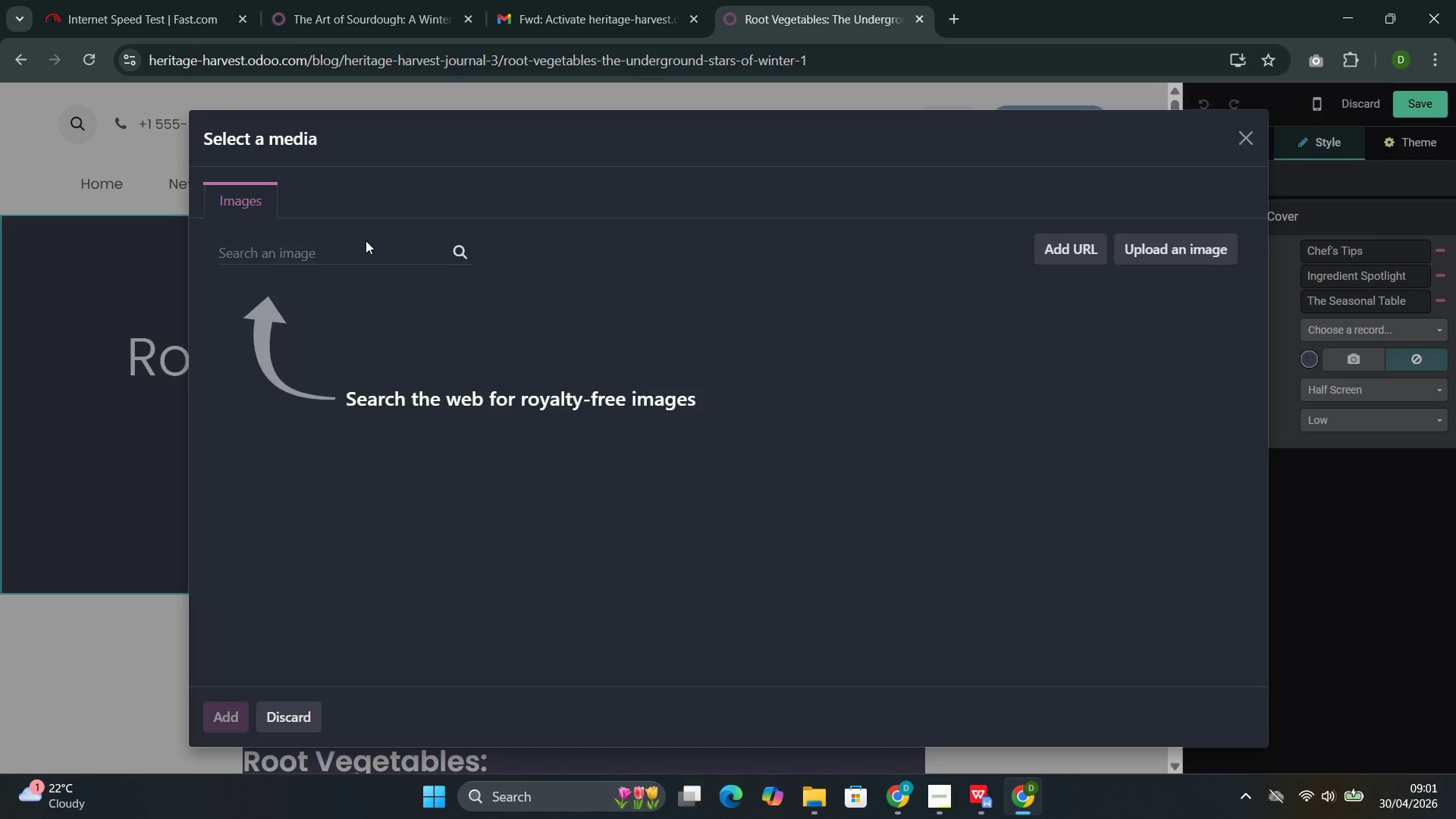 
left_click([299, 252])
 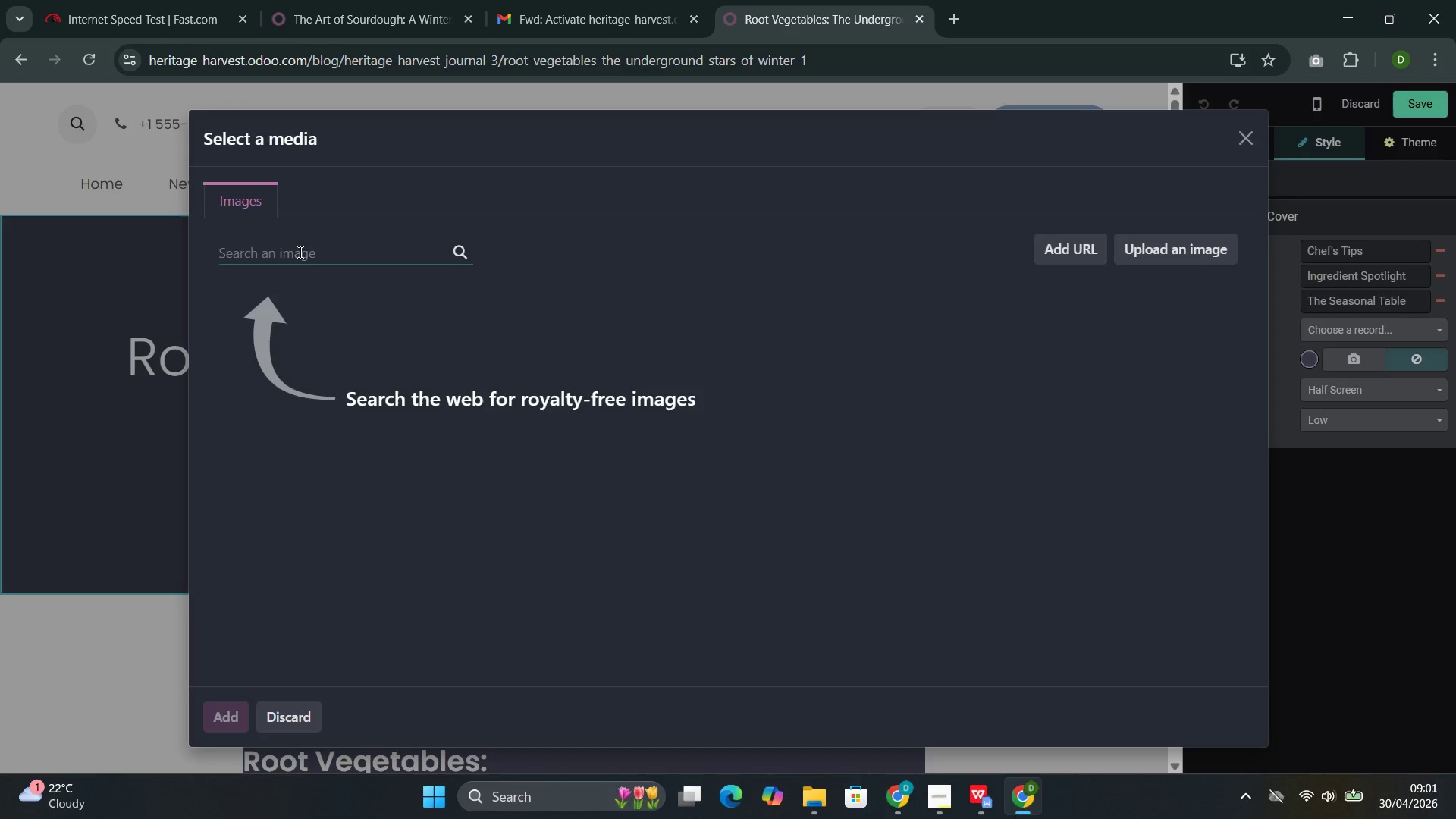 
type(winter vegu)
key(Backspace)
 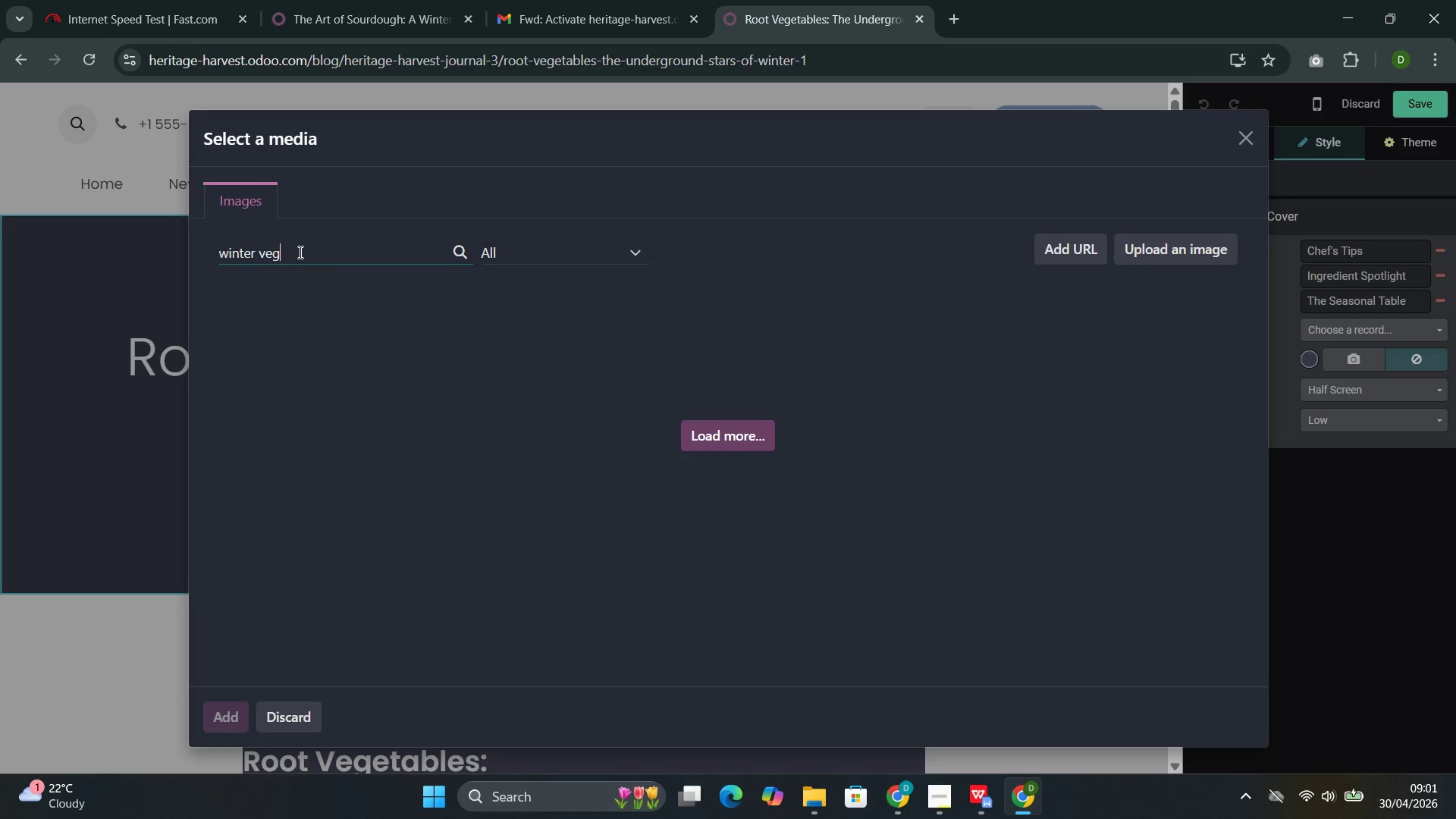 
wait(5.11)
 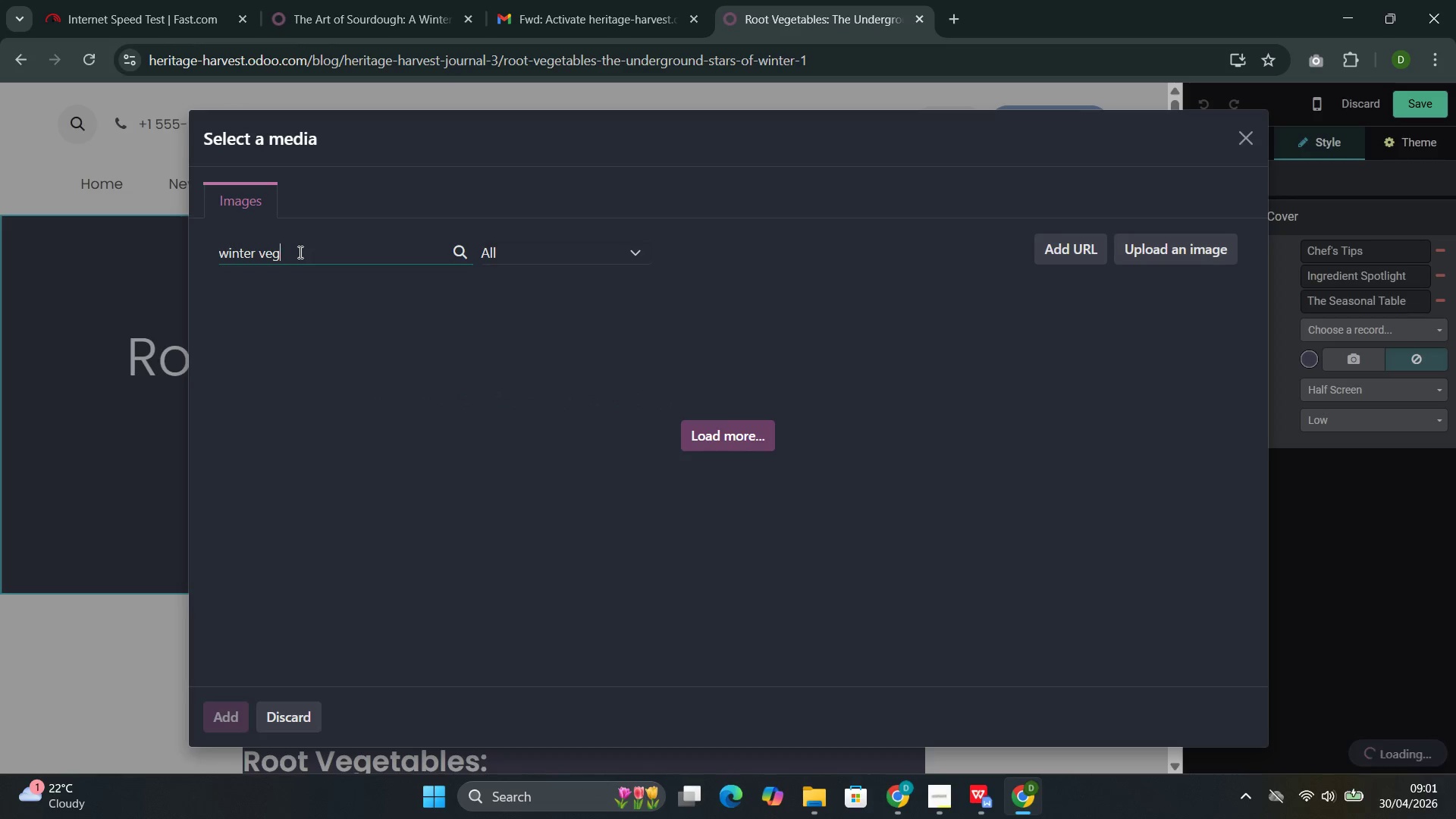 
type(etables)
 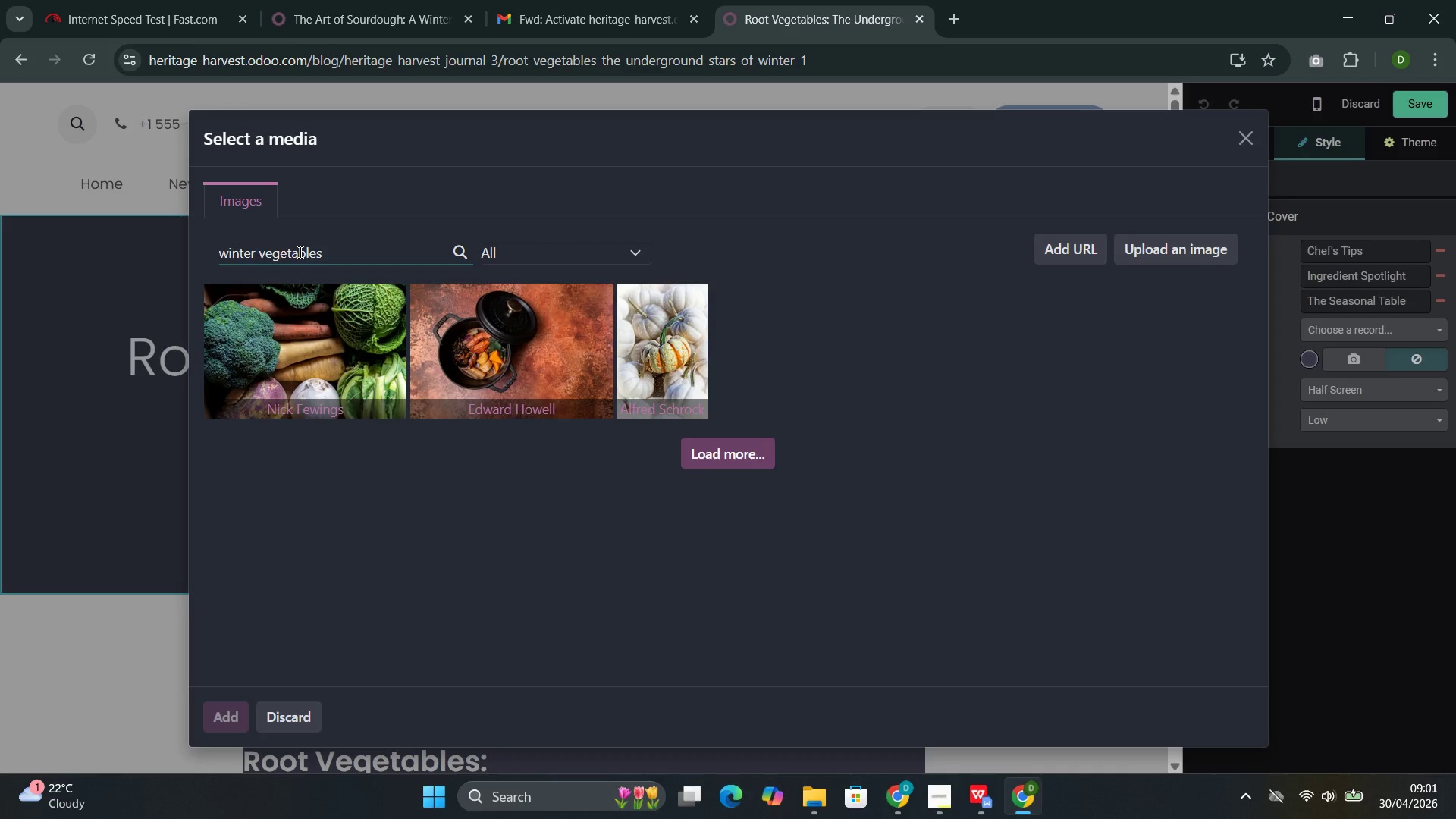 
wait(6.98)
 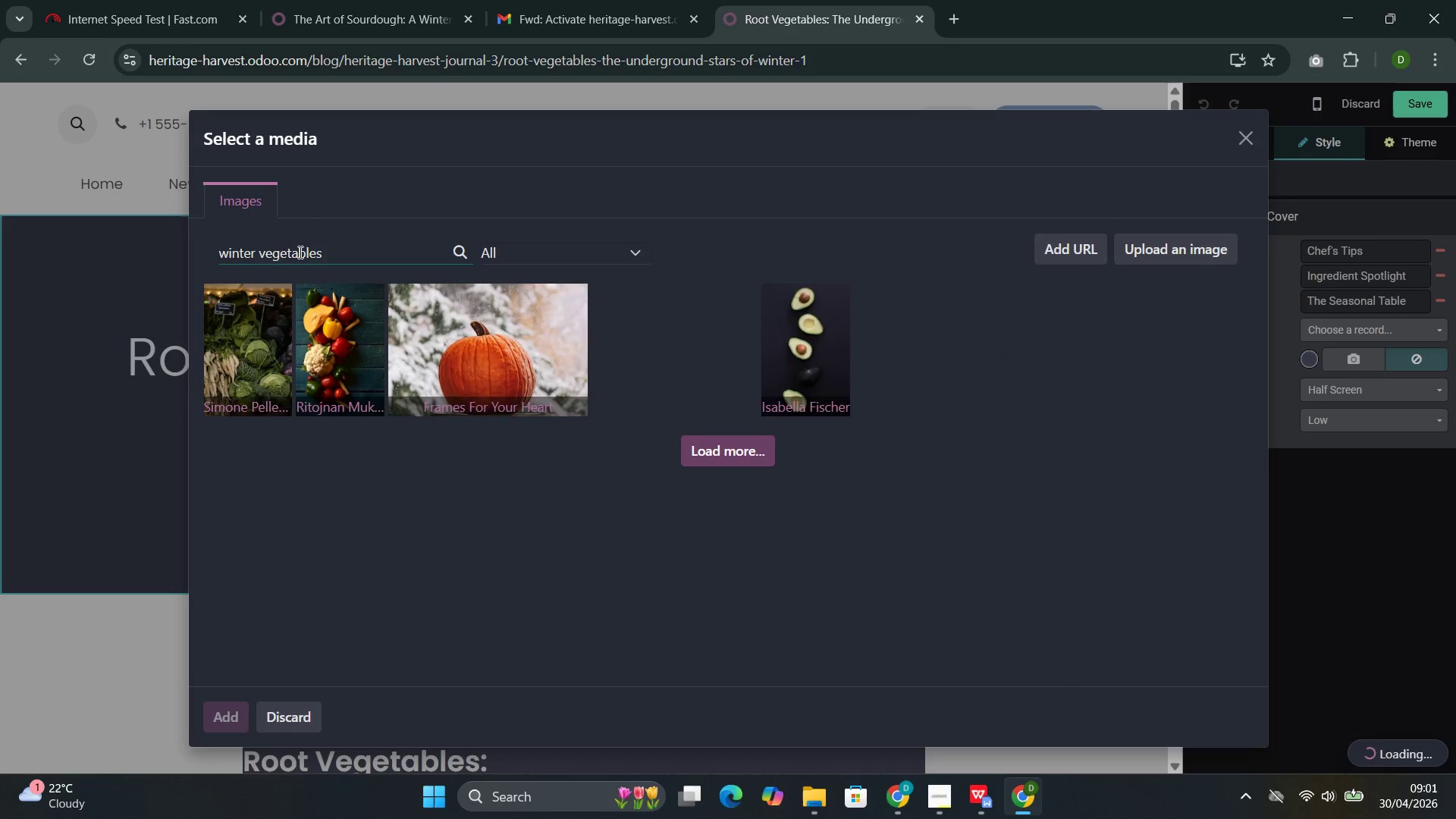 
key(Backspace)
 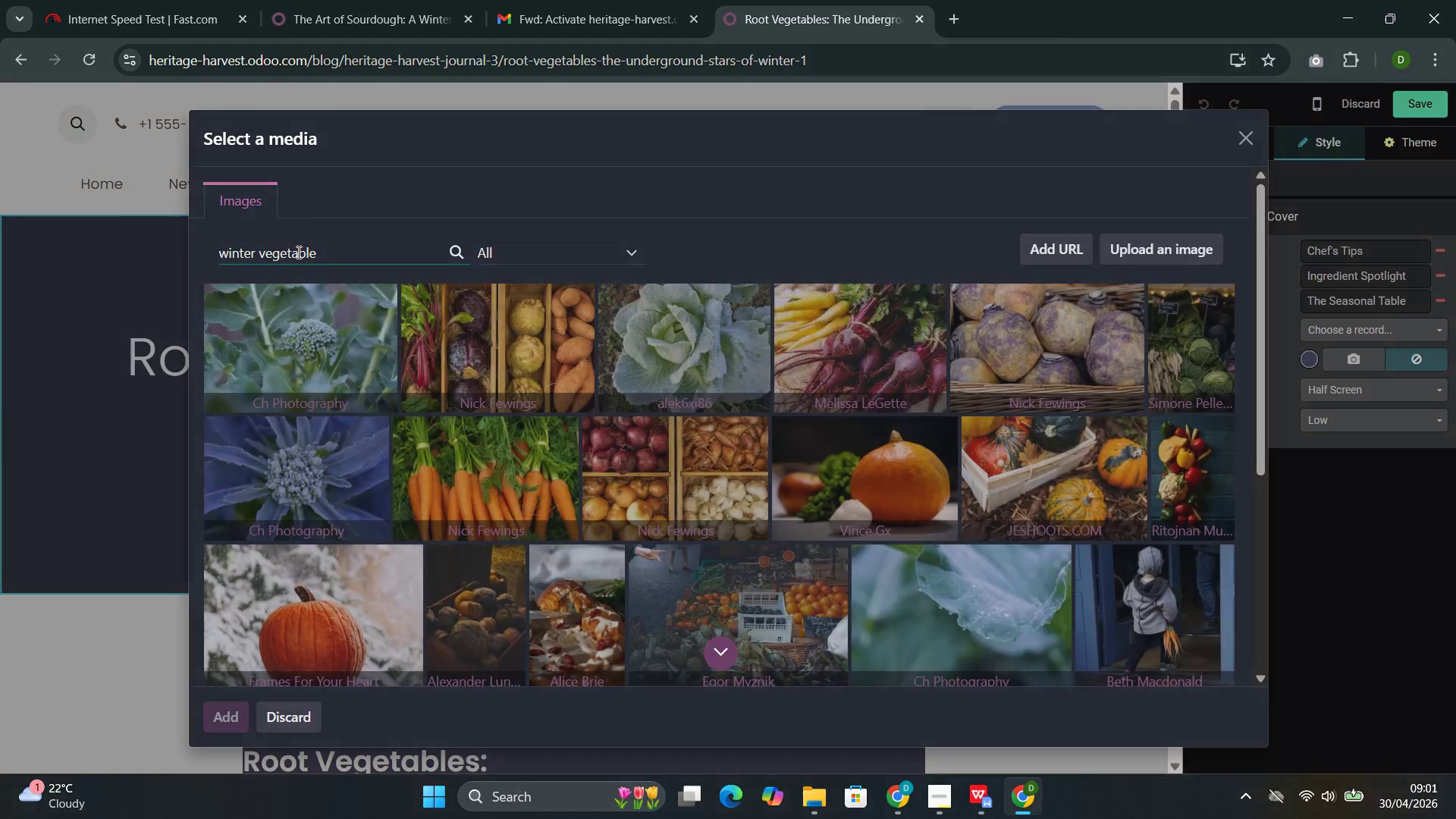 
double_click([297, 252])
 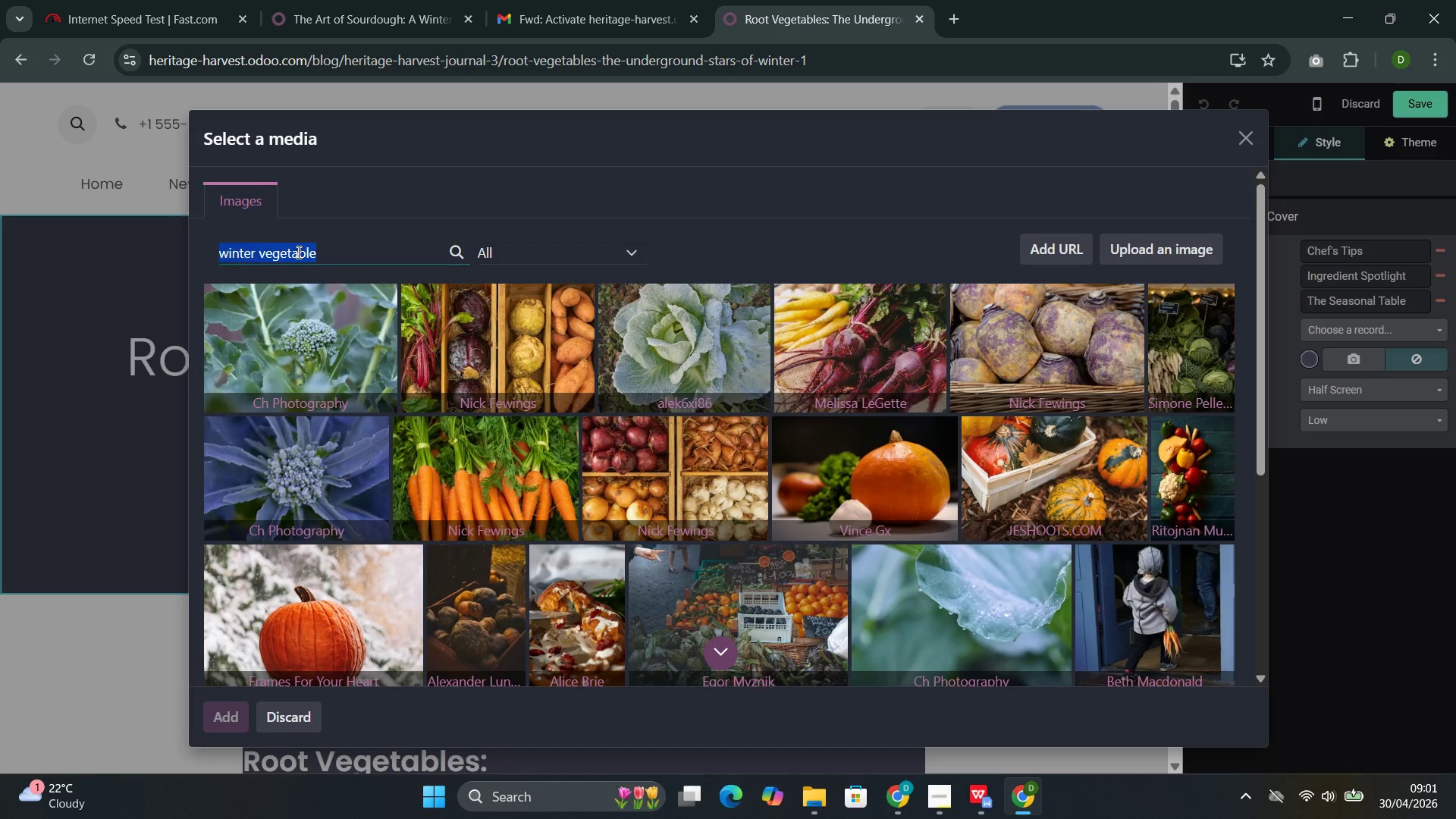 
triple_click([297, 252])
 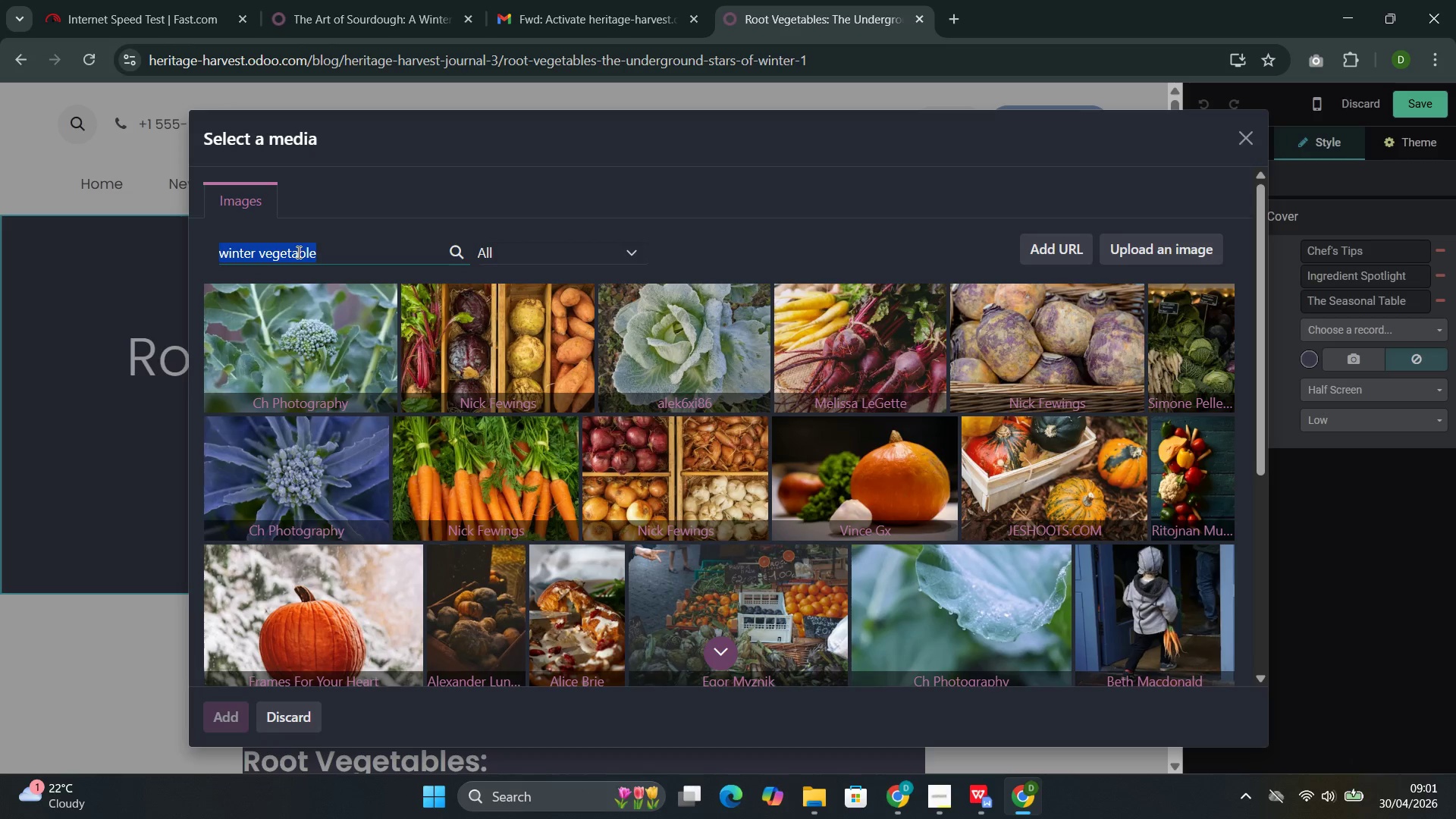 
key(Control+C)
 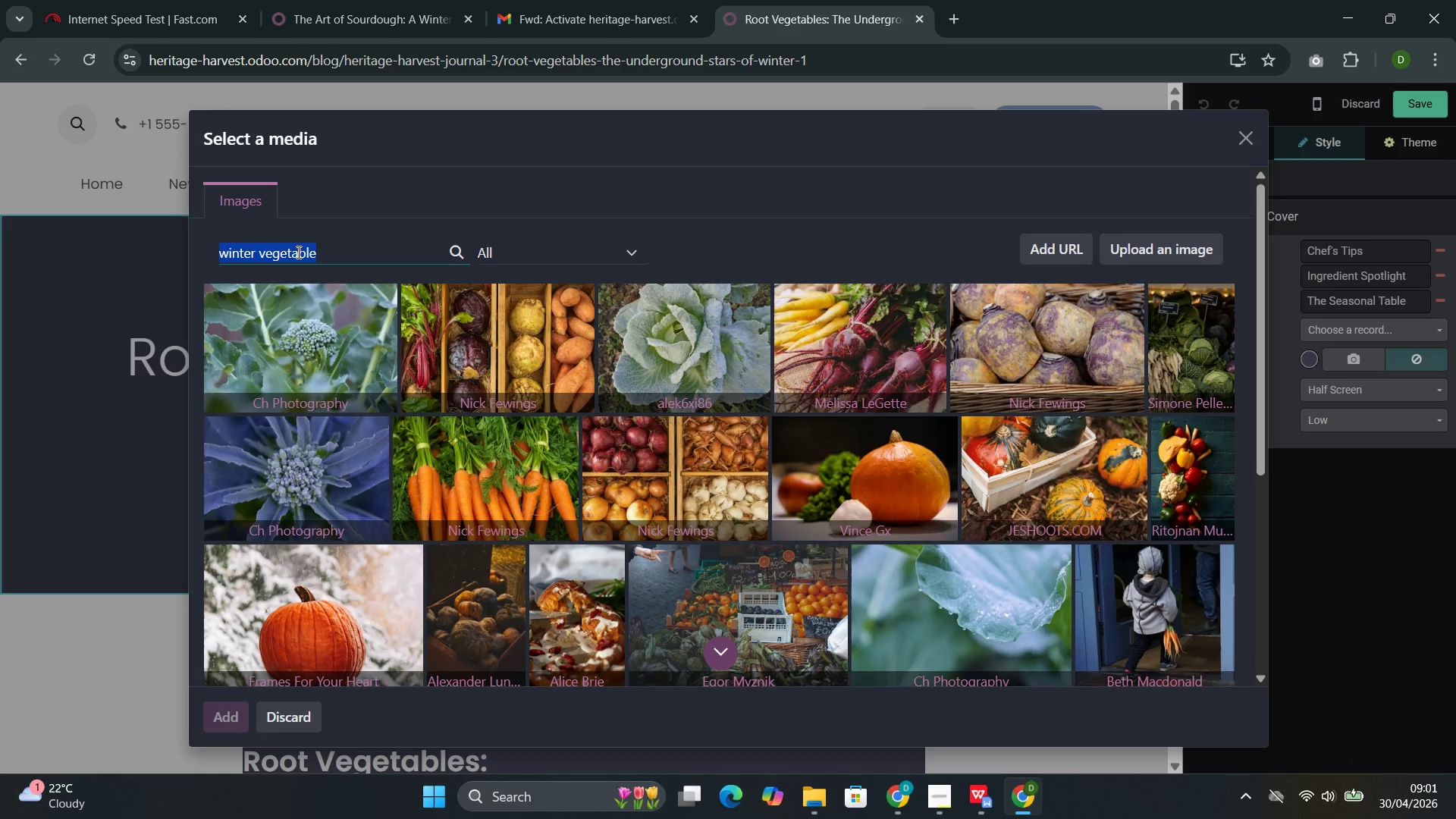 
key(Control+C)
 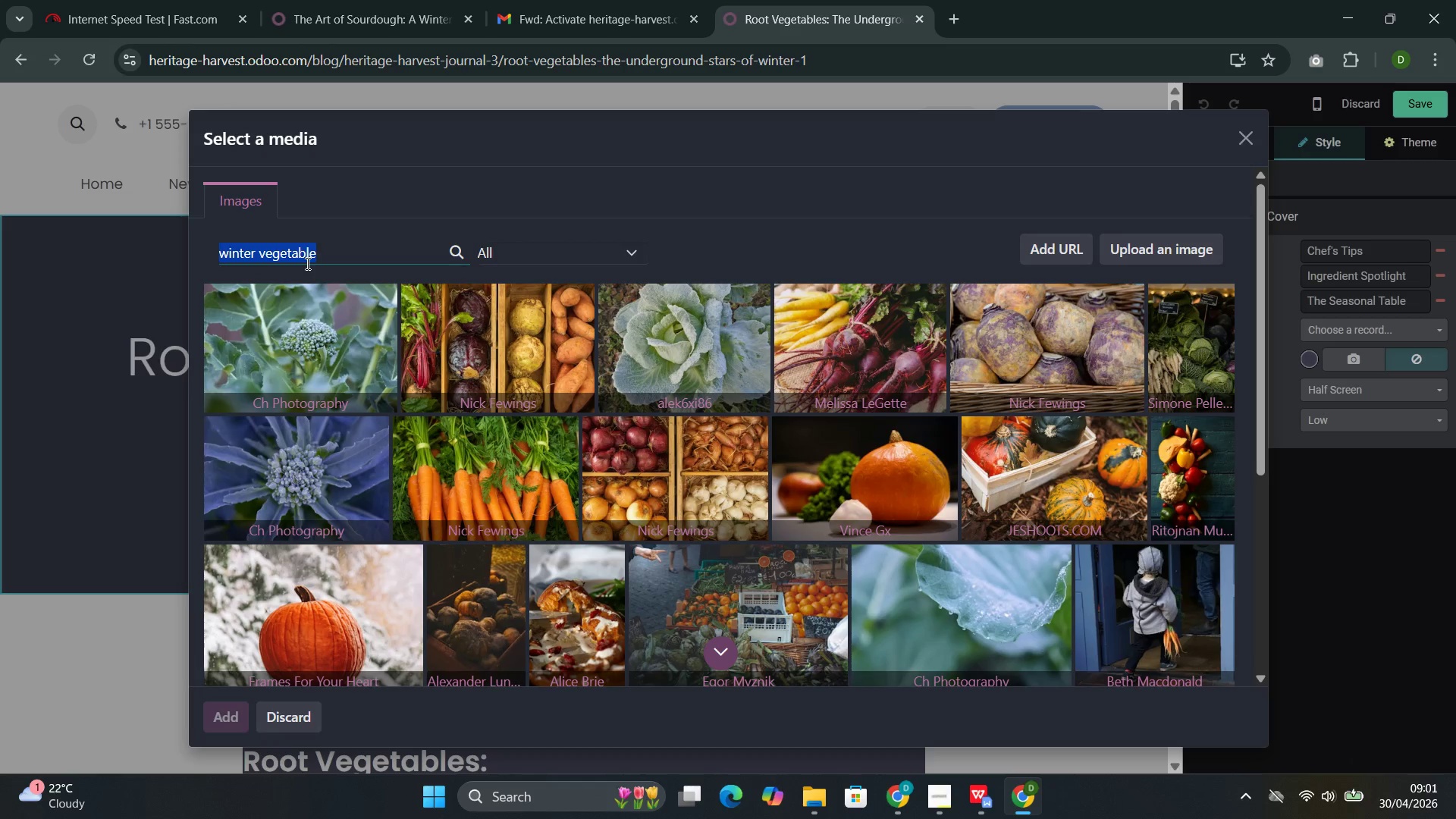 
scroll: coordinate [306, 263], scroll_direction: down, amount: 3.0
 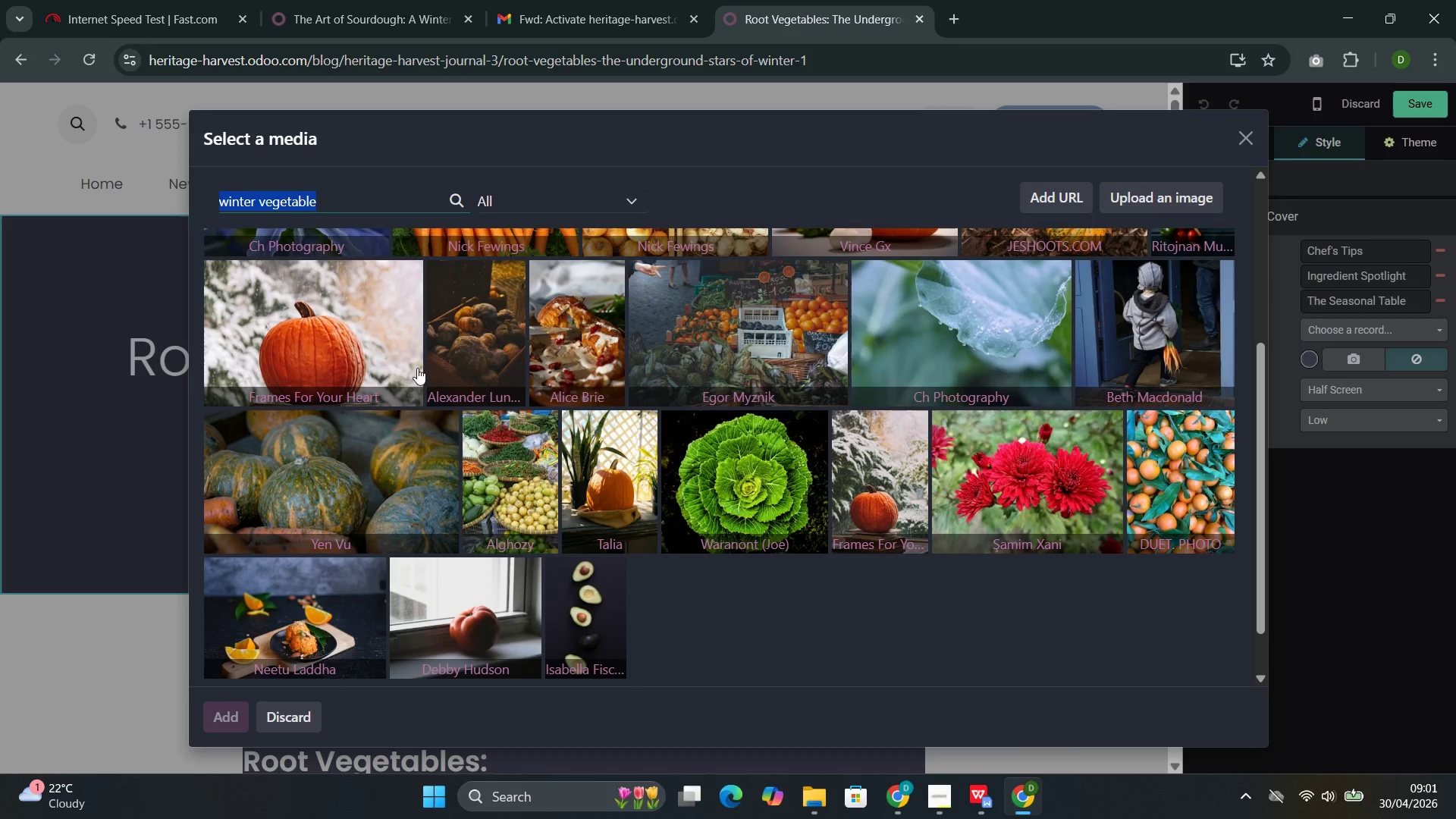 
scroll: coordinate [626, 391], scroll_direction: up, amount: 3.0
 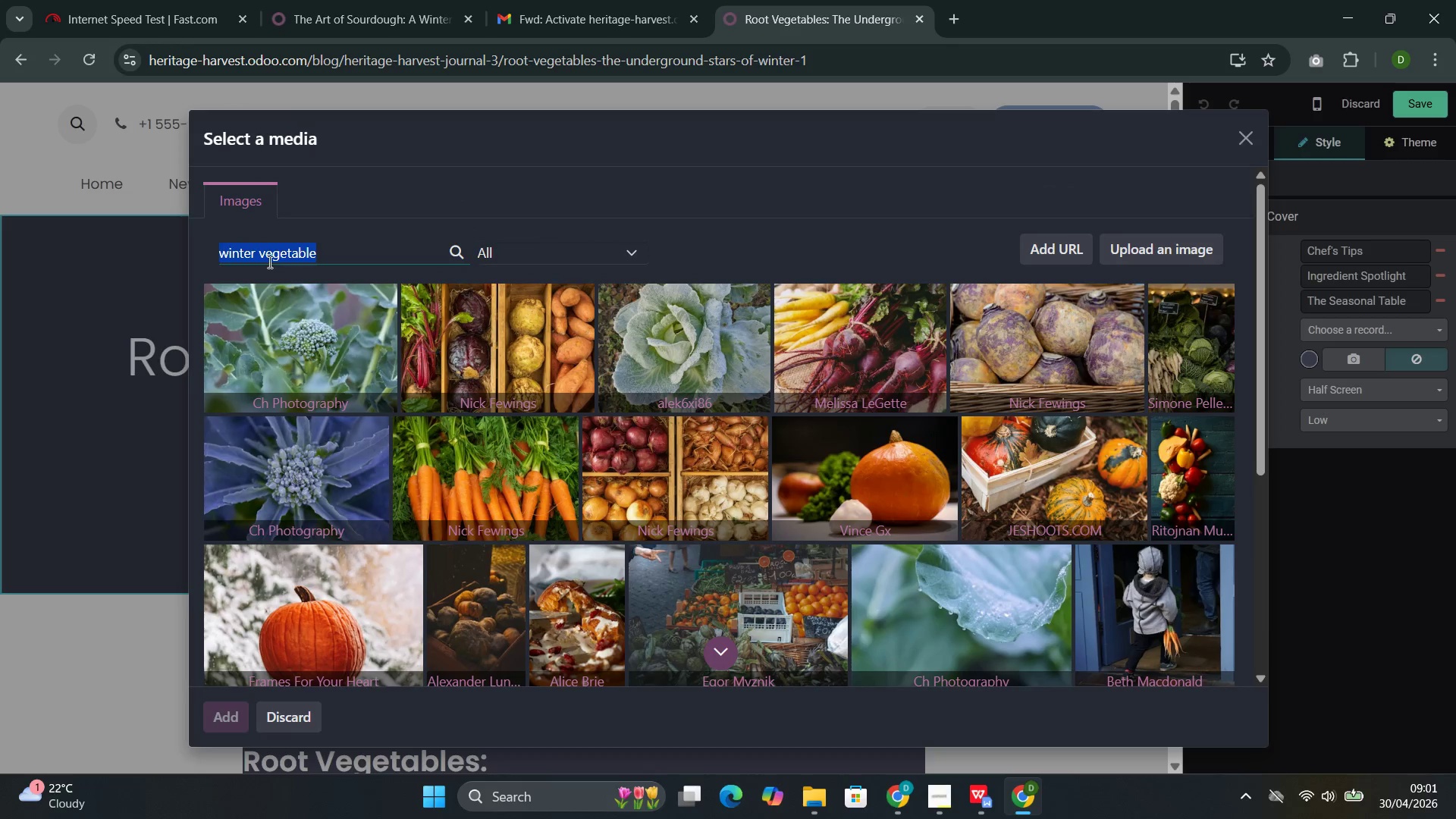 
left_click([261, 256])
 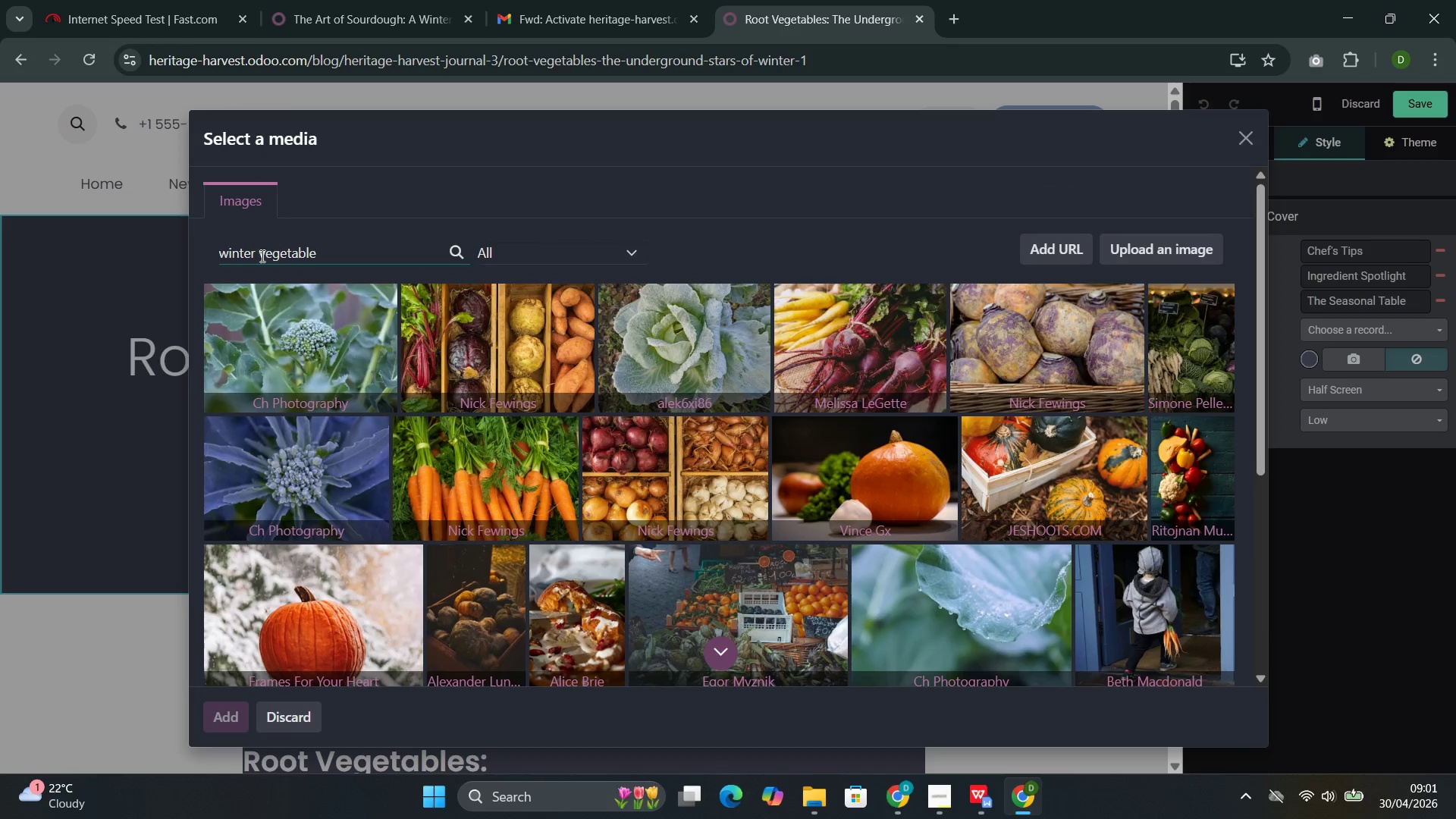 
key(Backspace)
 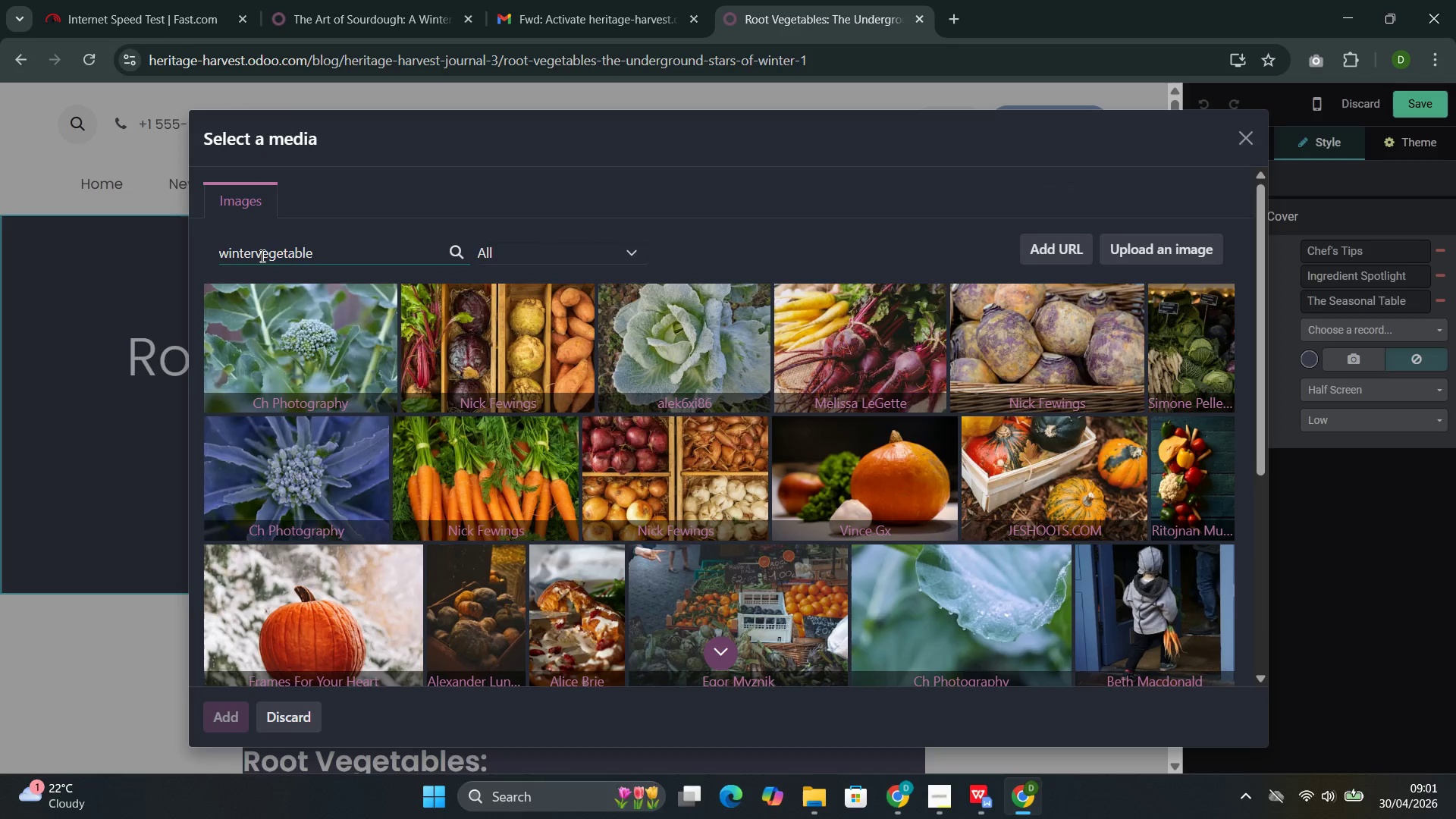 
key(Backspace)
 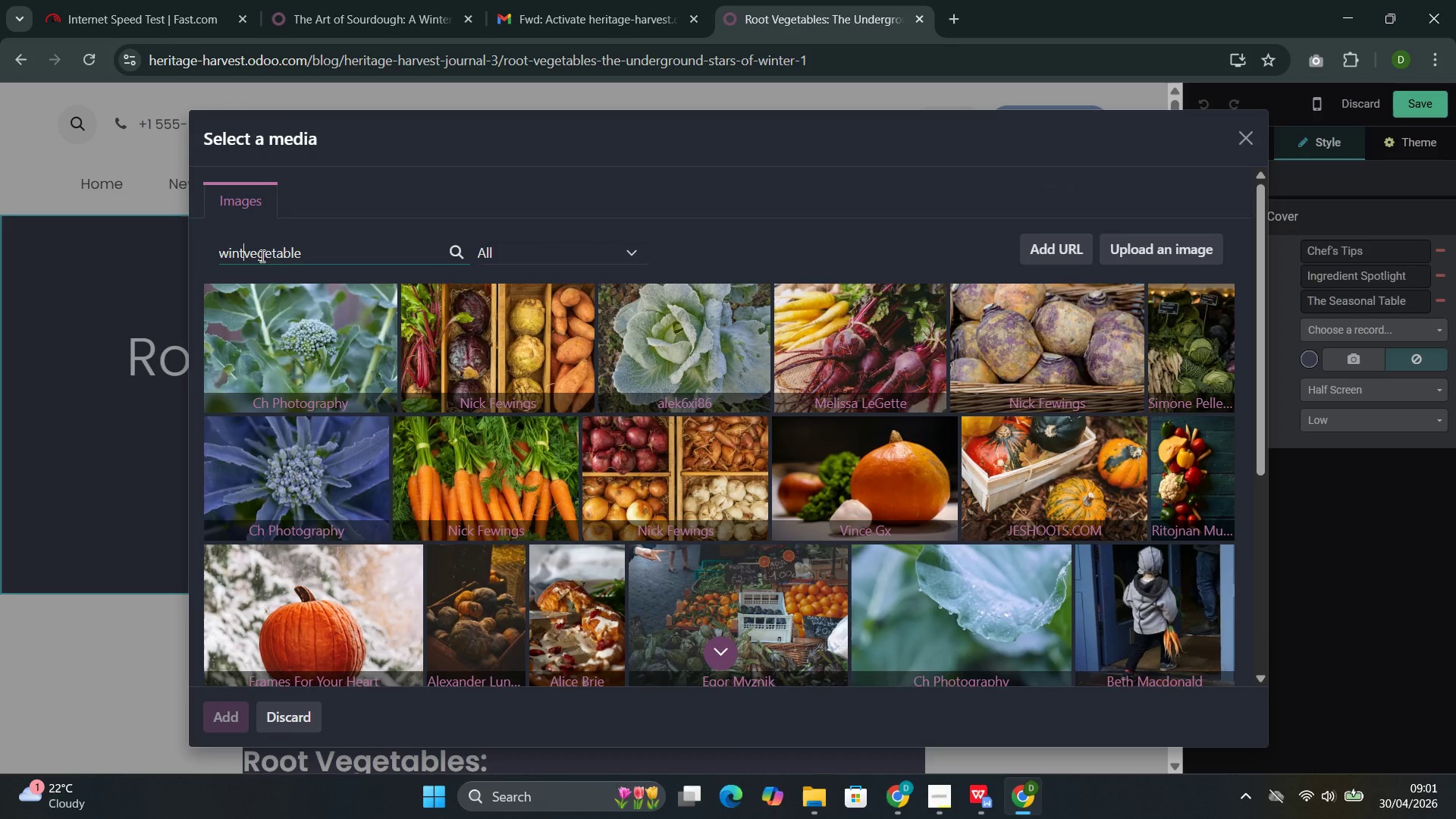 
key(Backspace)
 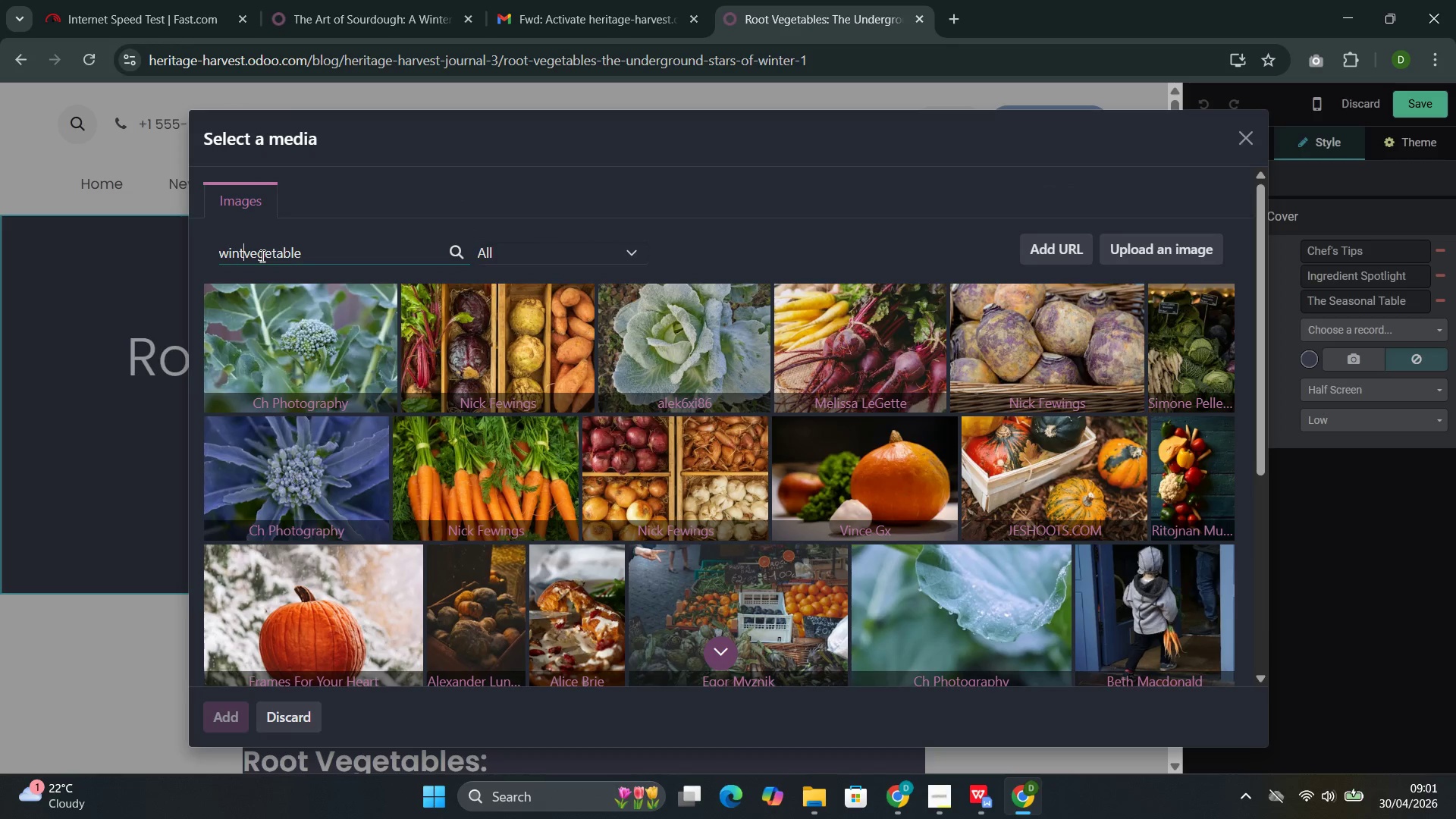 
key(Backspace)
 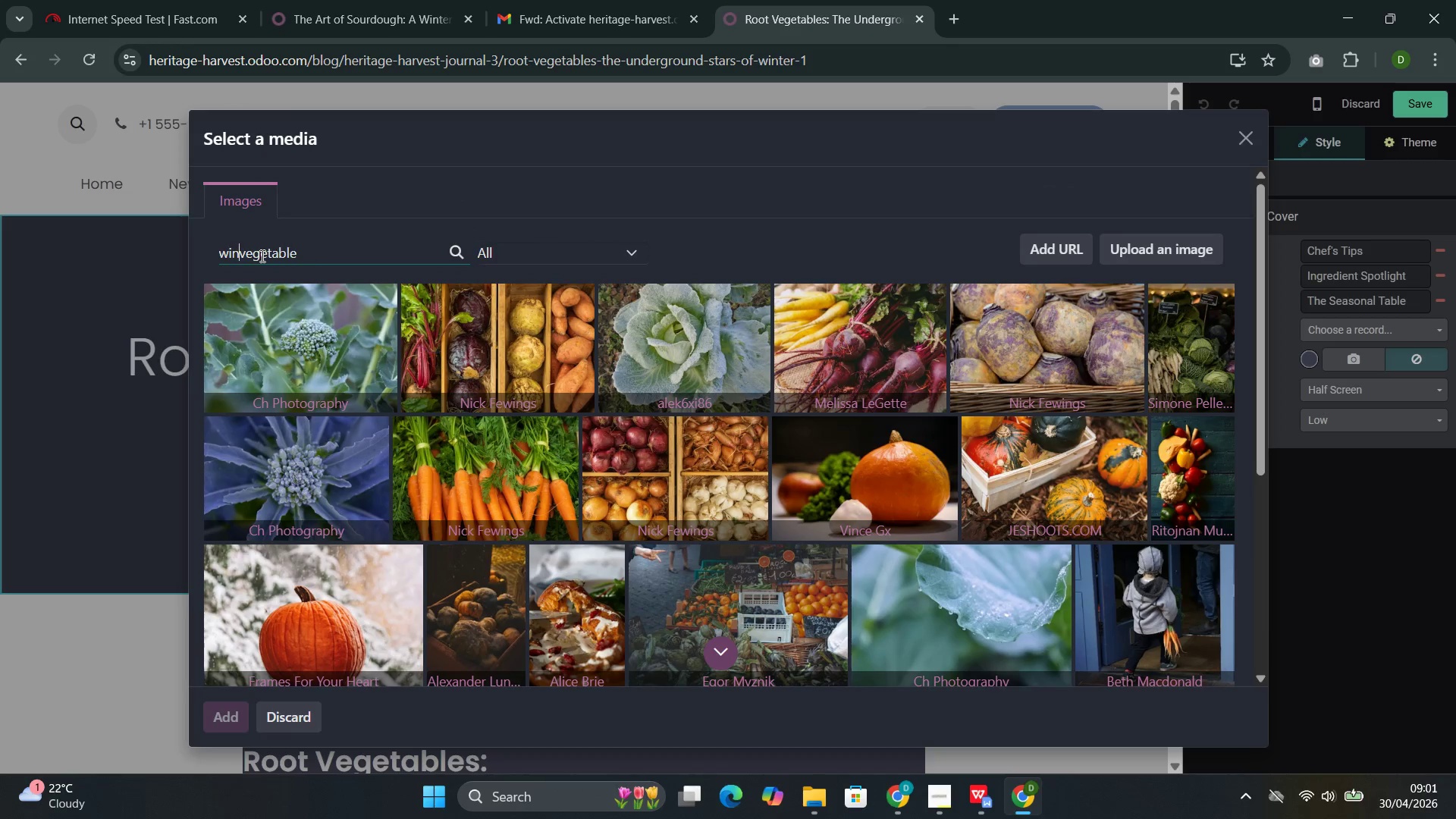 
key(Backspace)
 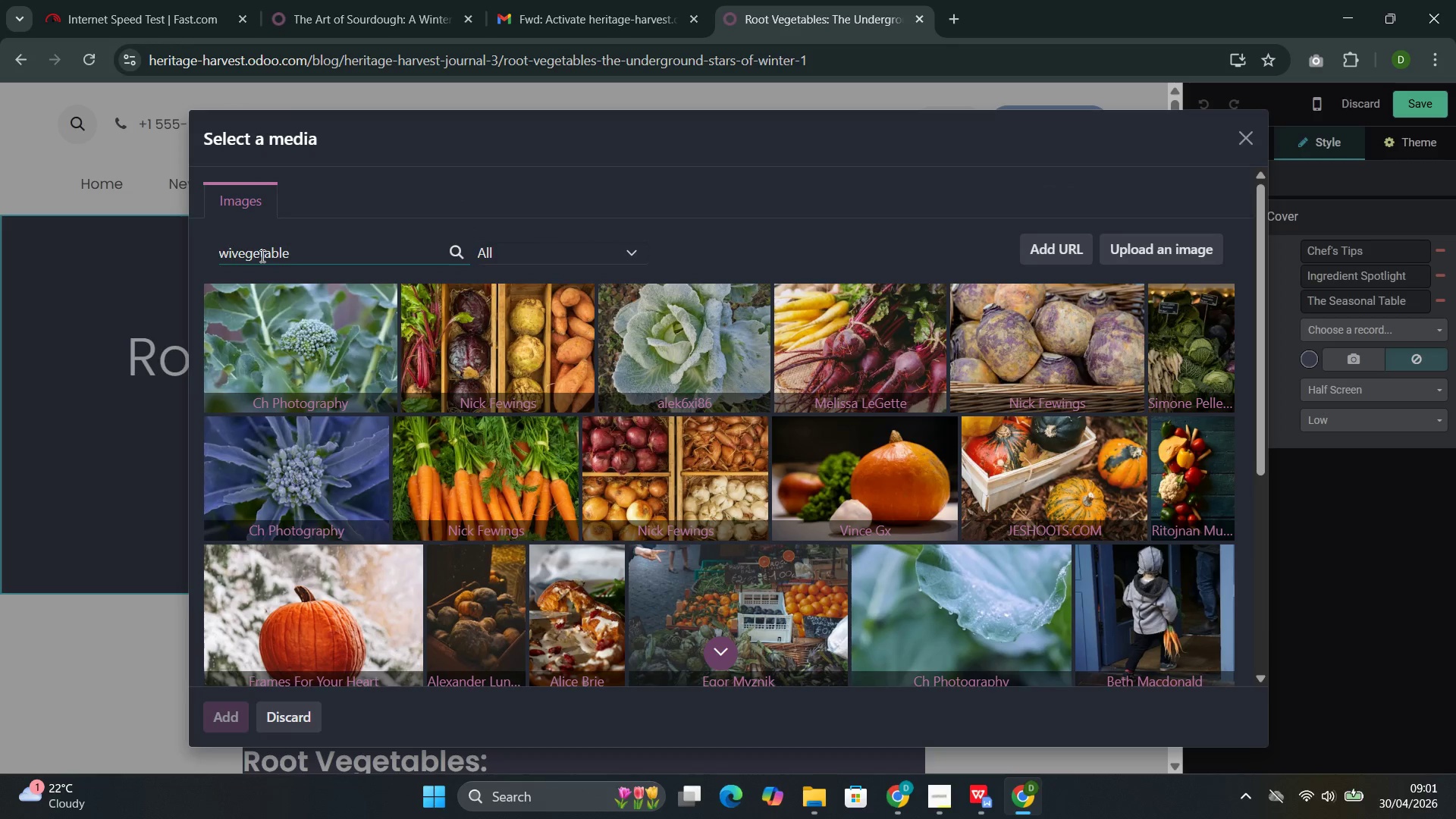 
key(Backspace)
 